 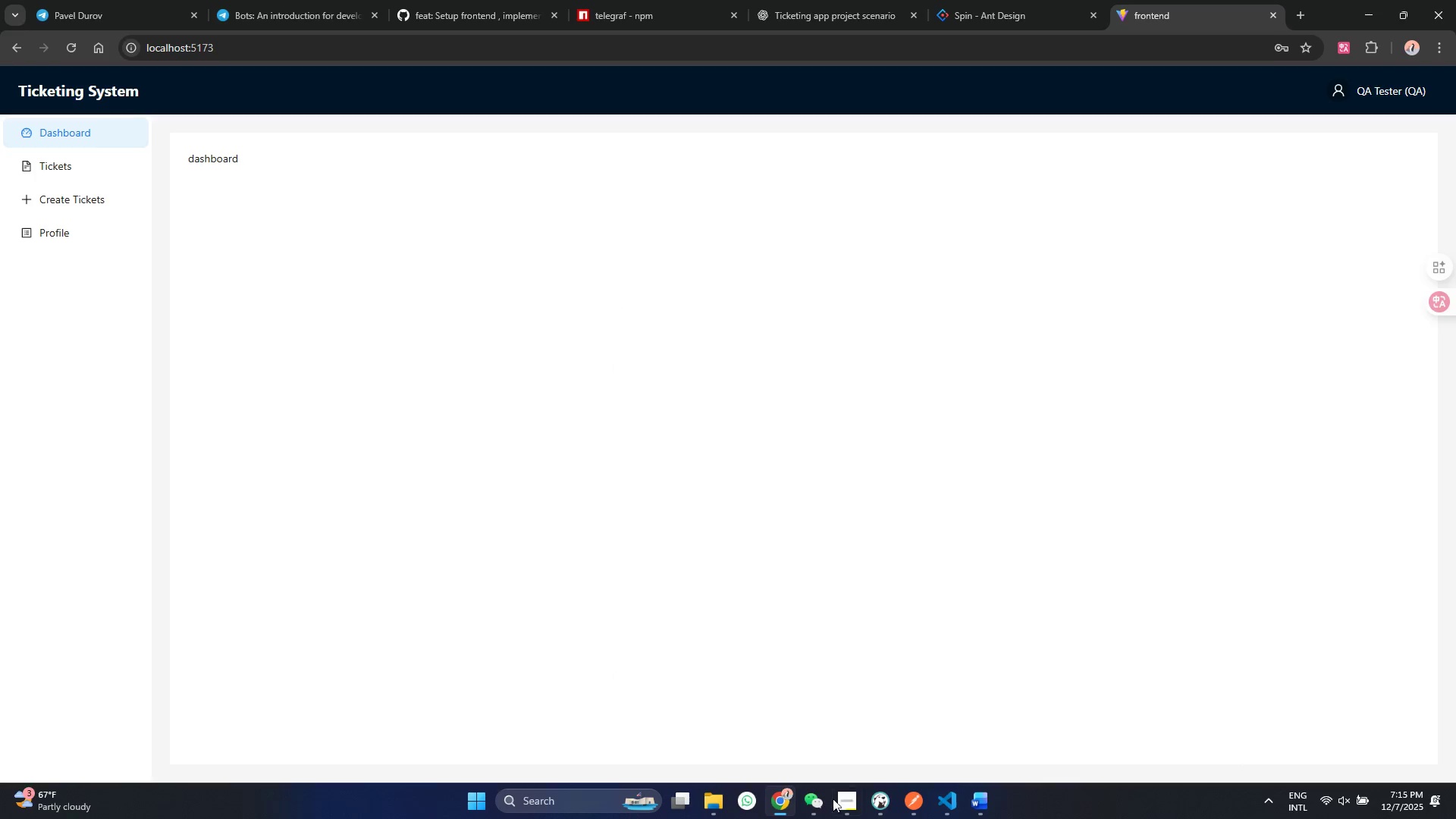 
left_click([954, 799])
 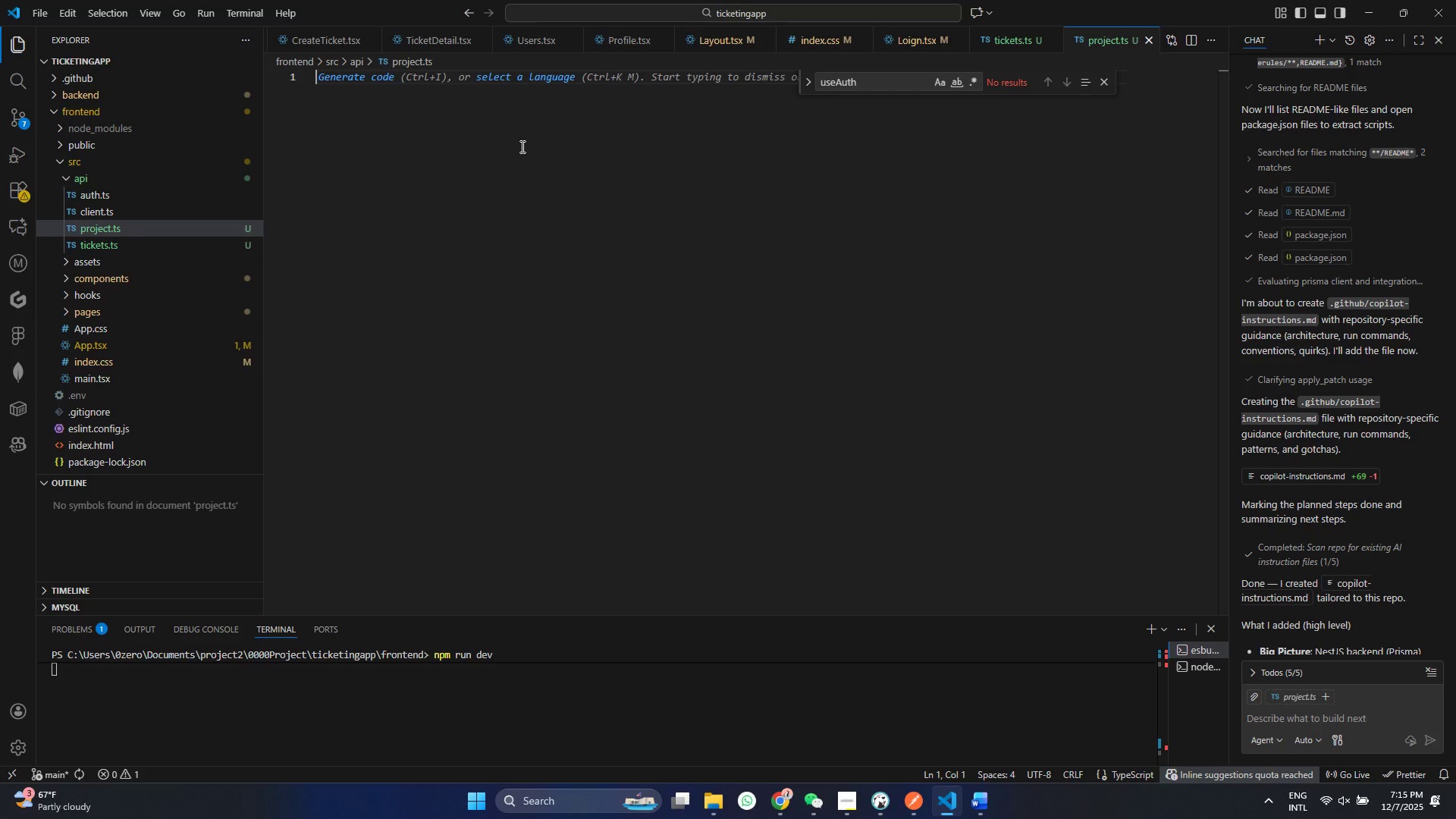 
type(im)
 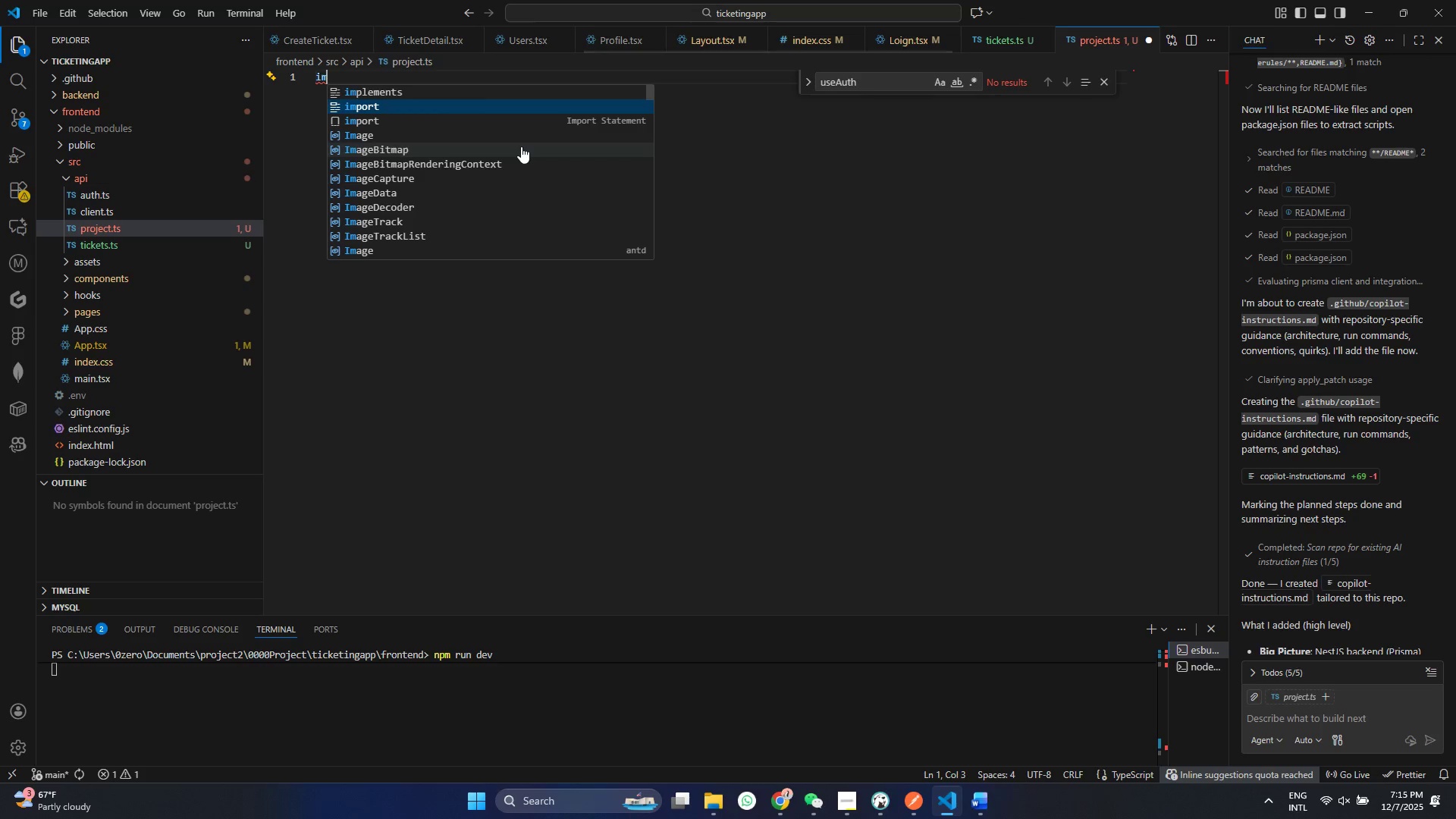 
key(ArrowDown)
 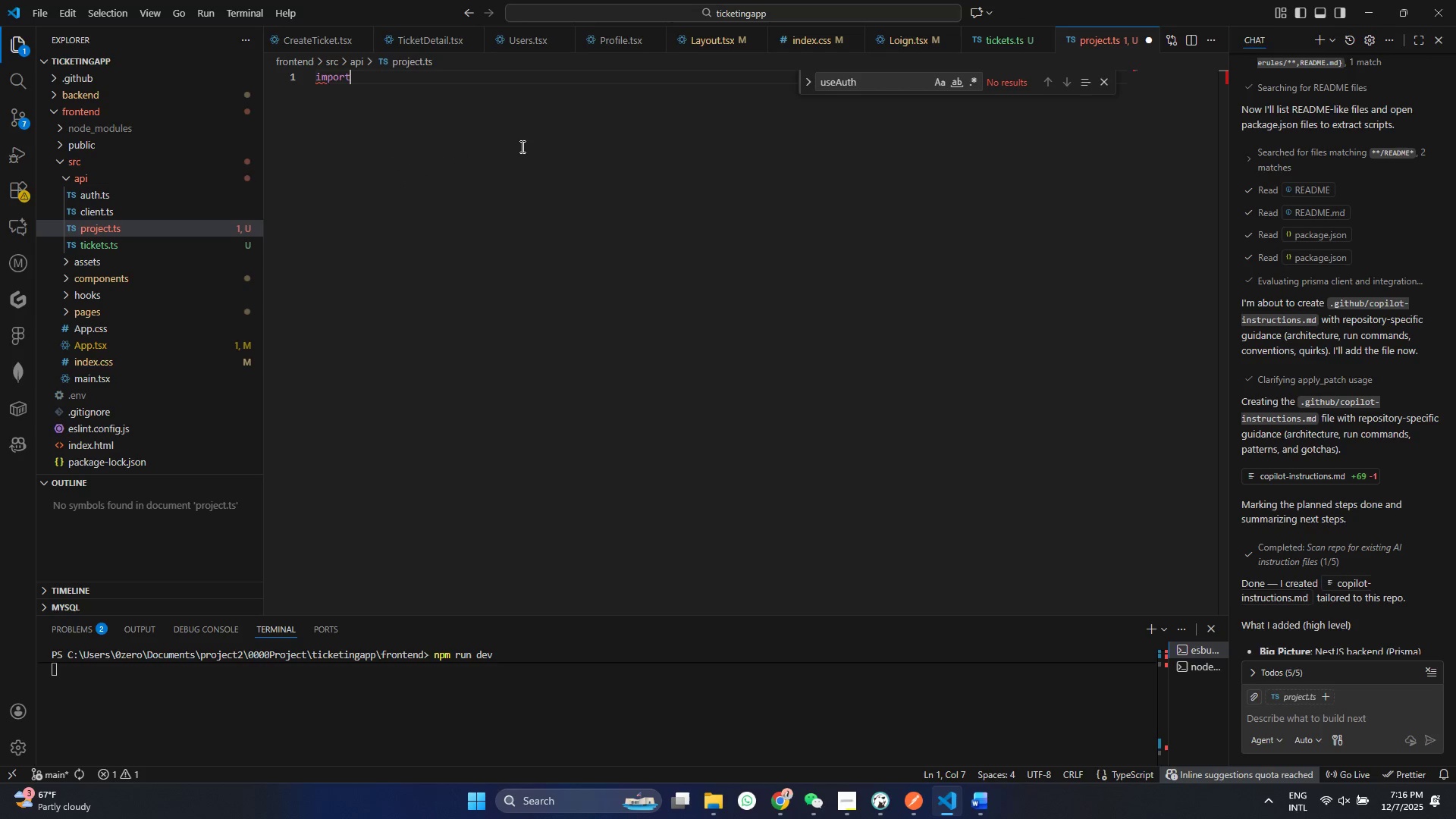 
key(Enter)
 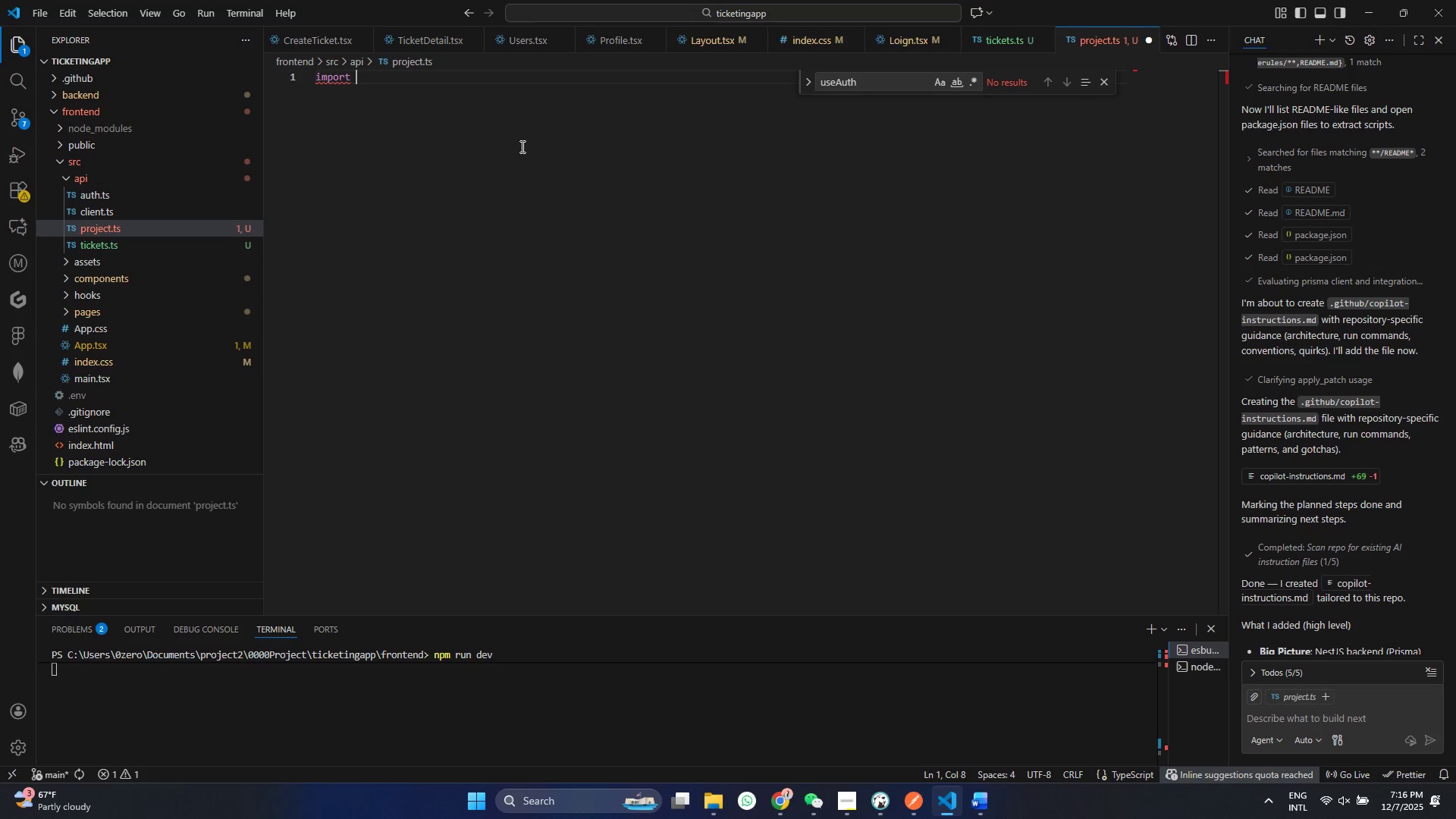 
type( {c)
key(Backspace)
type(apiC)
 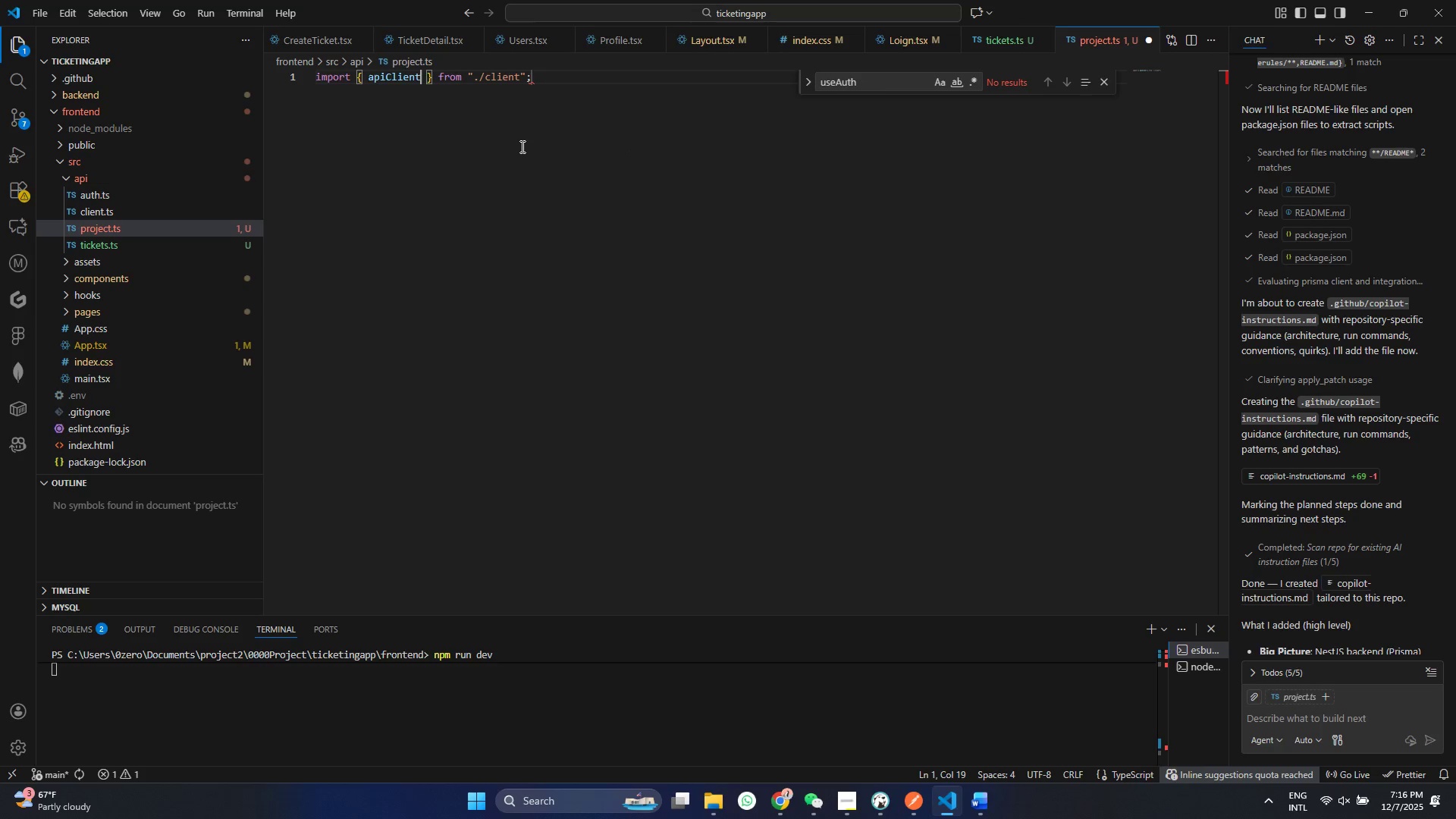 
 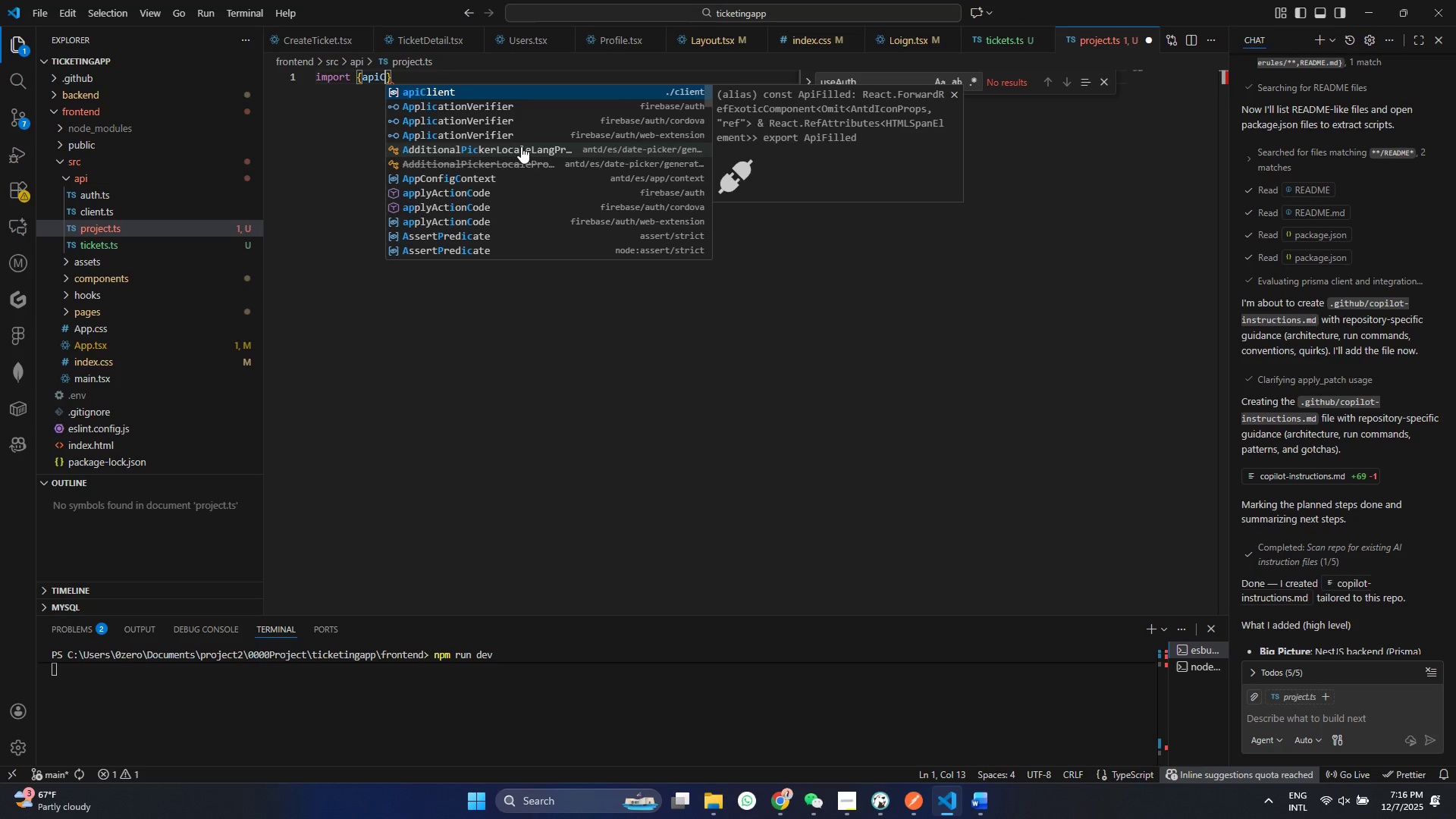 
key(Enter)
 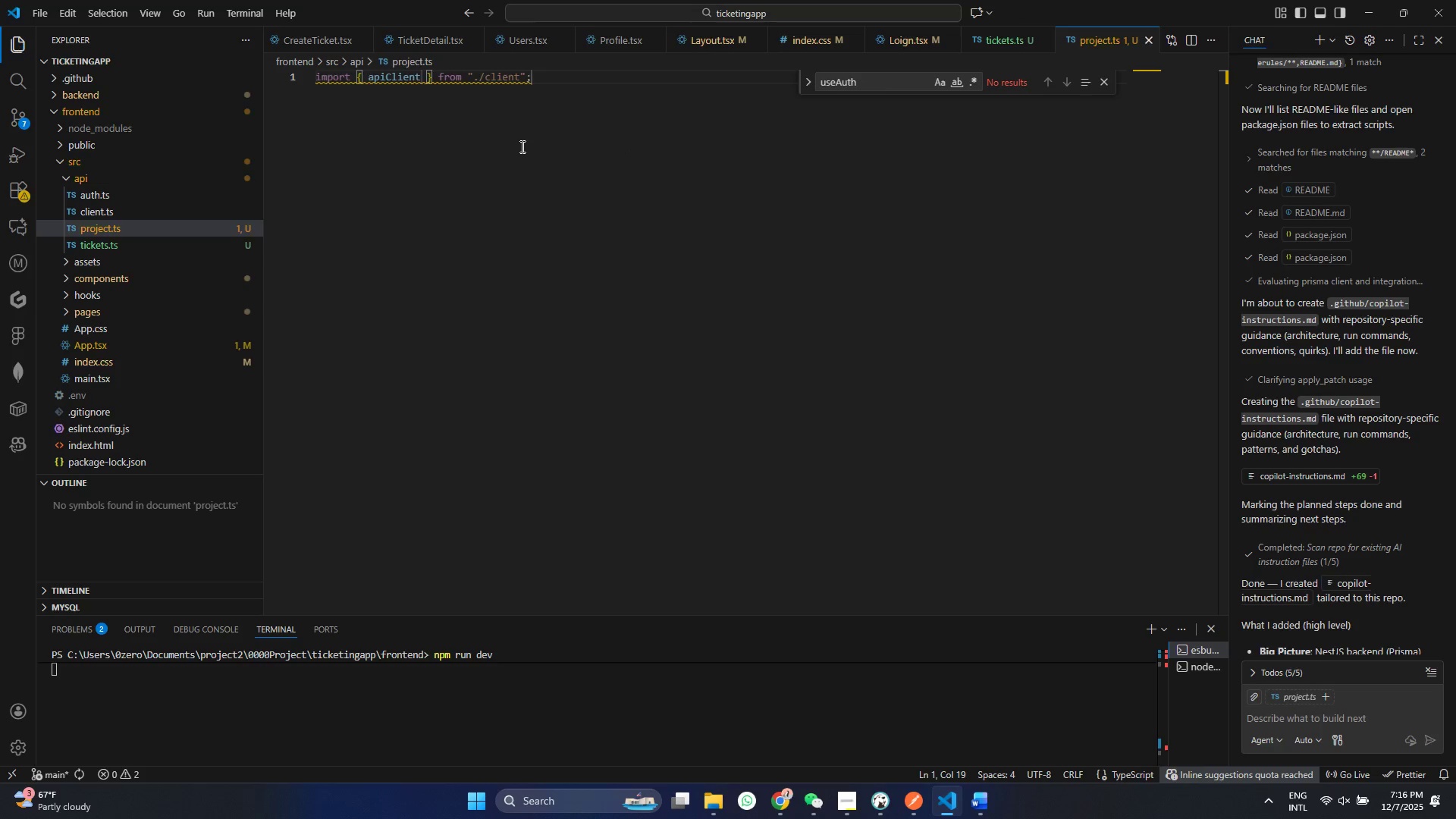 
key(Control+ControlLeft)
 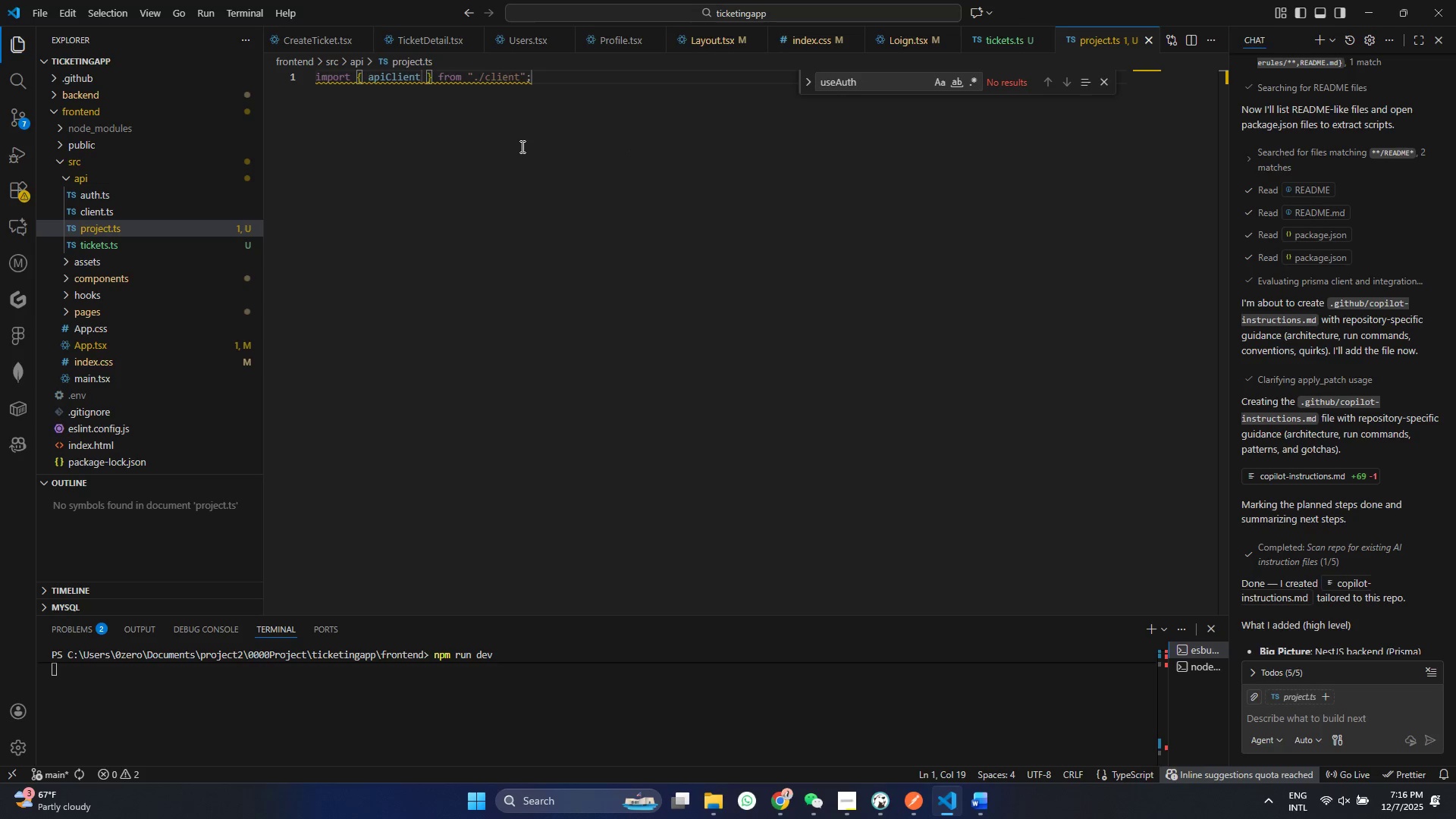 
key(Control+S)
 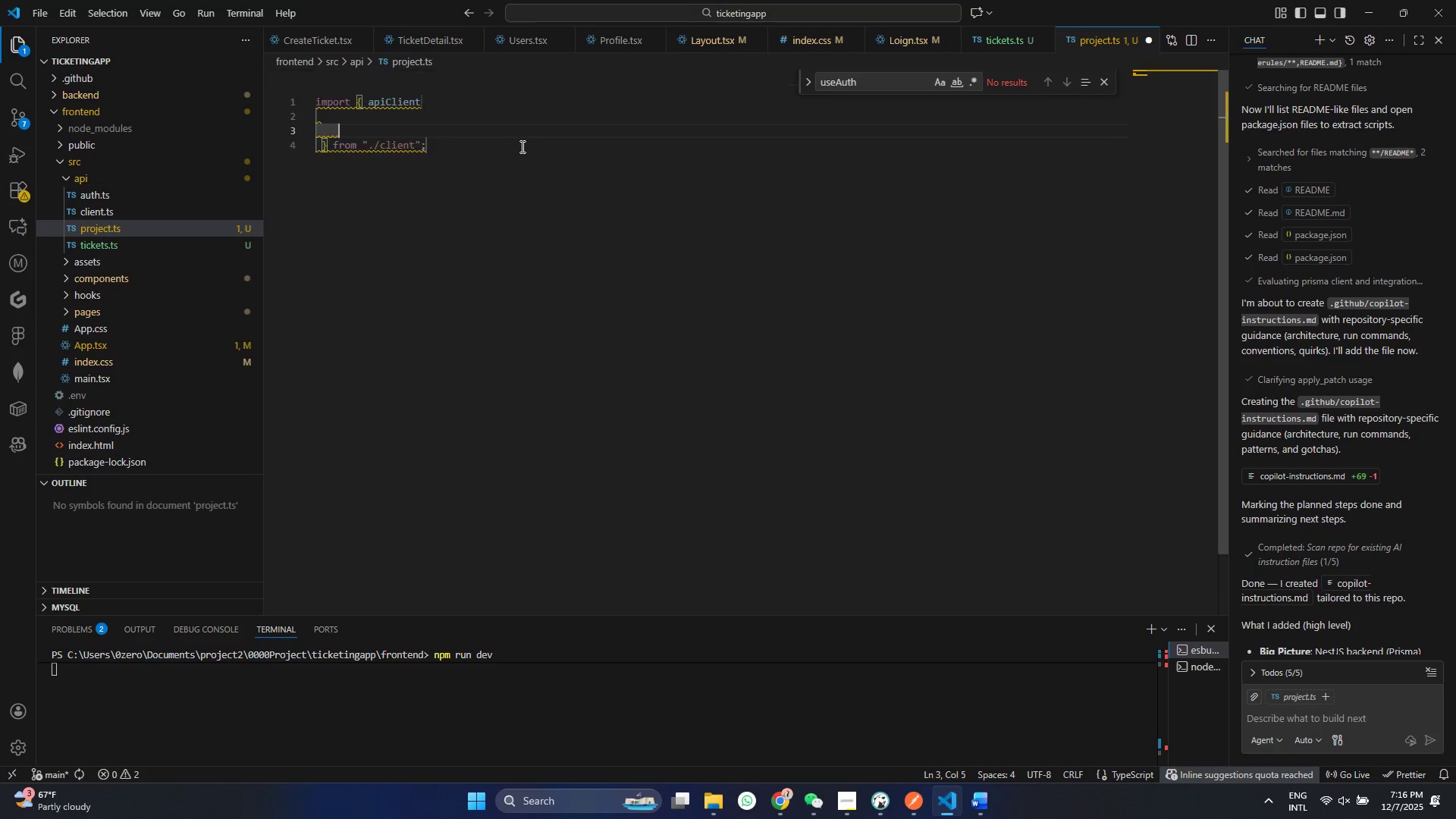 
key(Enter)
 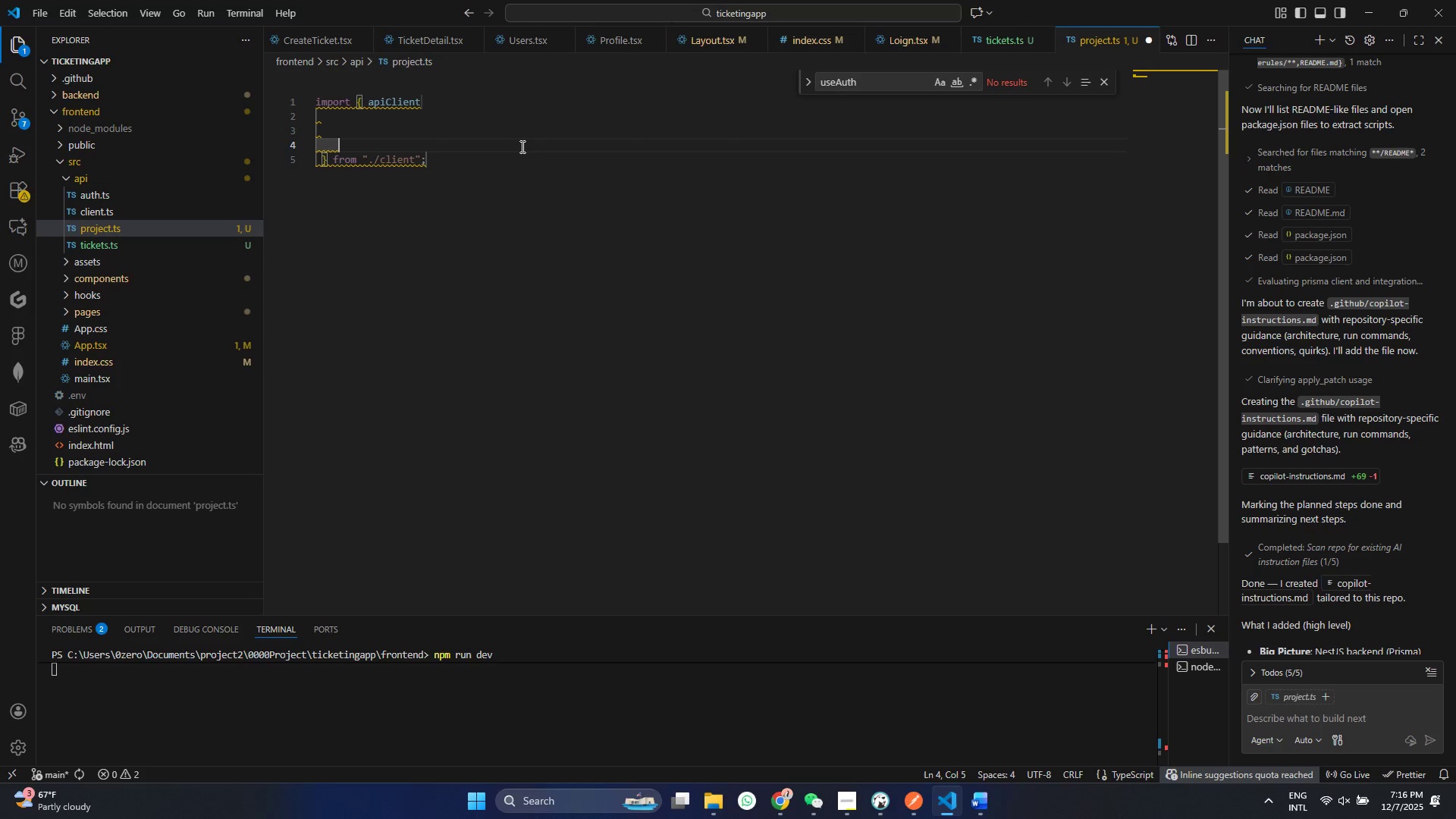 
key(Enter)
 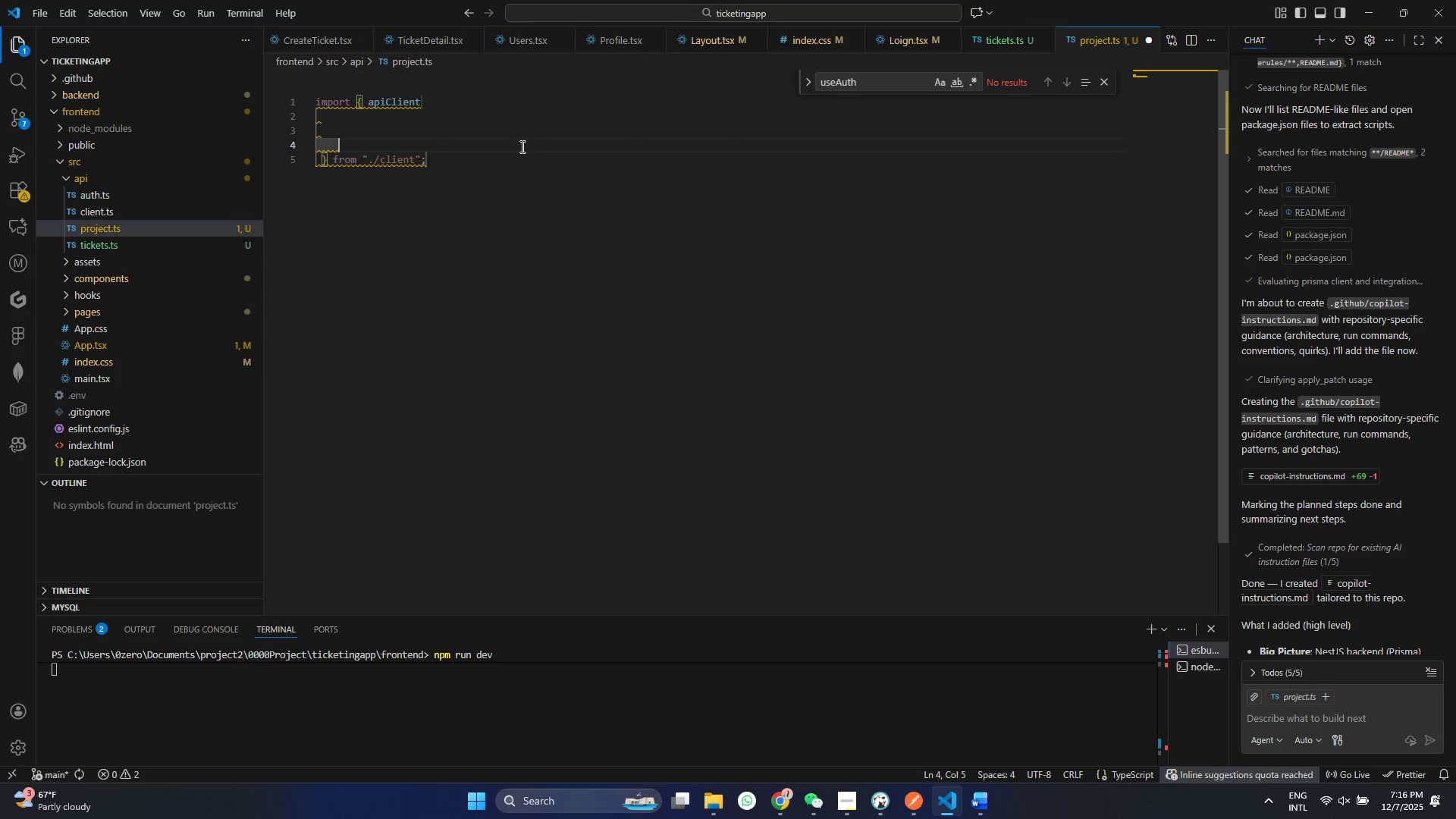 
key(Enter)
 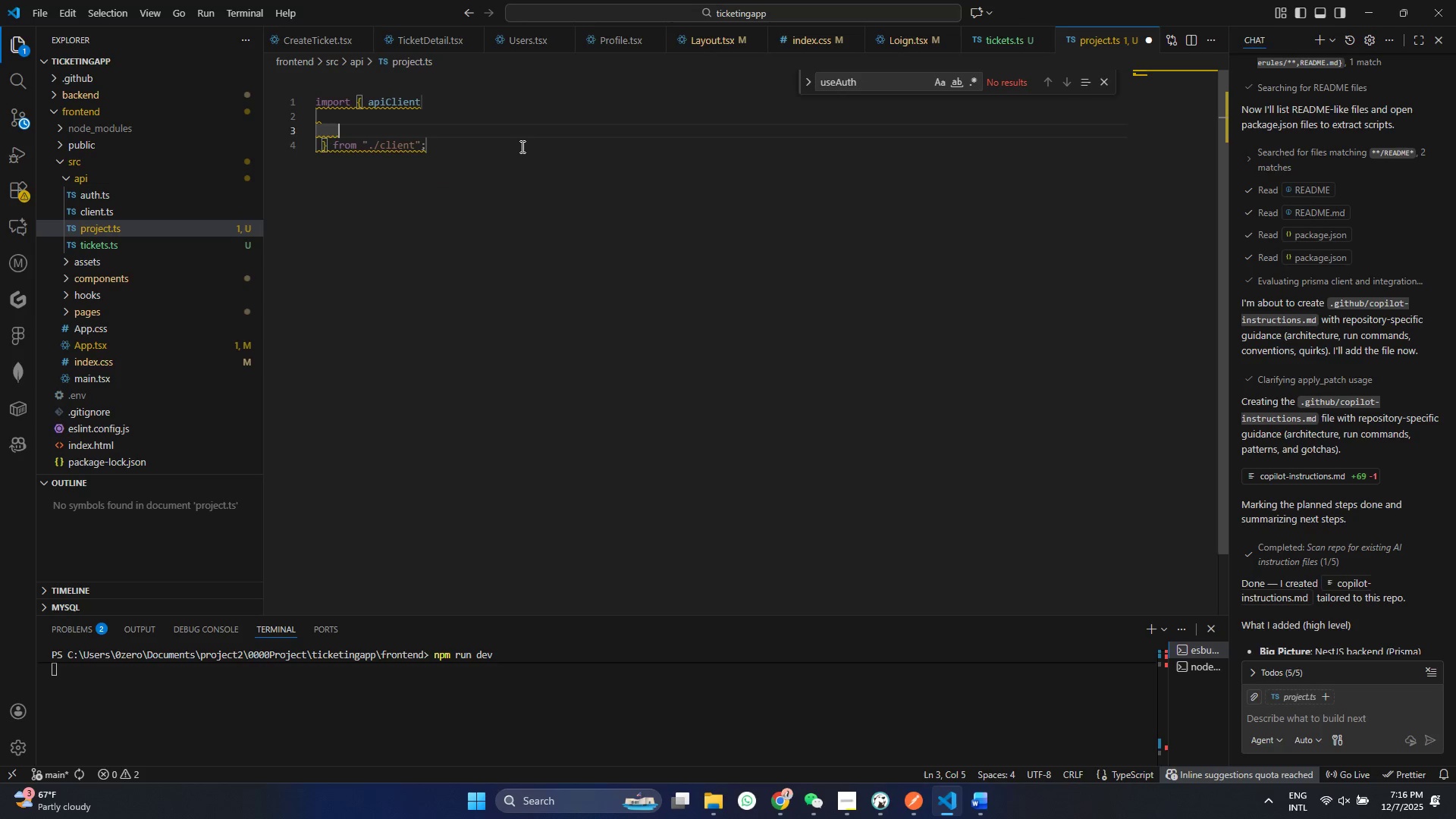 
key(Control+ControlLeft)
 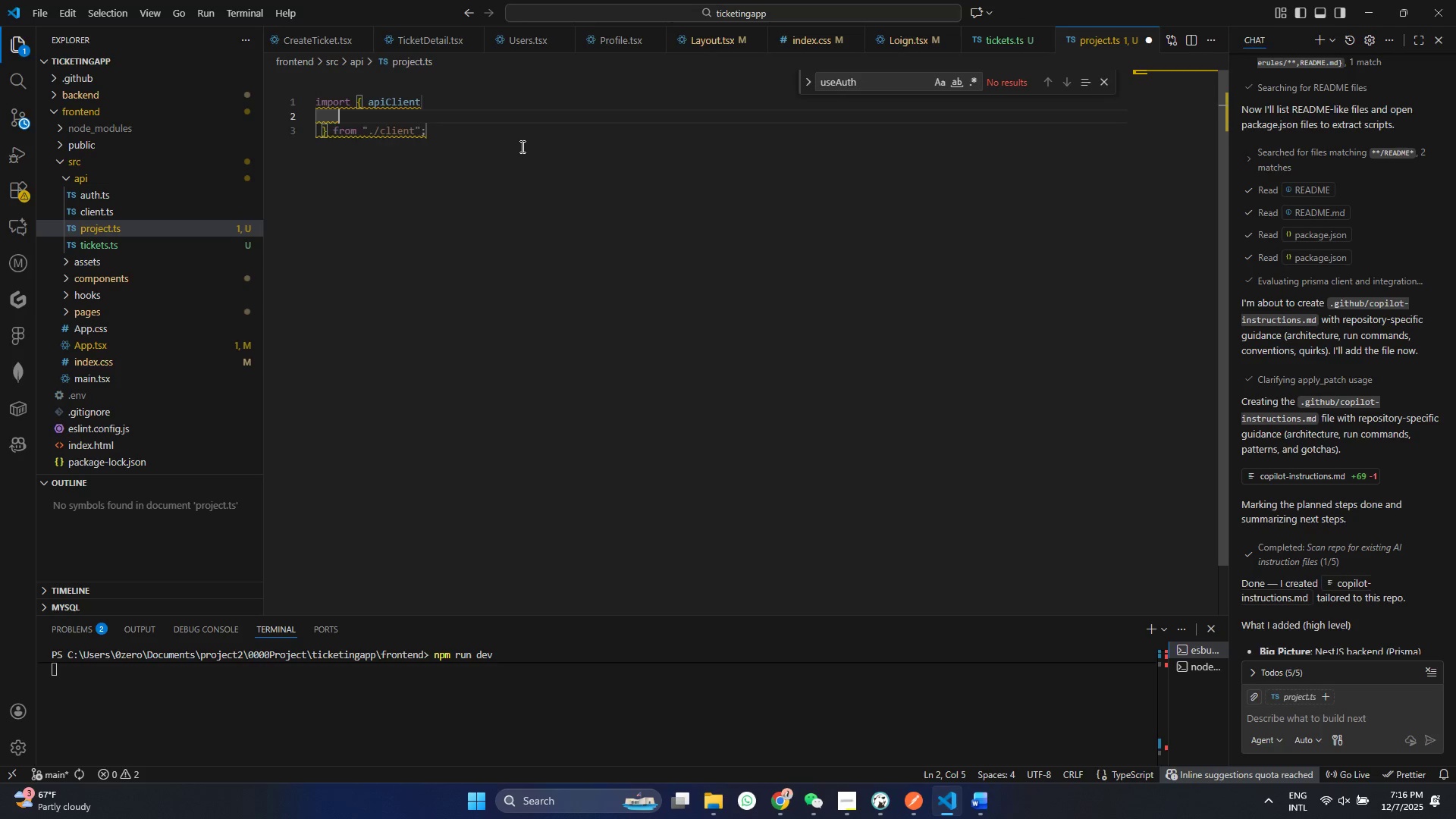 
key(Control+Z)
 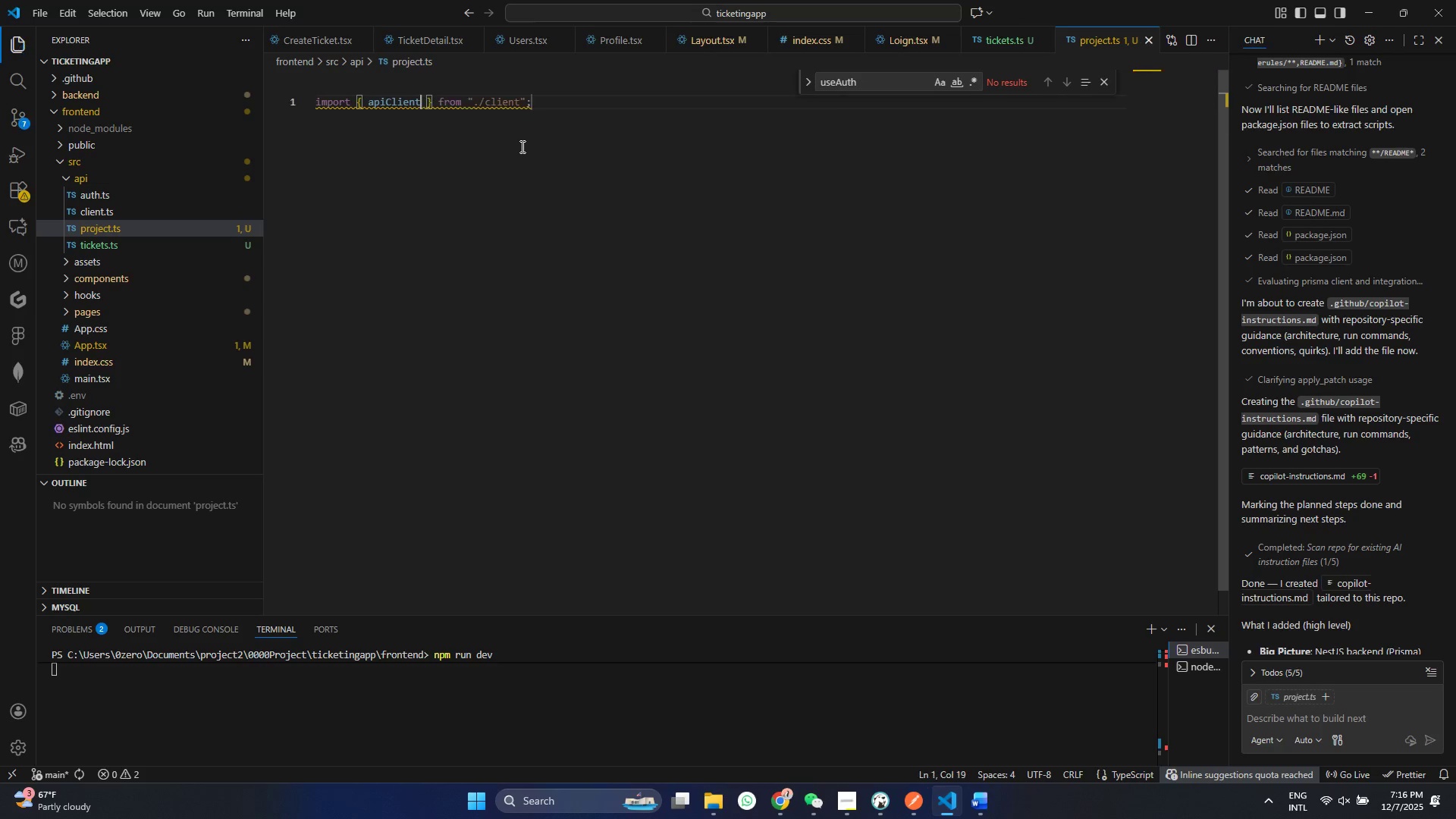 
key(Control+Z)
 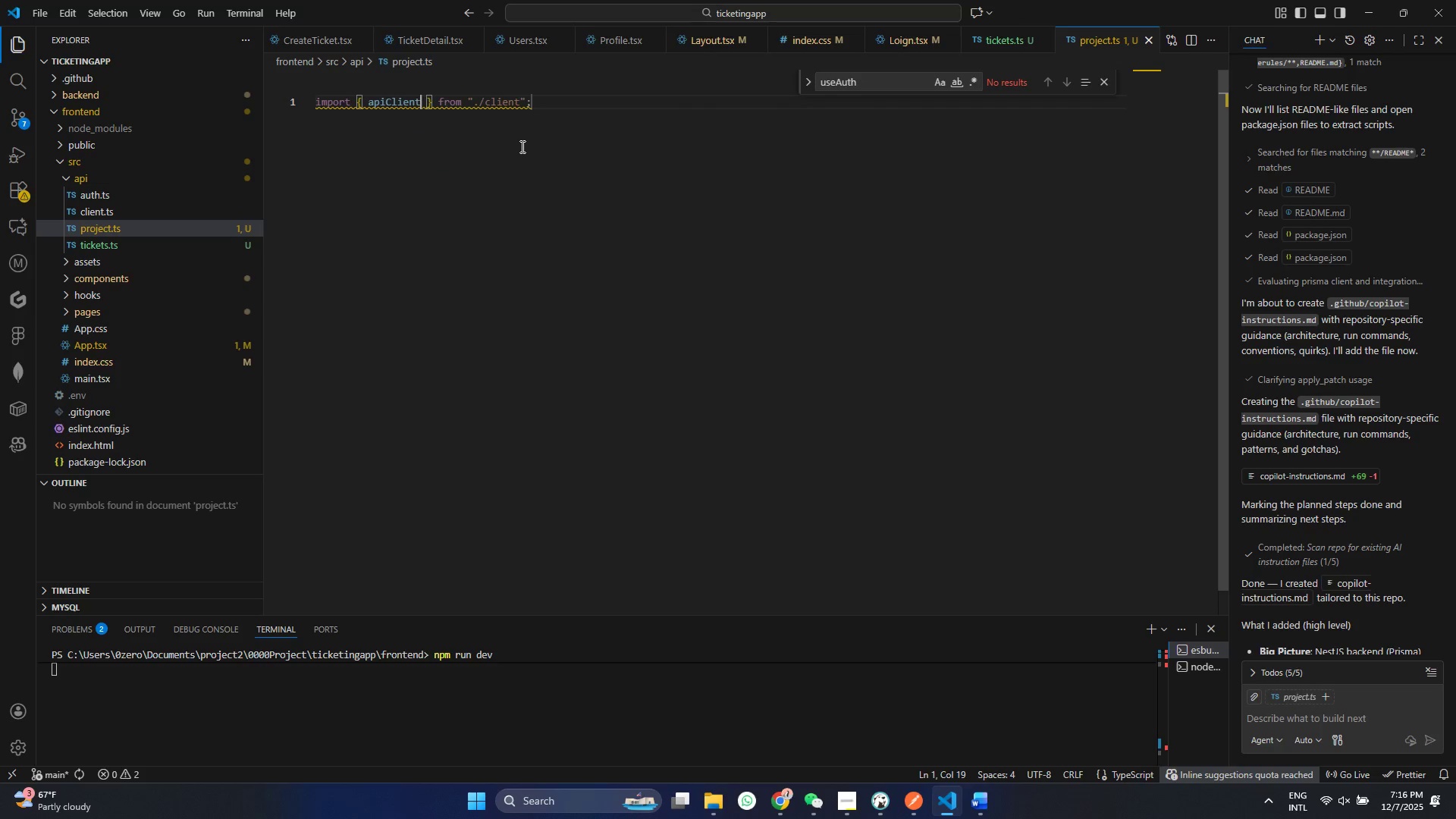 
key(Control+Z)
 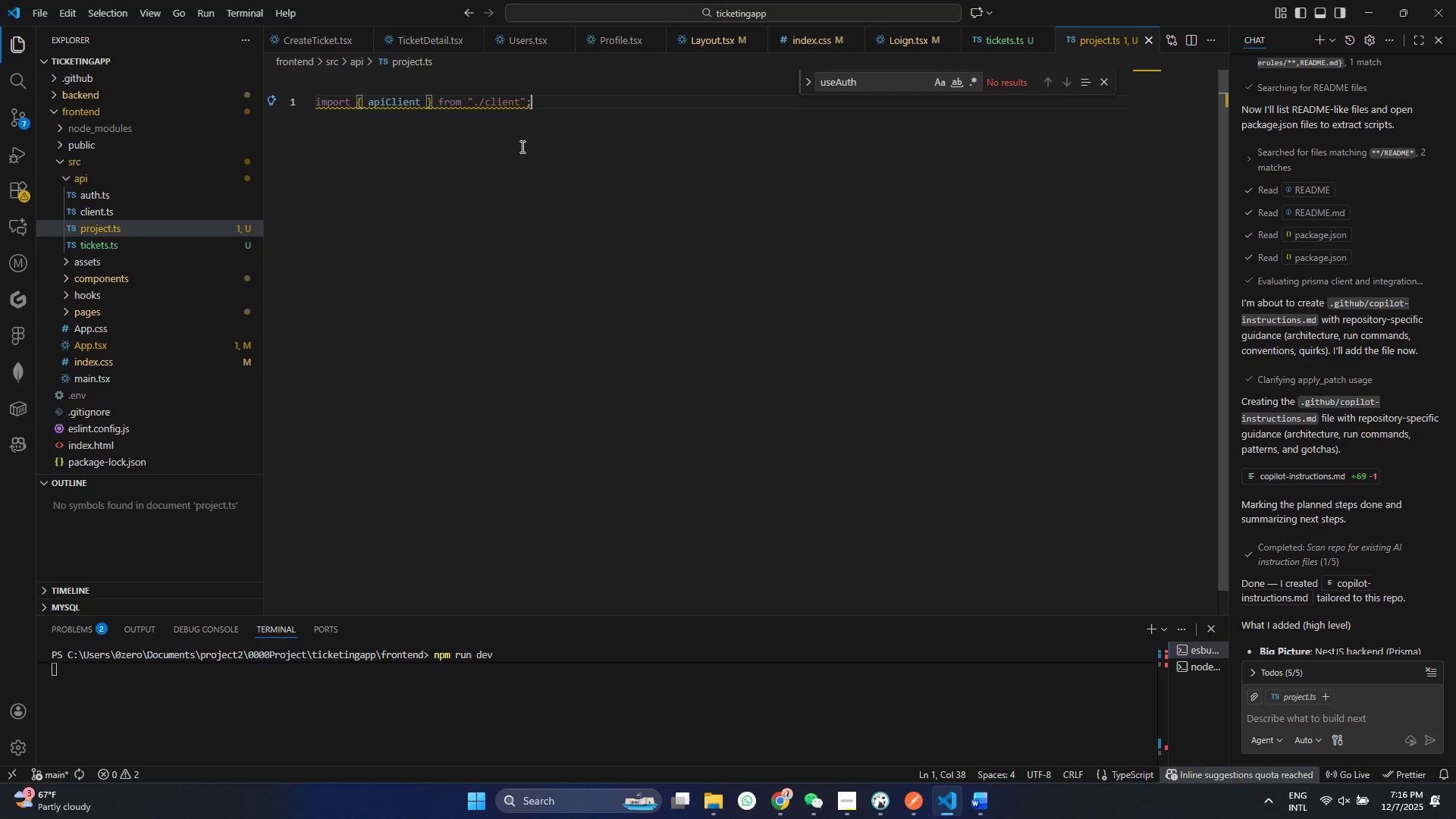 
key(Tab)
 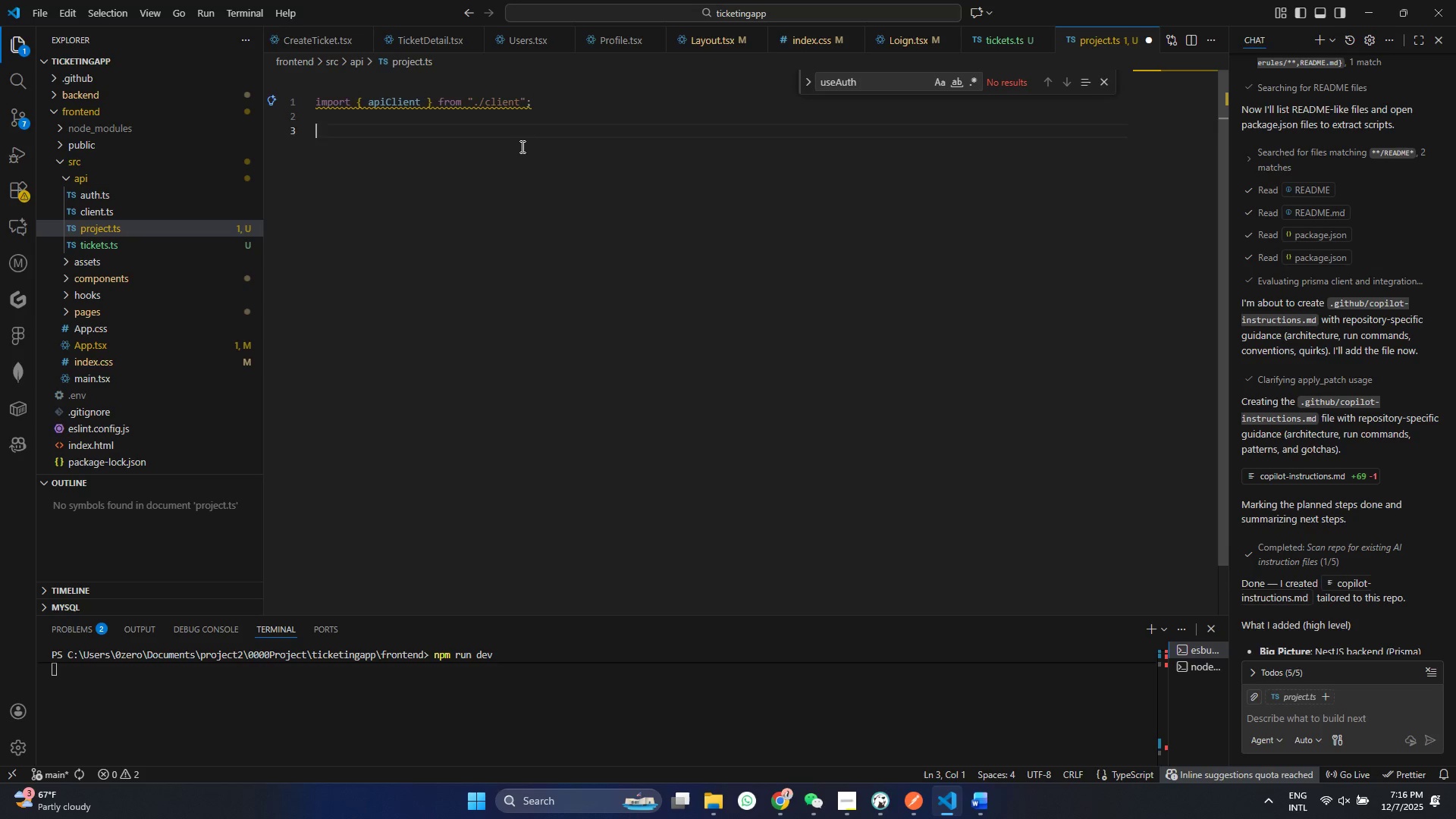 
key(Enter)
 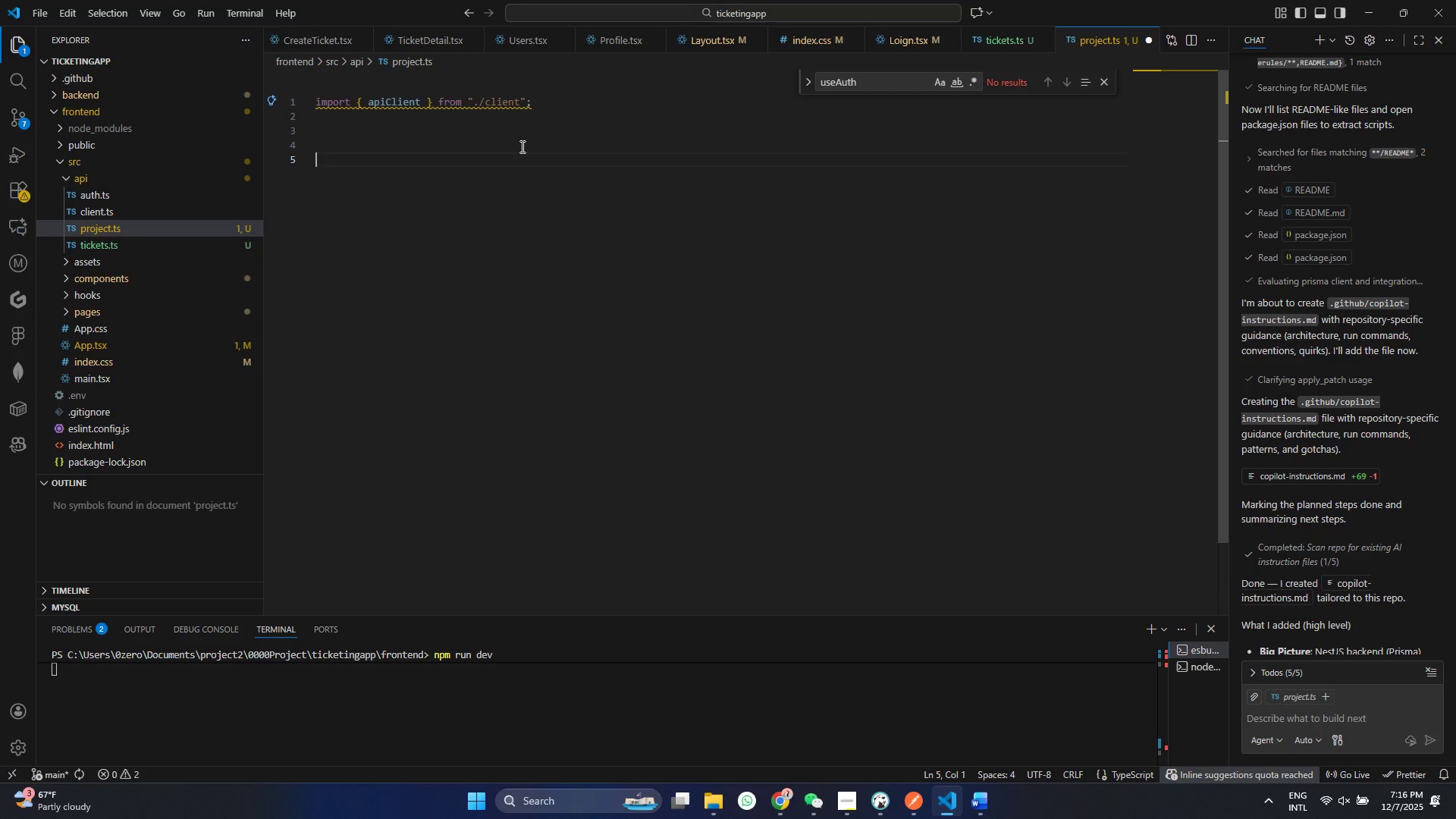 
key(Enter)
 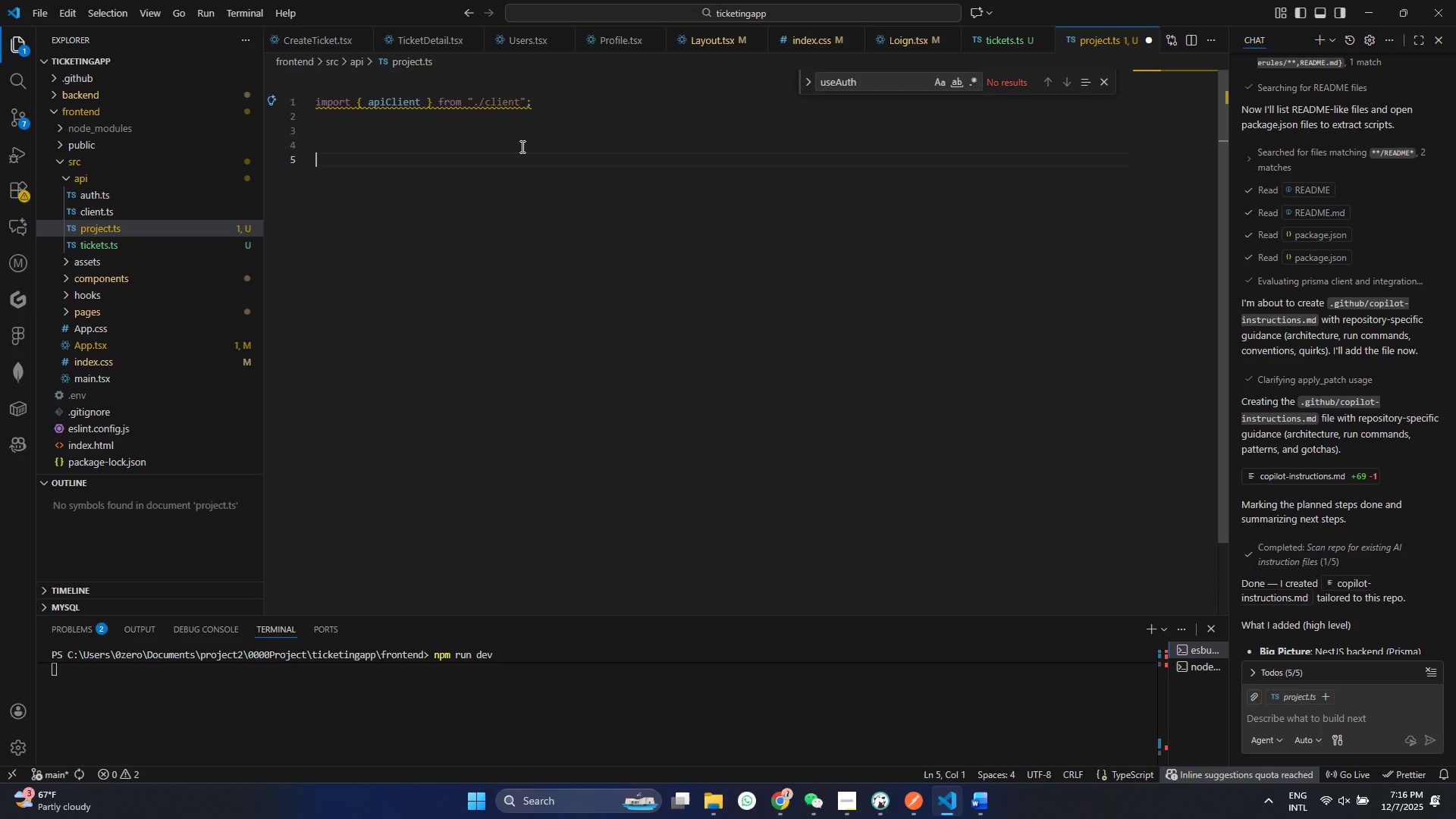 
key(Enter)
 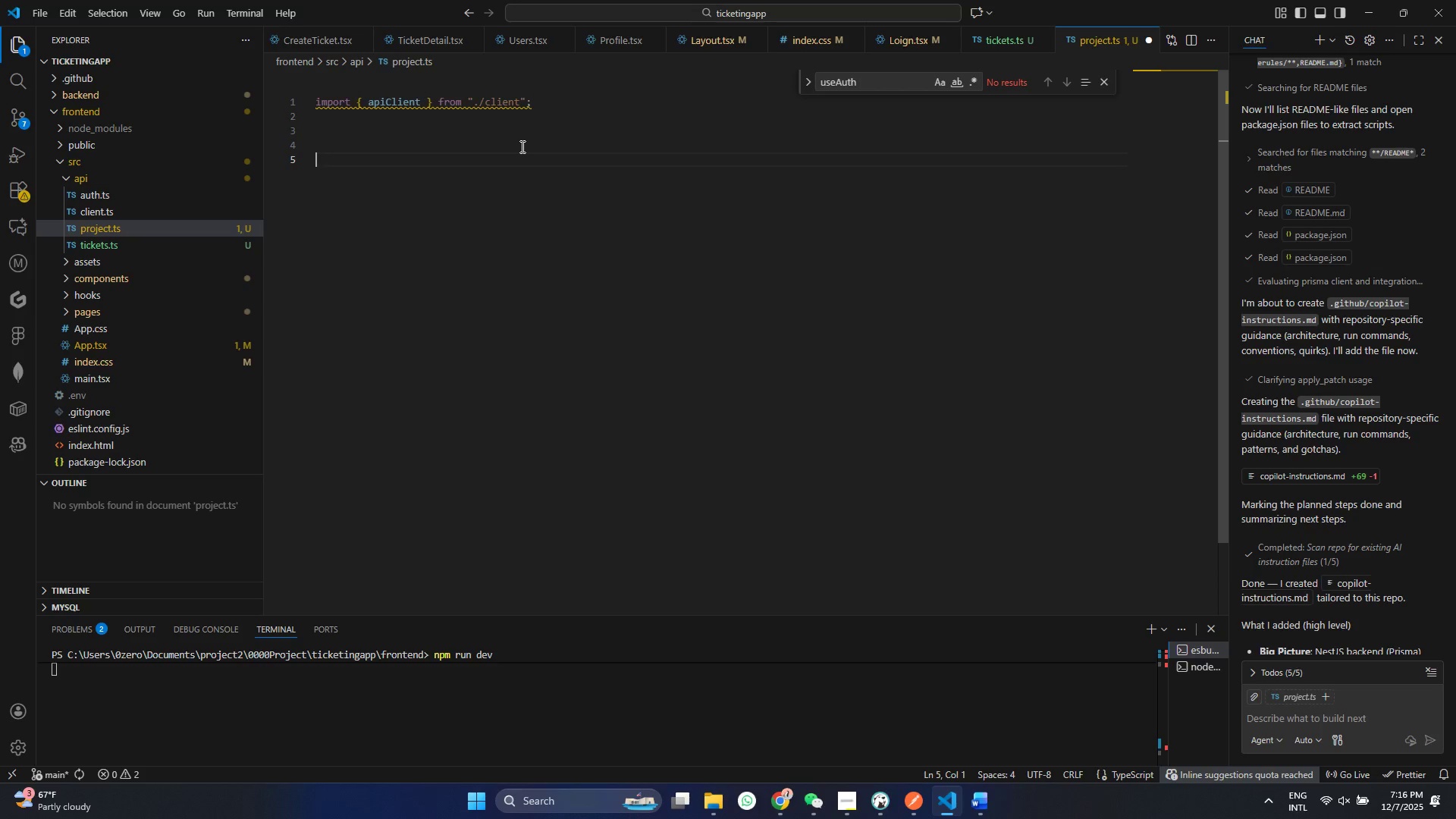 
key(Enter)
 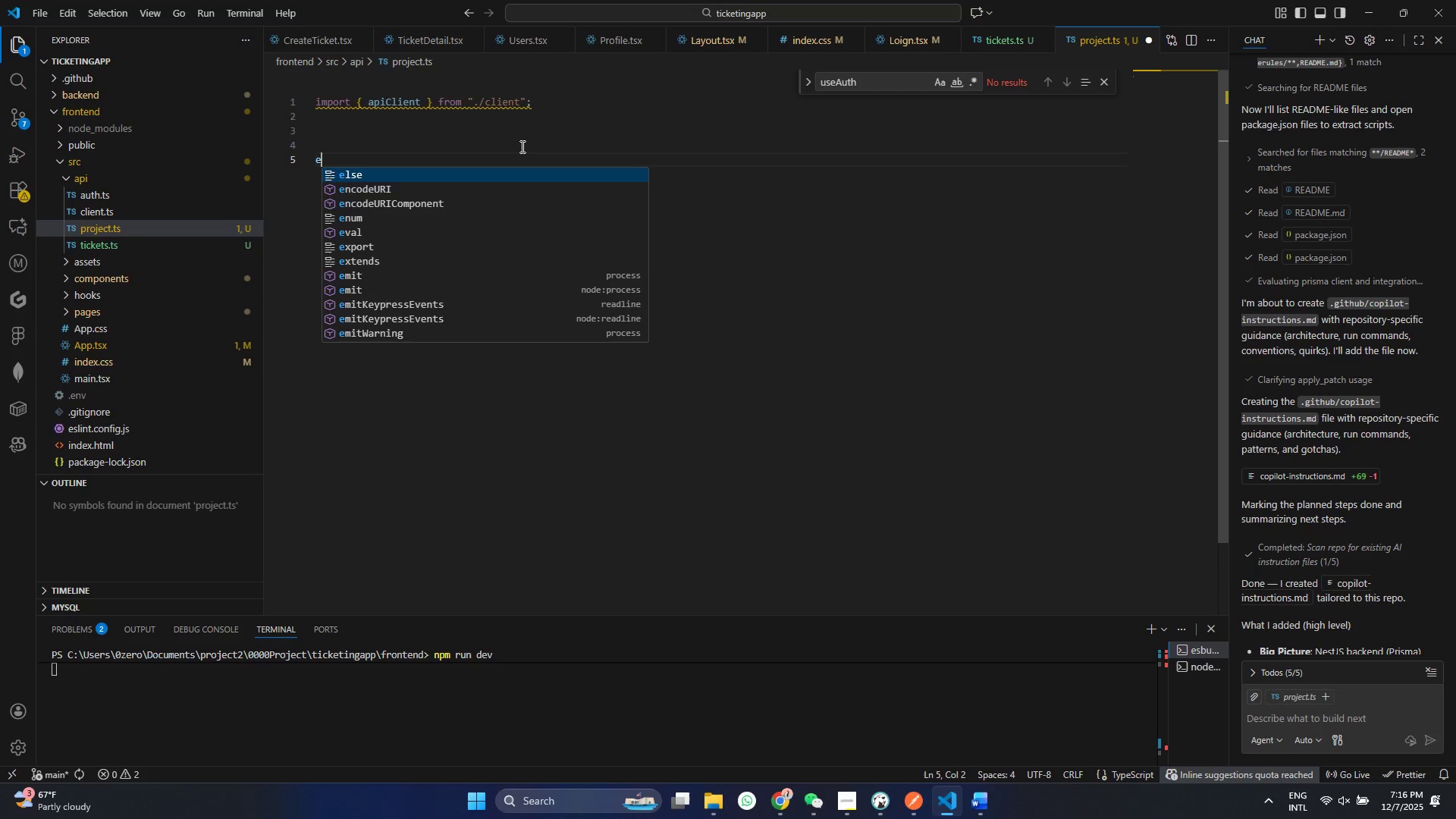 
type(export inter)
 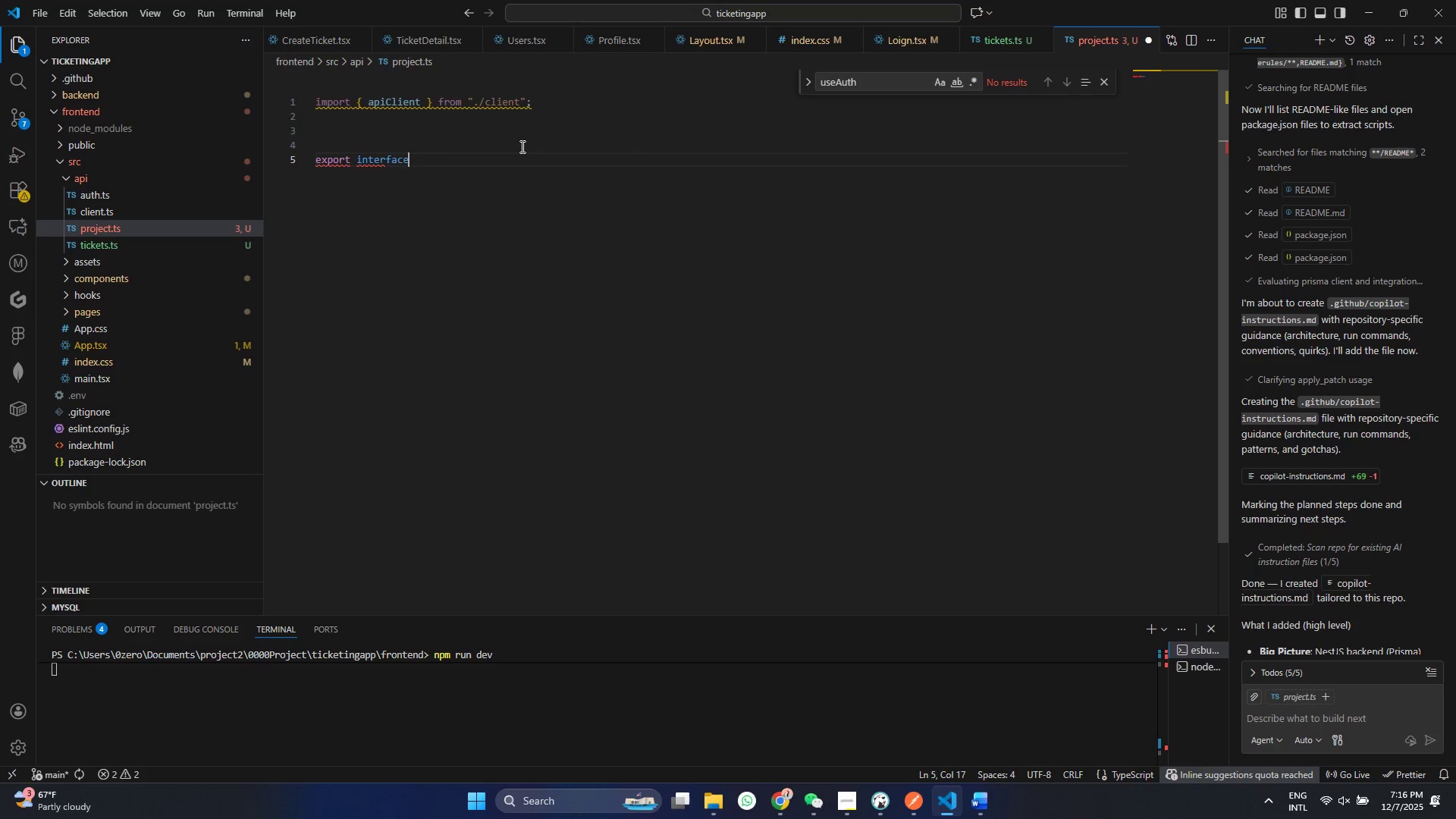 
key(Enter)
 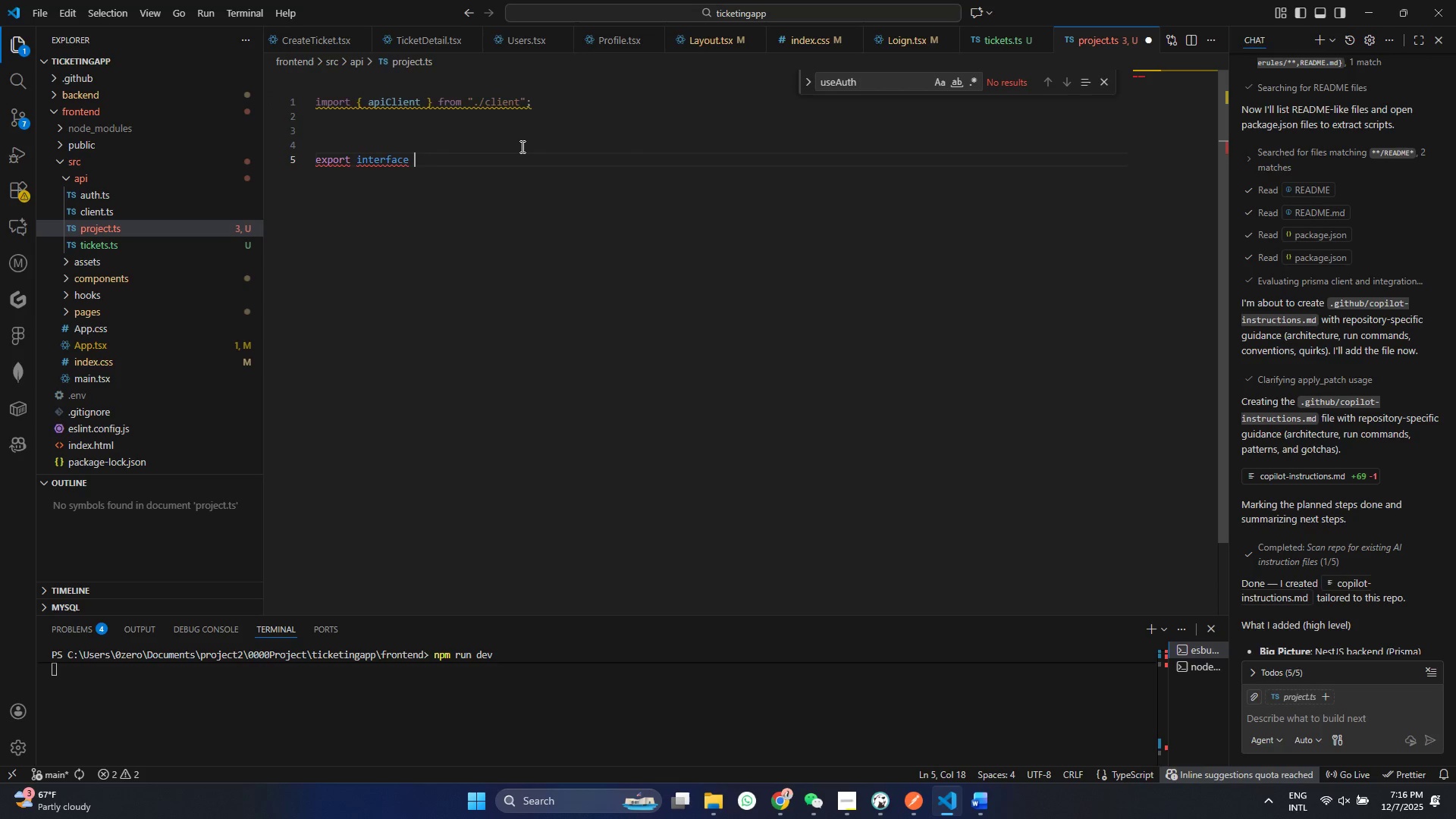 
type( PRe)
key(Backspace)
type(ject{)
 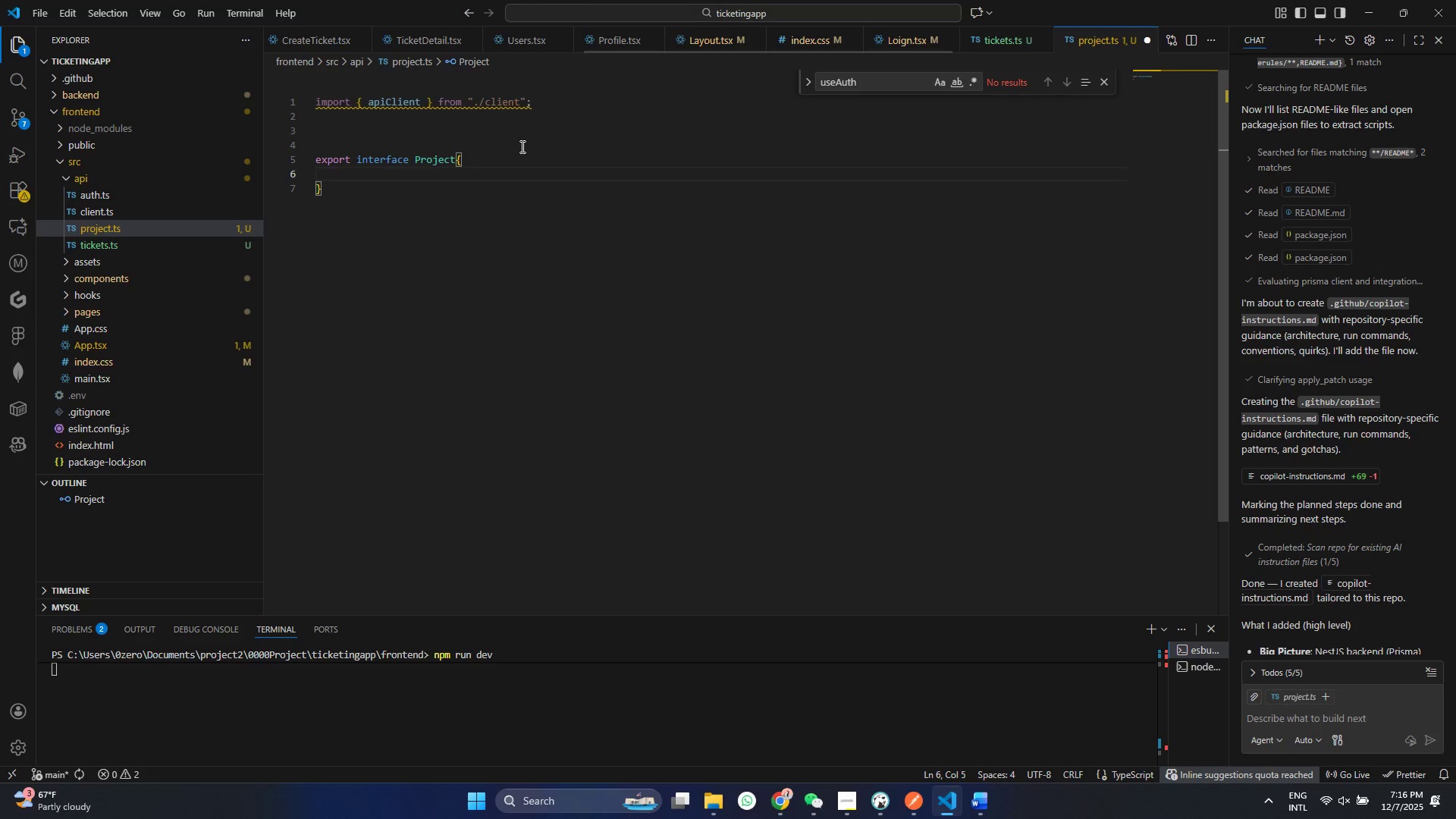 
hold_key(key=O, duration=23.19)
 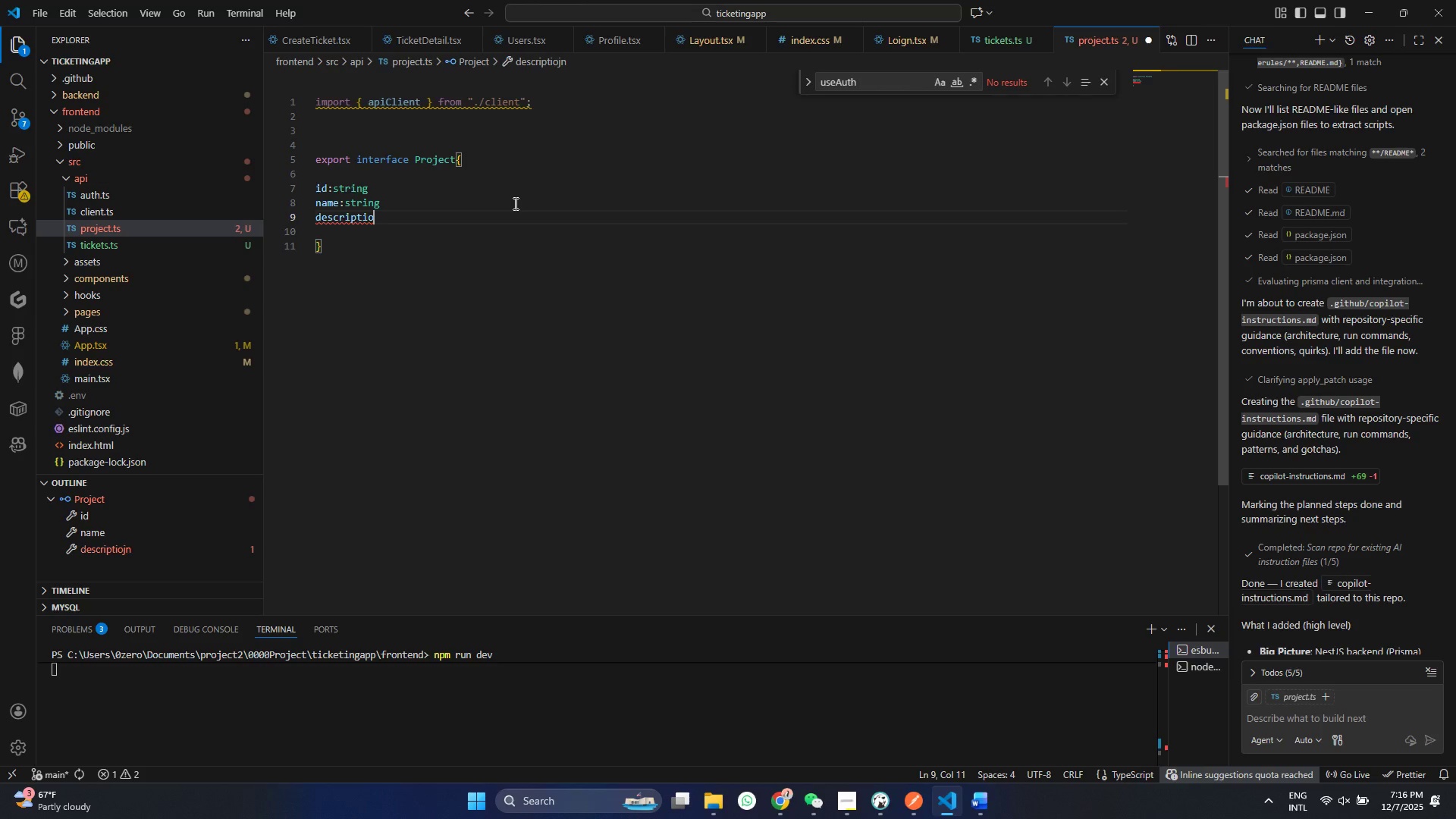 
key(Enter)
 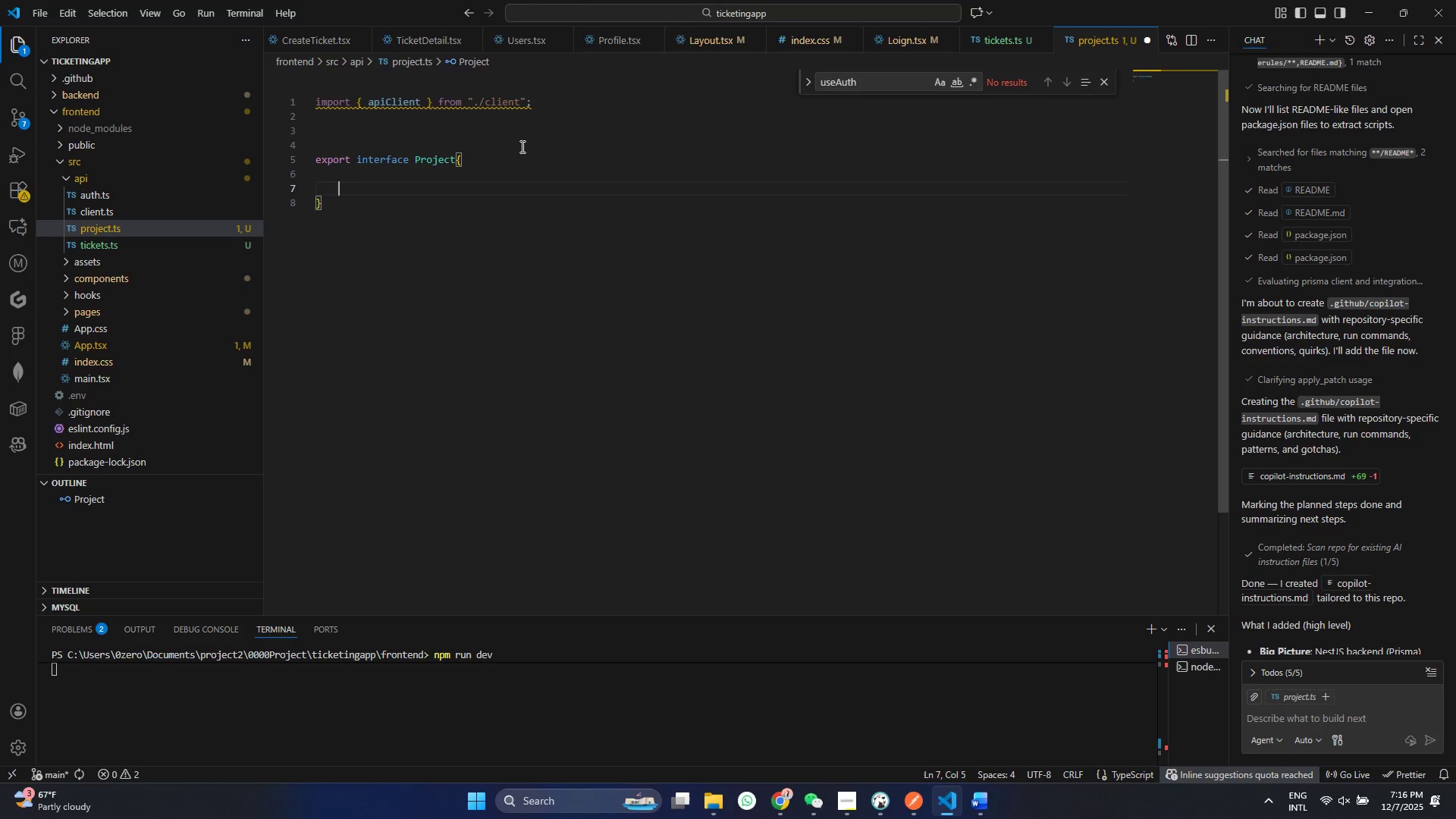 
key(Enter)
 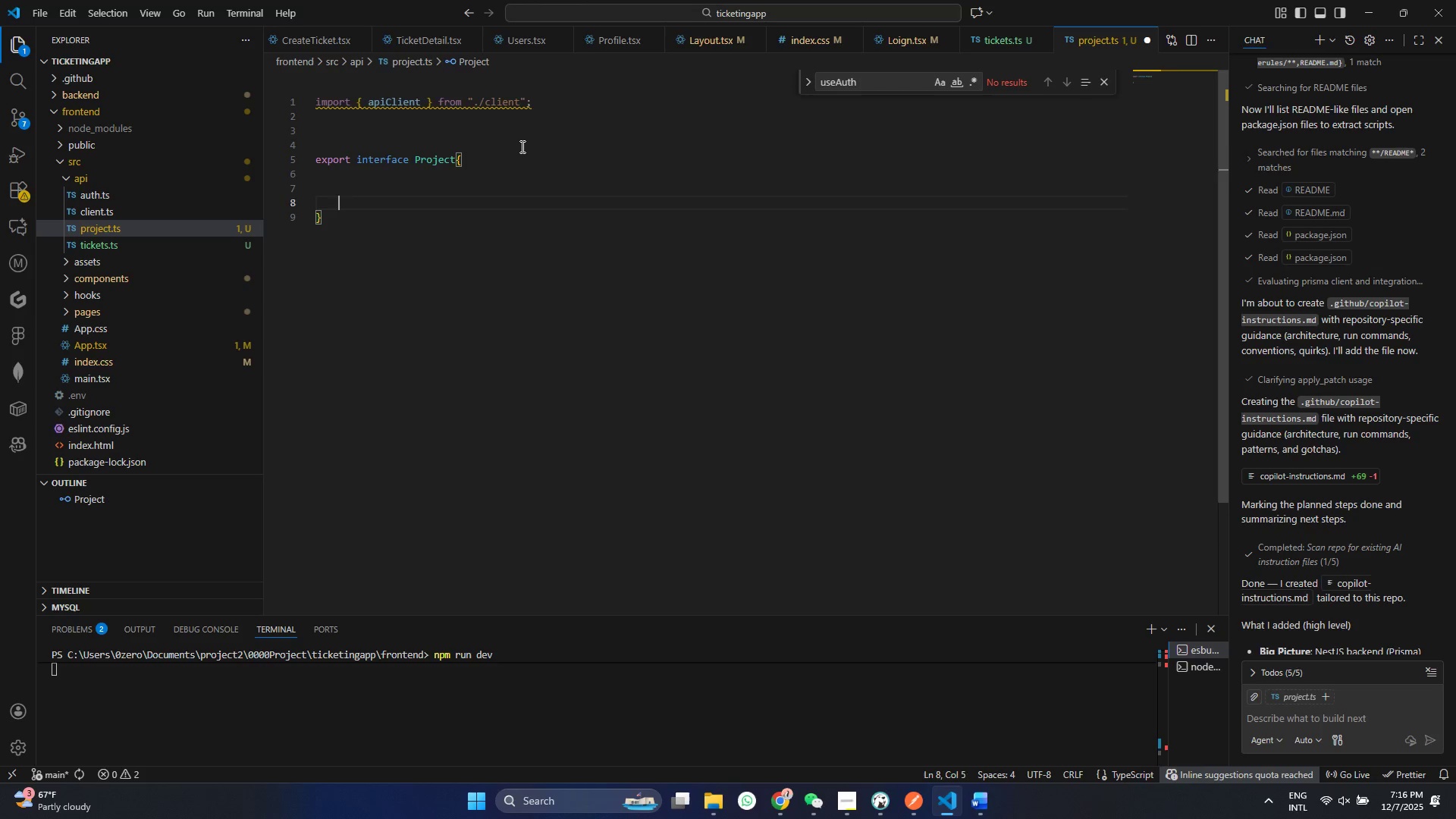 
key(Enter)
 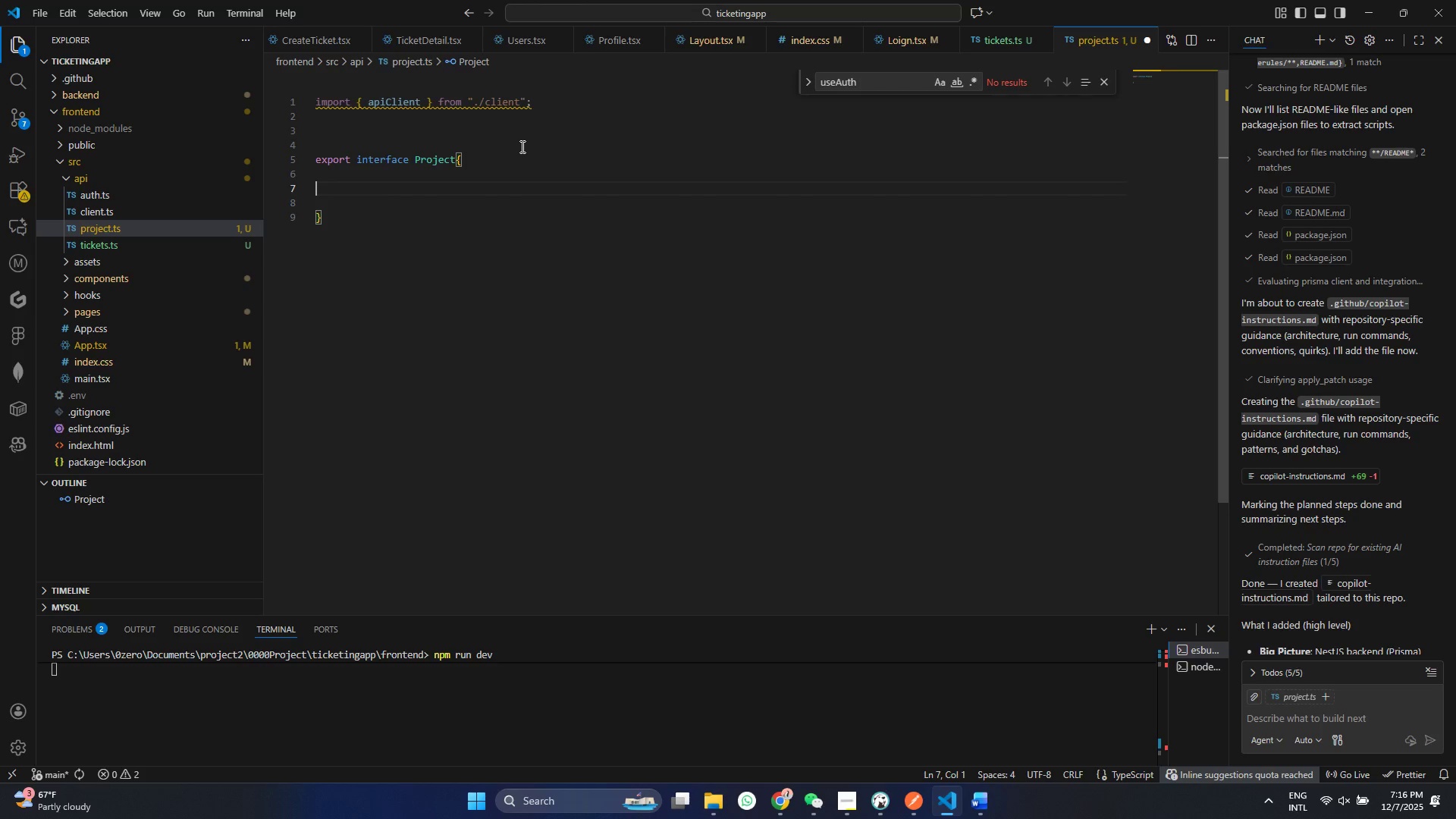 
key(ArrowUp)
 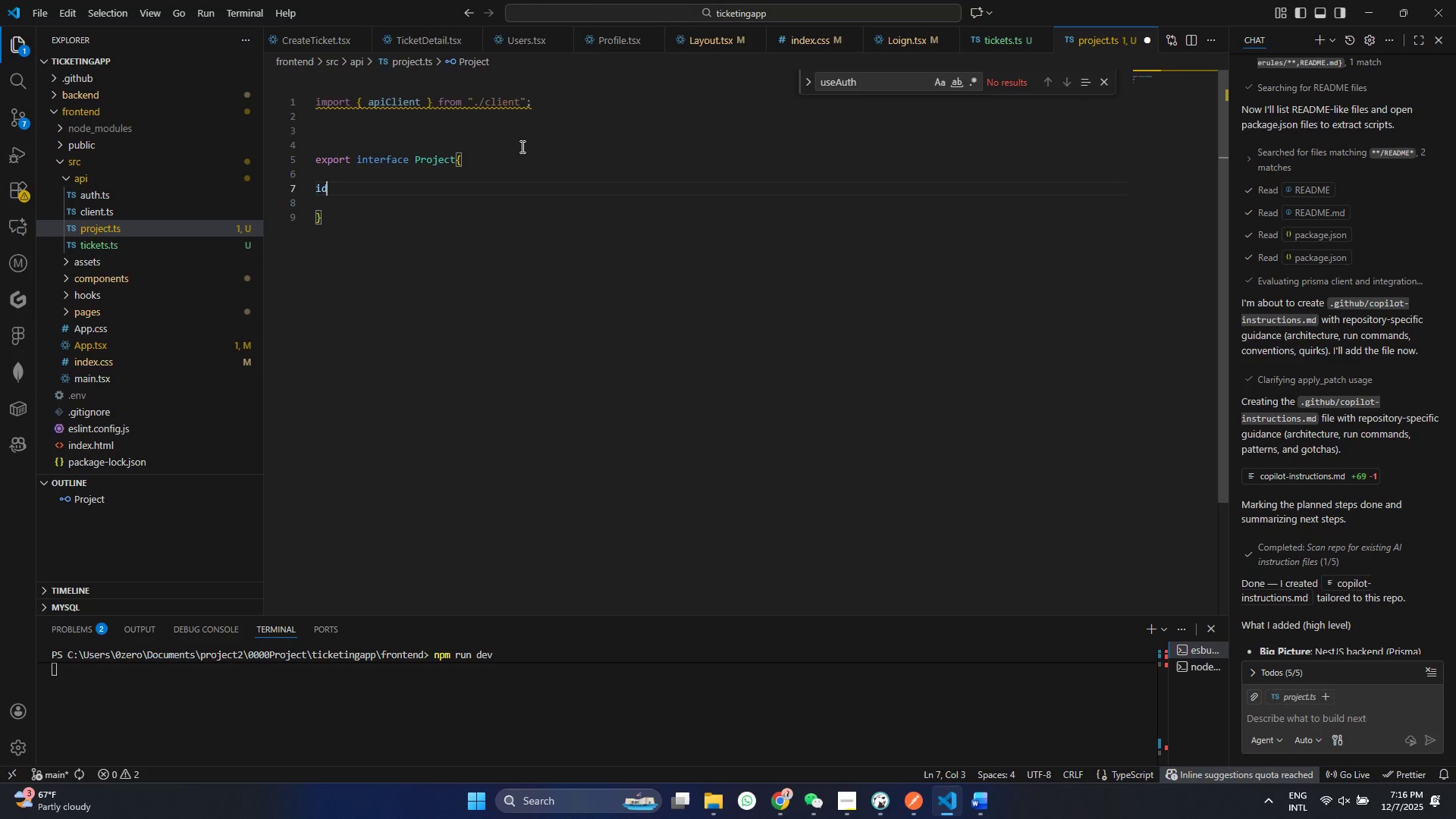 
type(id)
 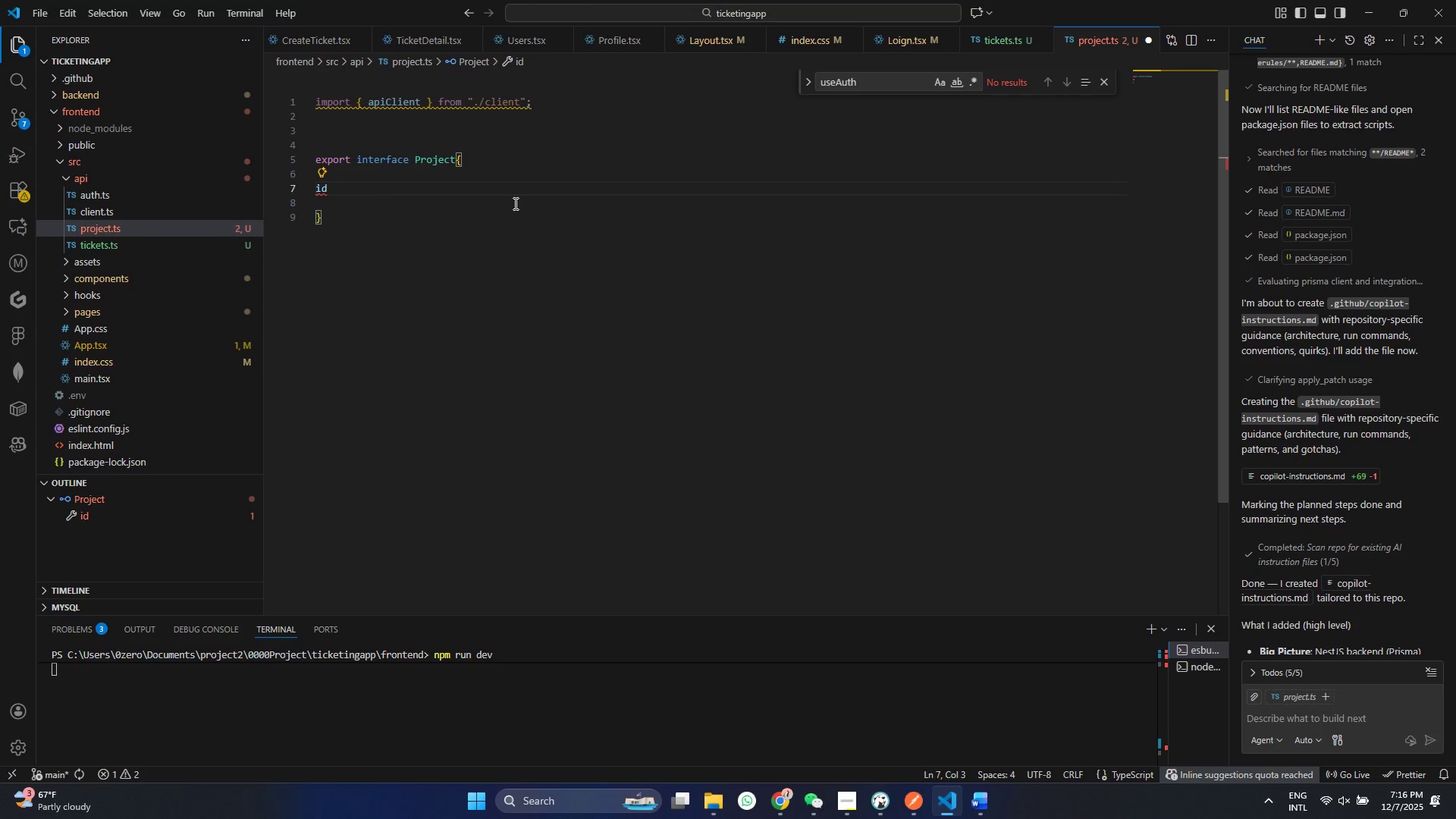 
type(:str)
 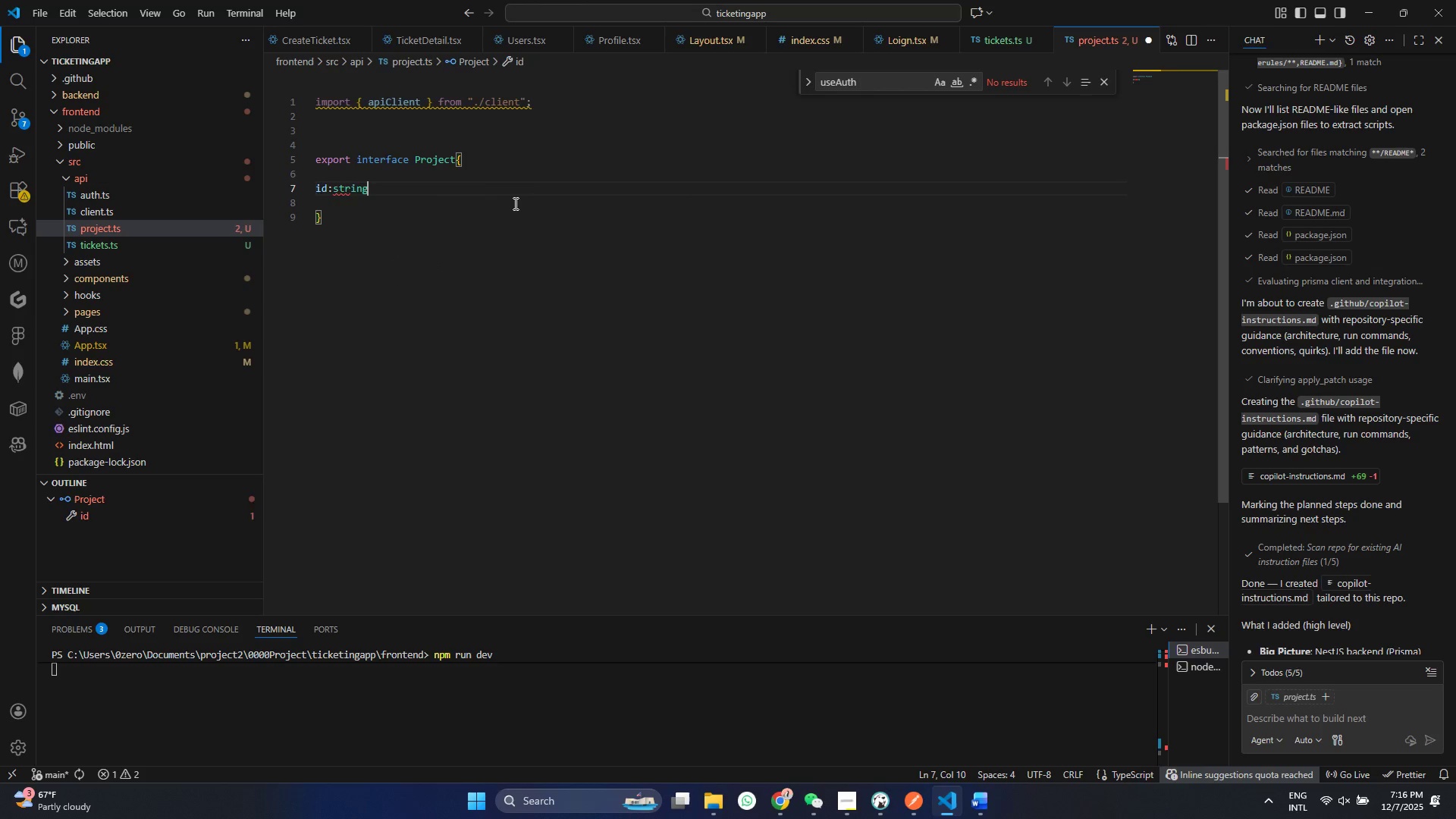 
key(Enter)
 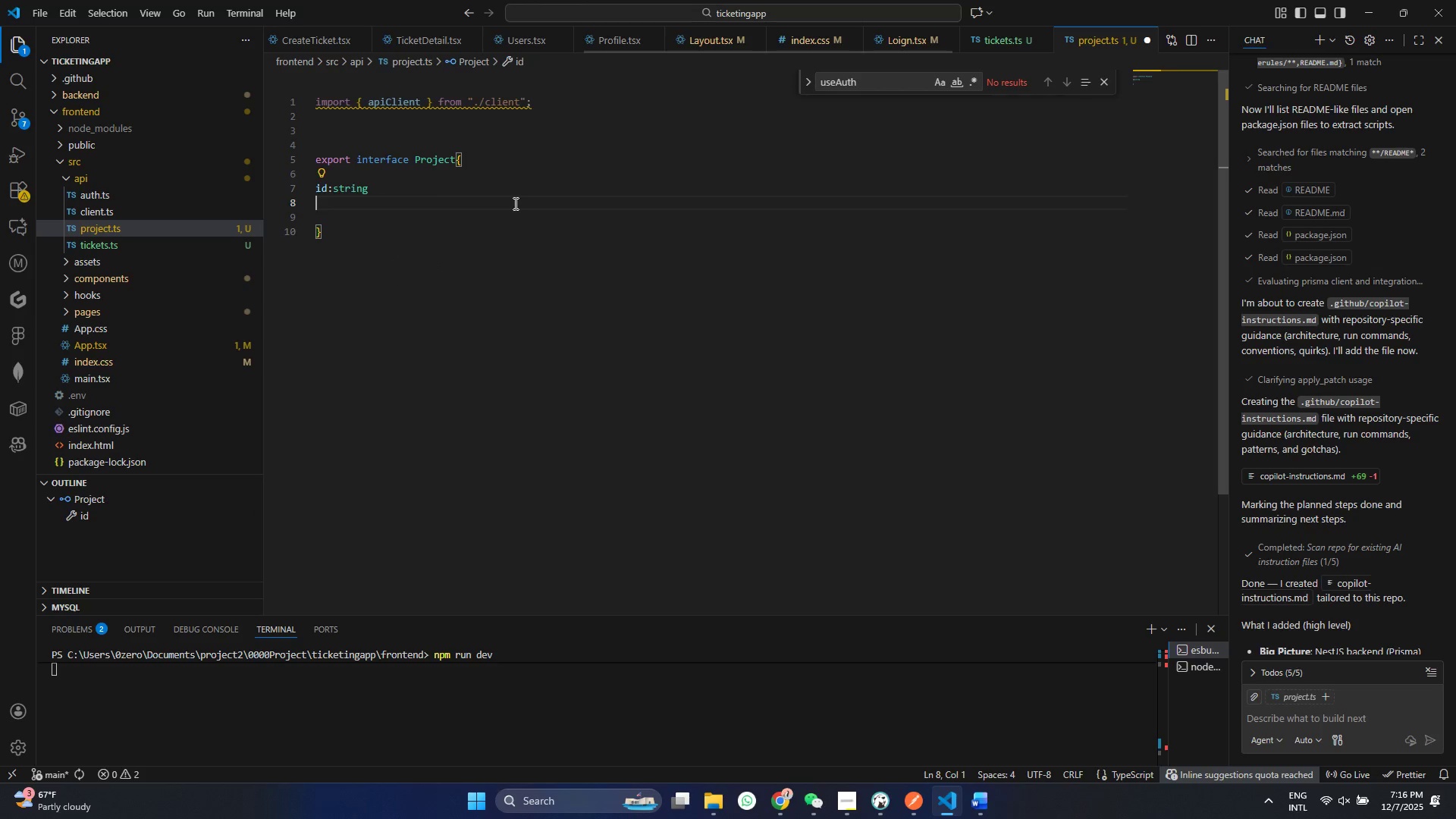 
key(Enter)
 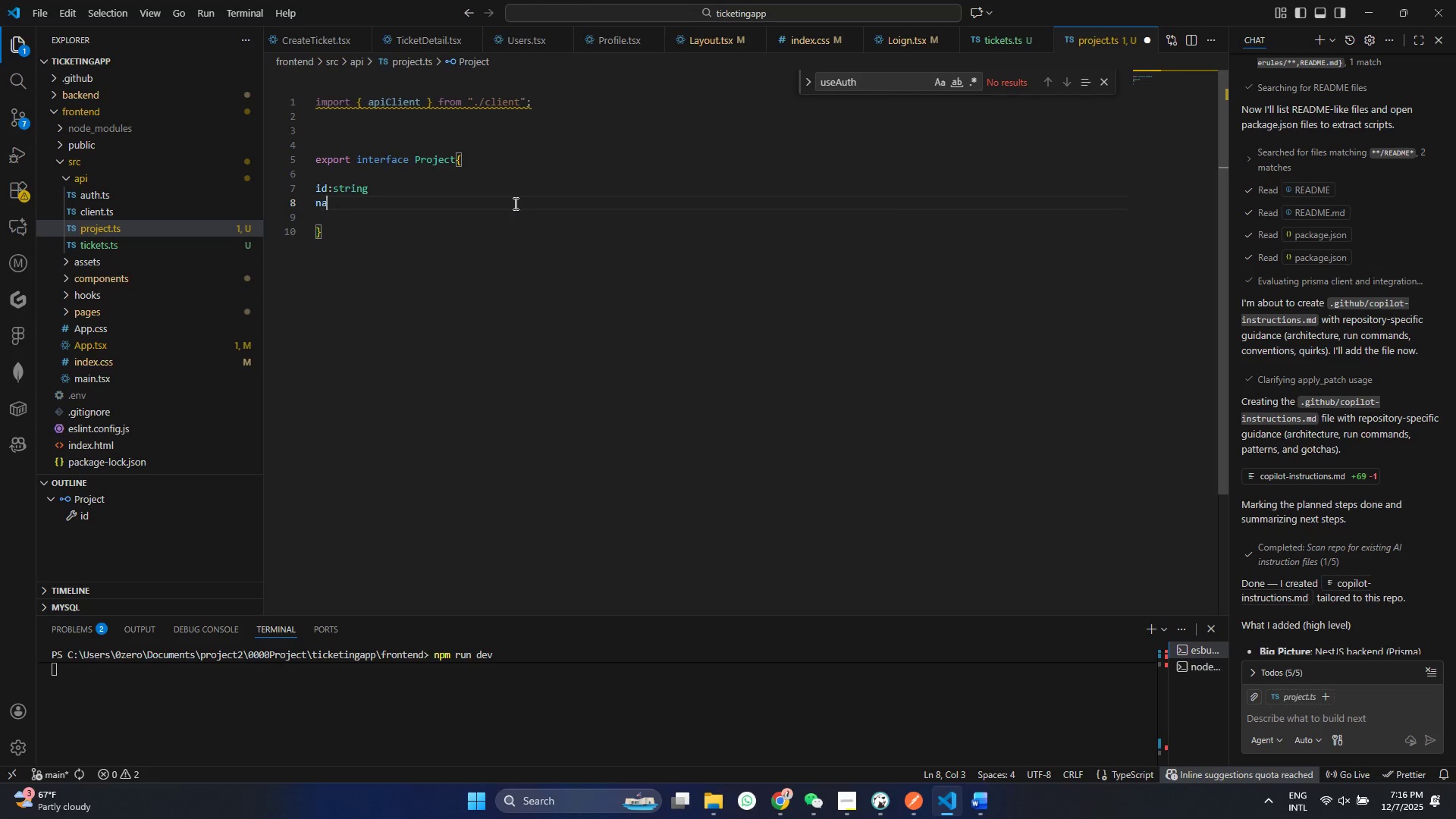 
type(name:str)
 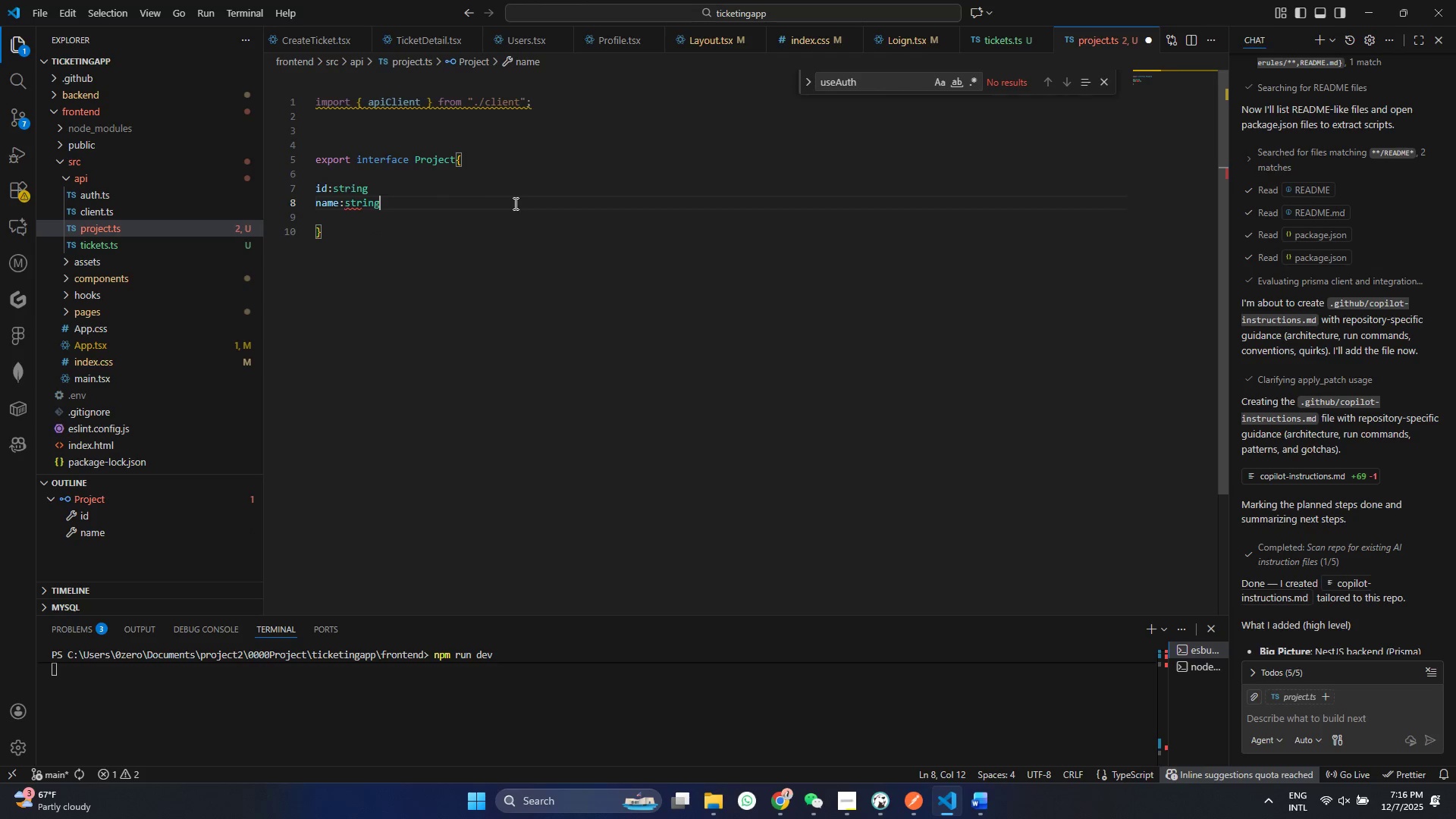 
key(Enter)
 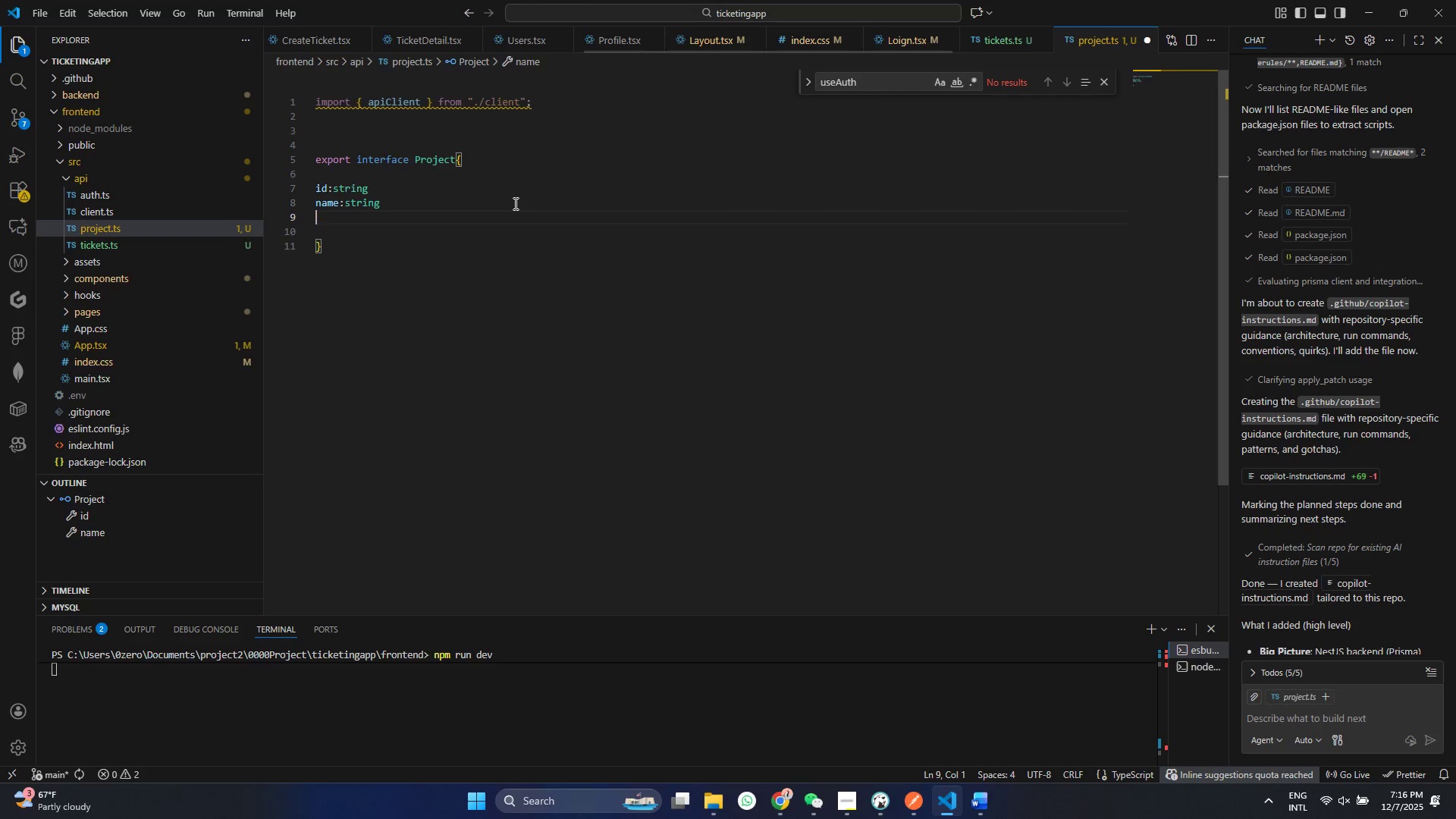 
key(Enter)
 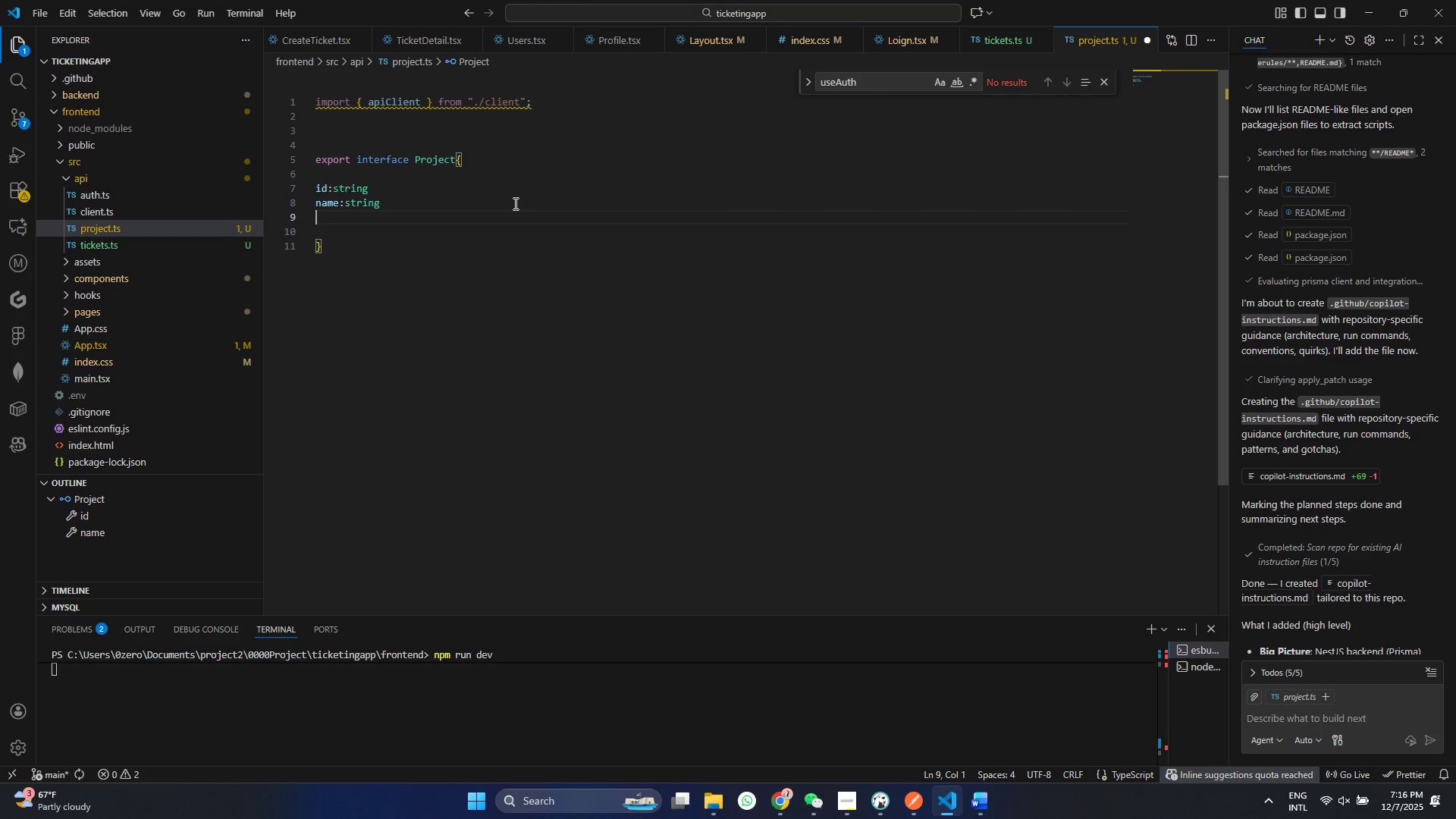 
type(descriptin)
key(Backspace)
key(Backspace)
type(n;string)
 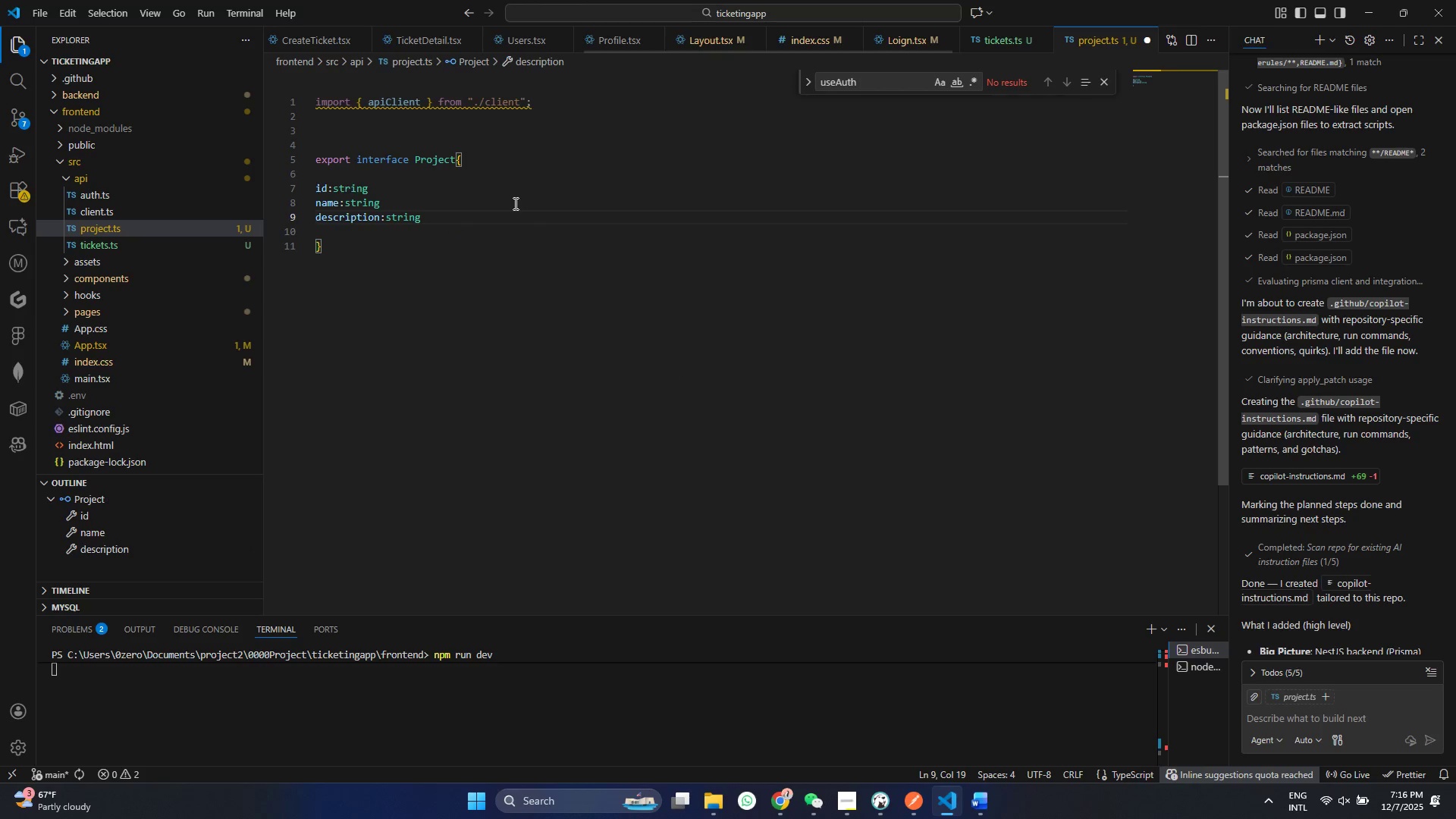 
key(Enter)
 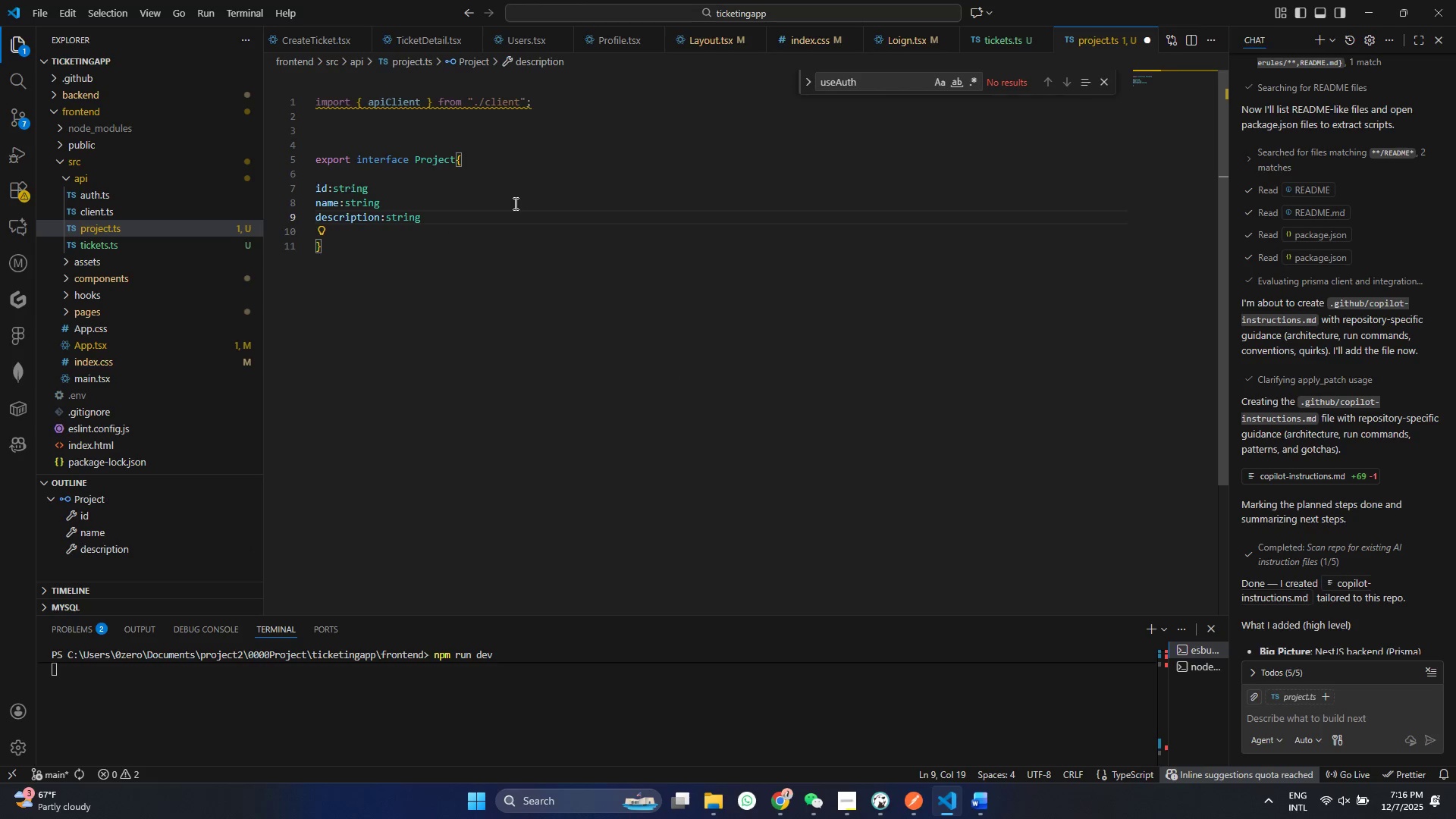 
type( \ null)
 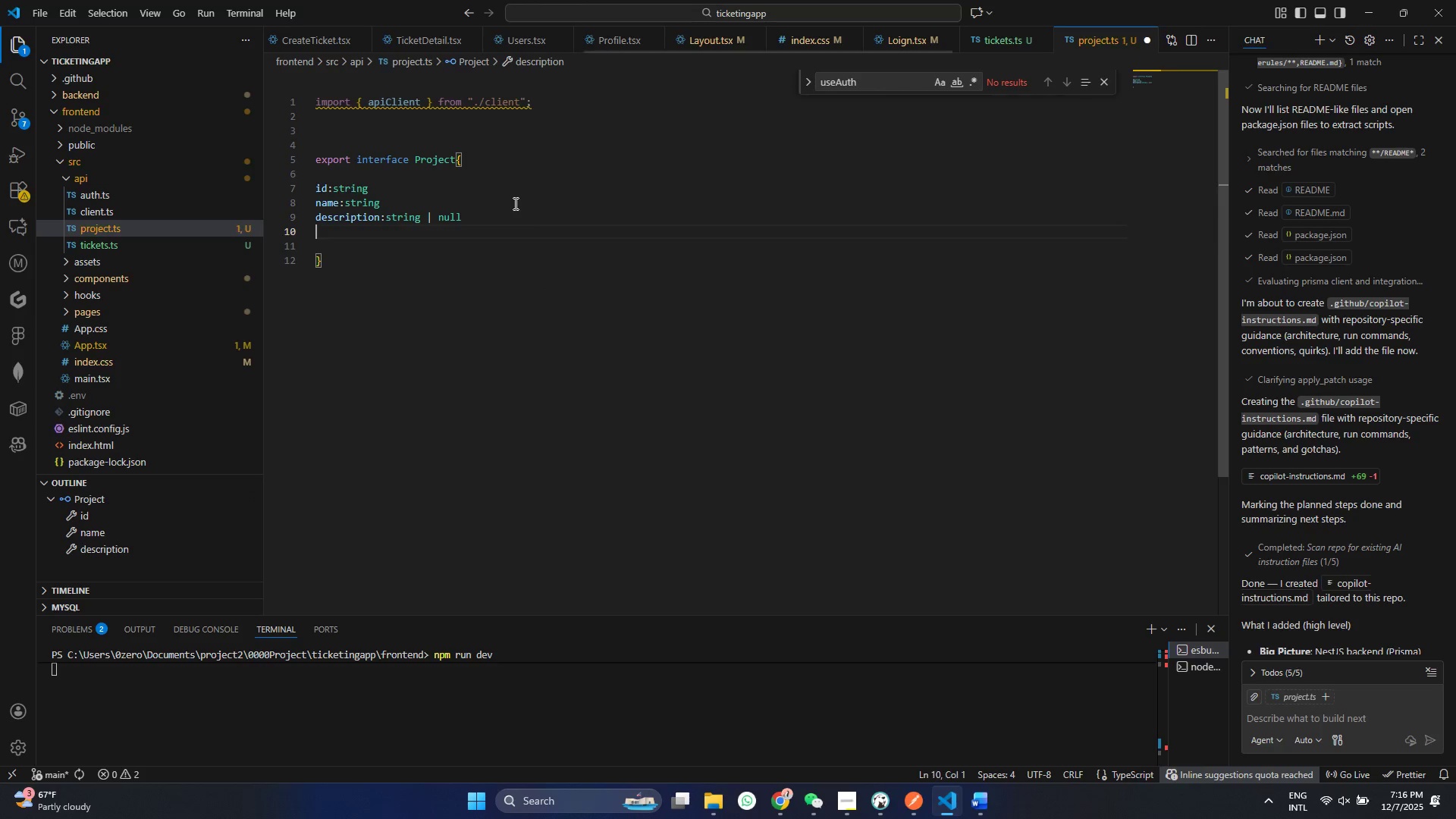 
 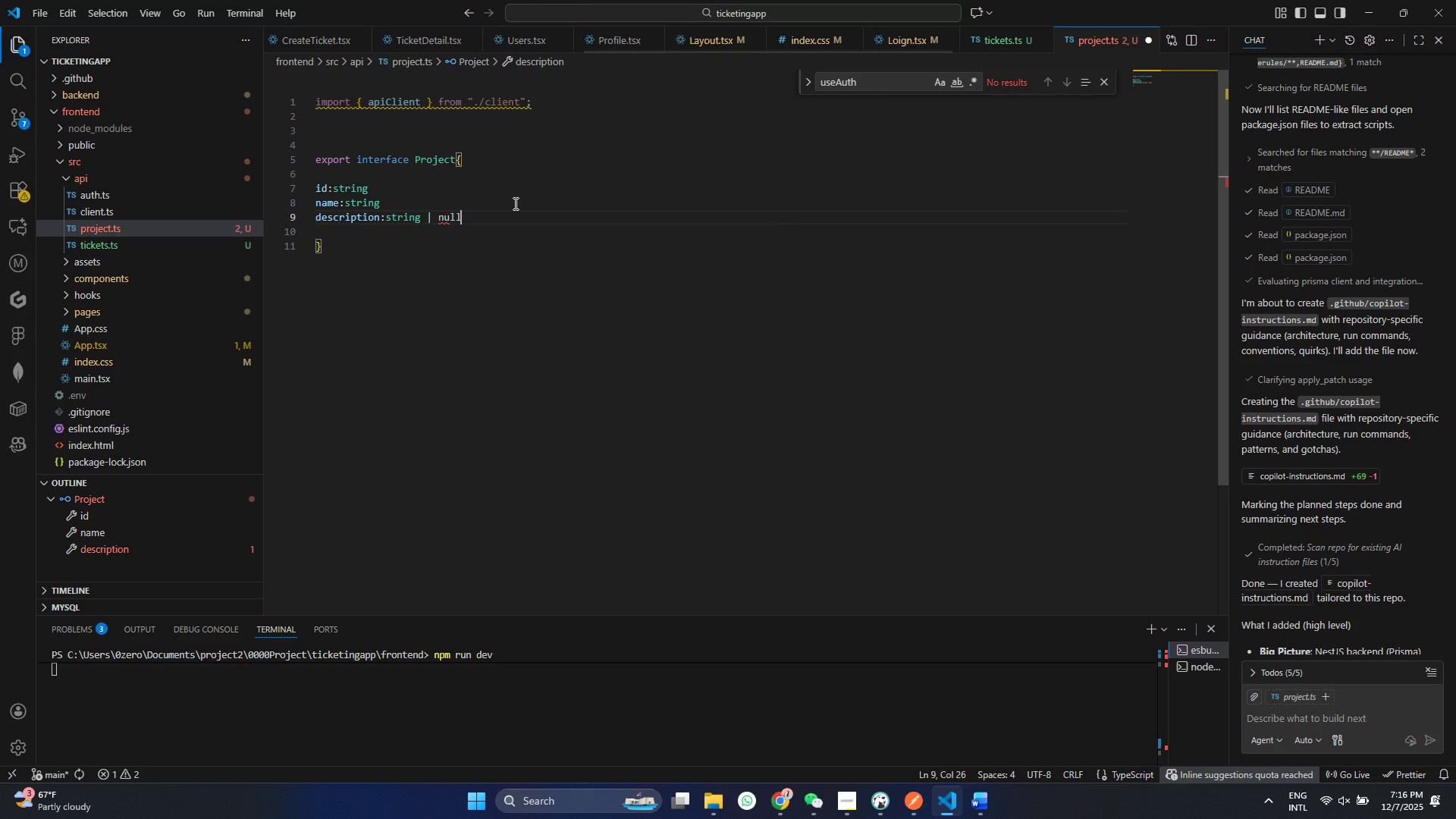 
key(Enter)
 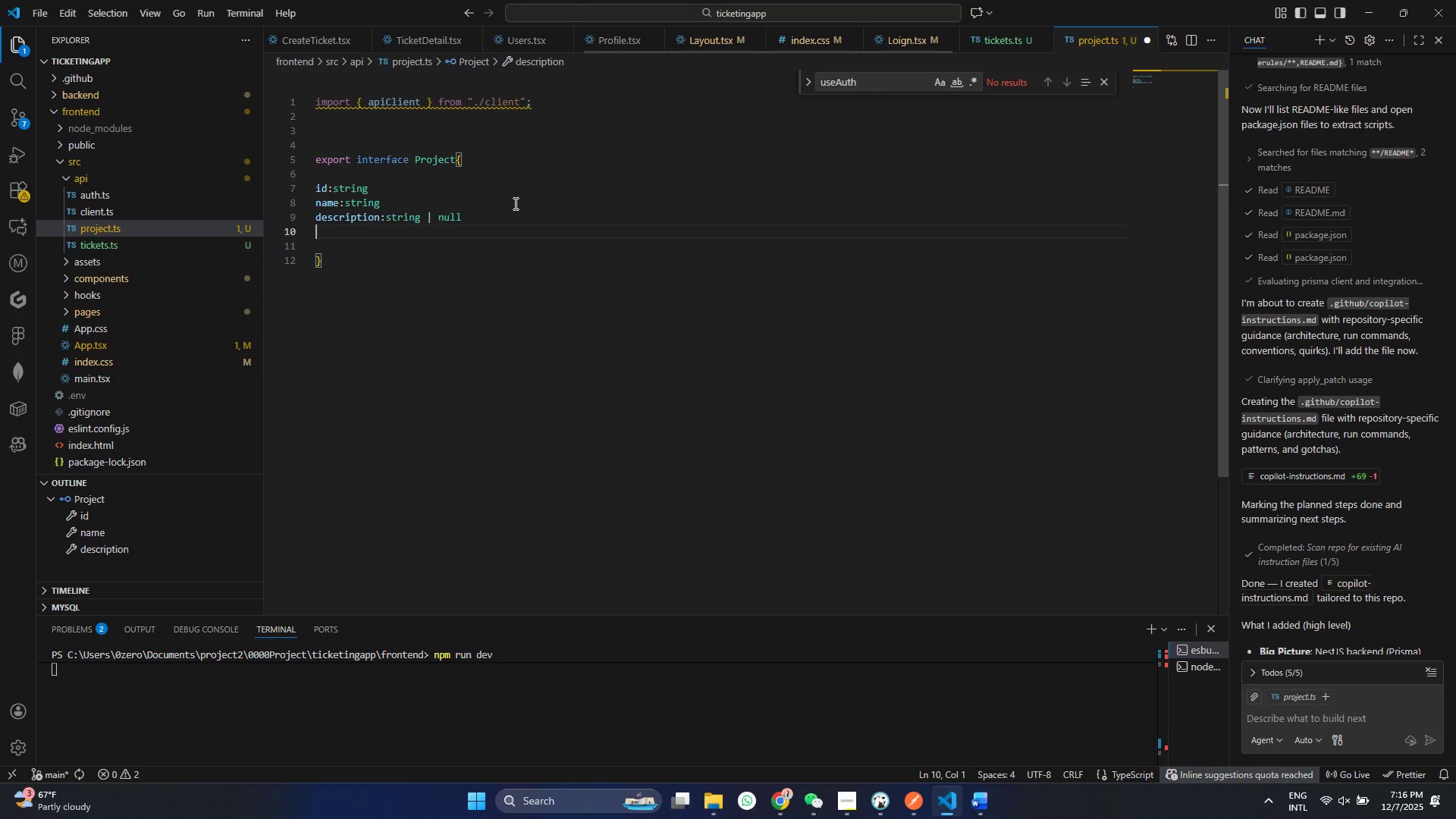 
key(Enter)
 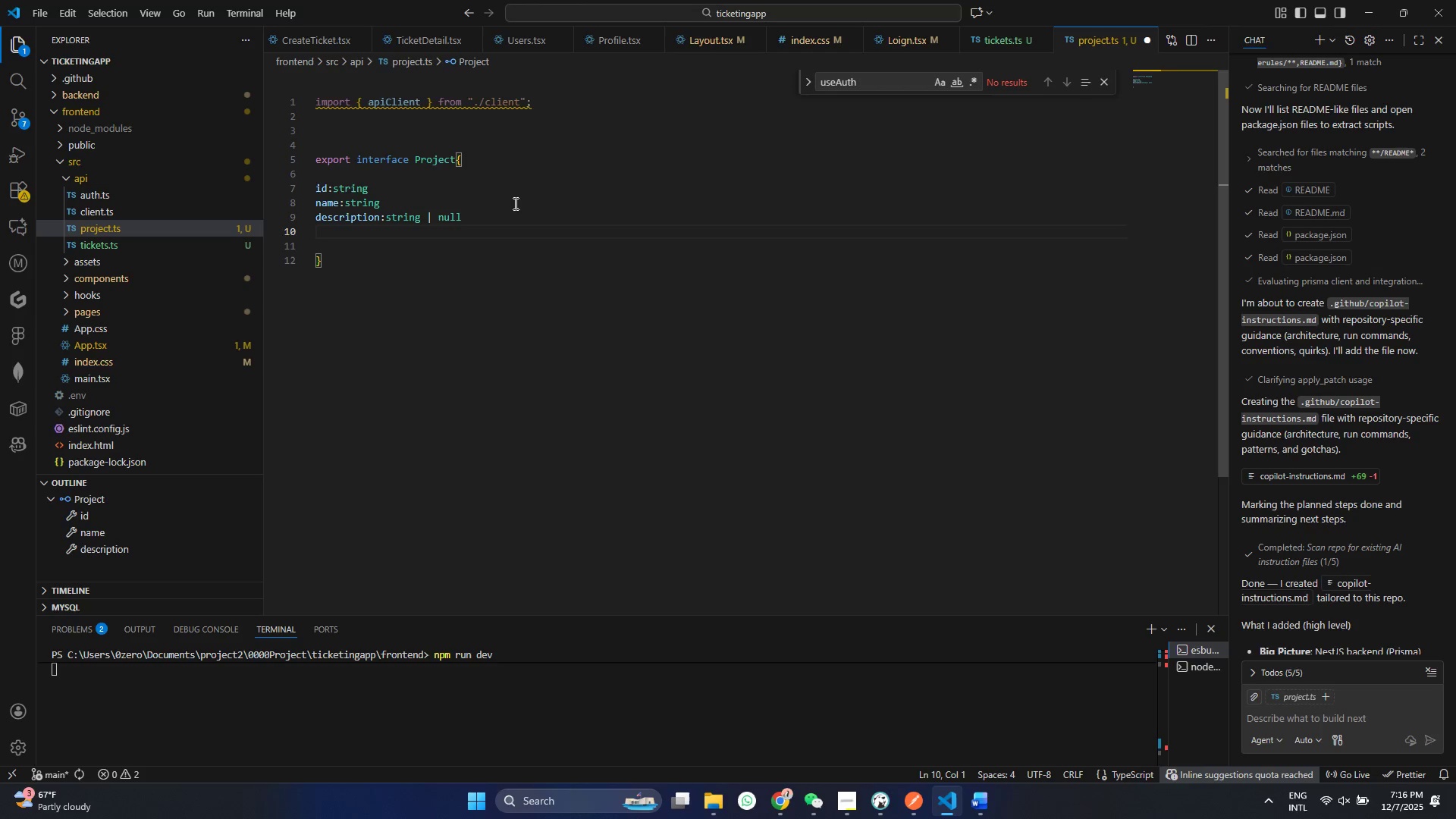 
type(modules:  )
key(Backspace)
type(Modle)
key(Backspace)
key(Backspace)
type(ule[)
 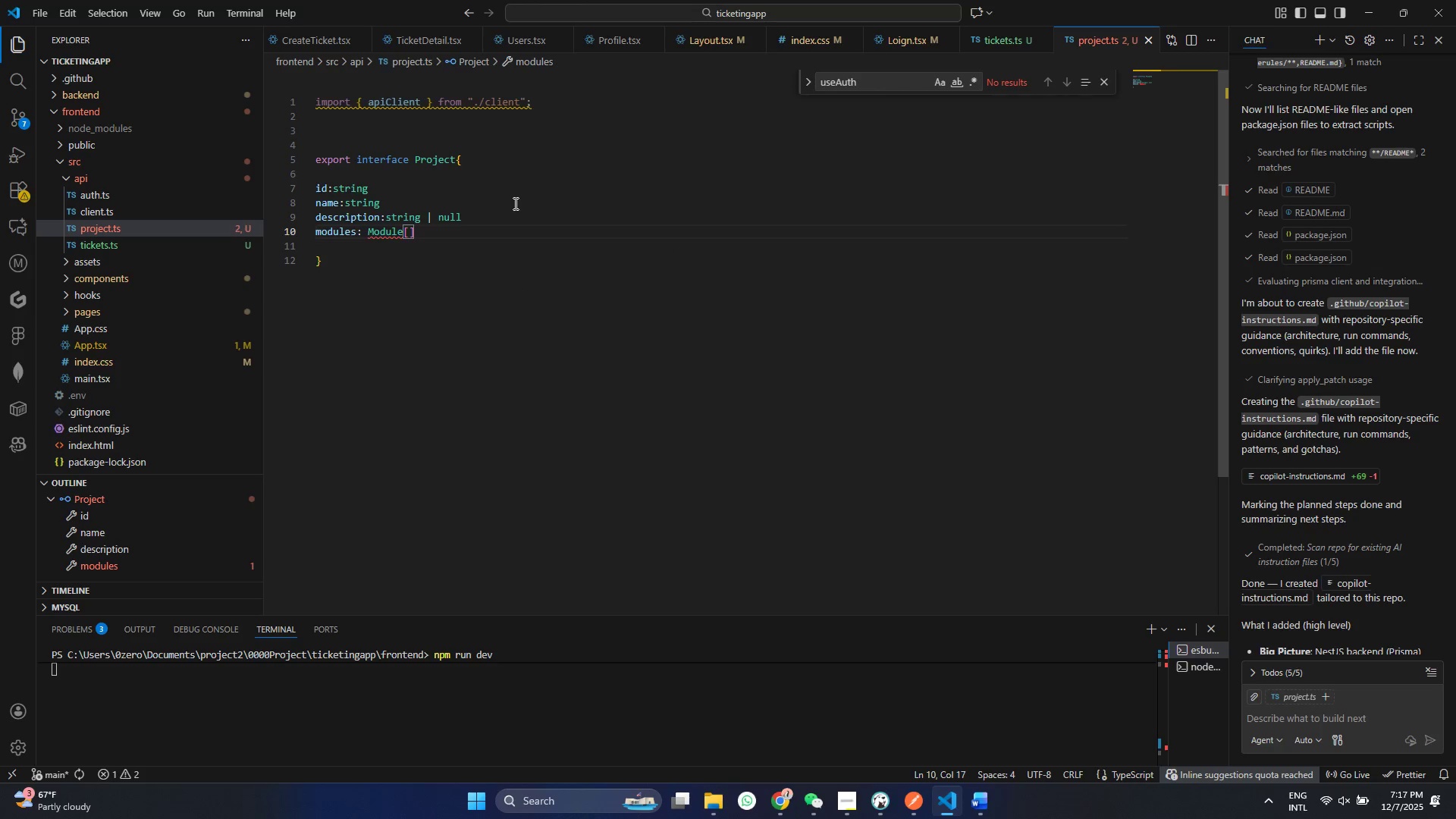 
hold_key(key=I, duration=26.17)
 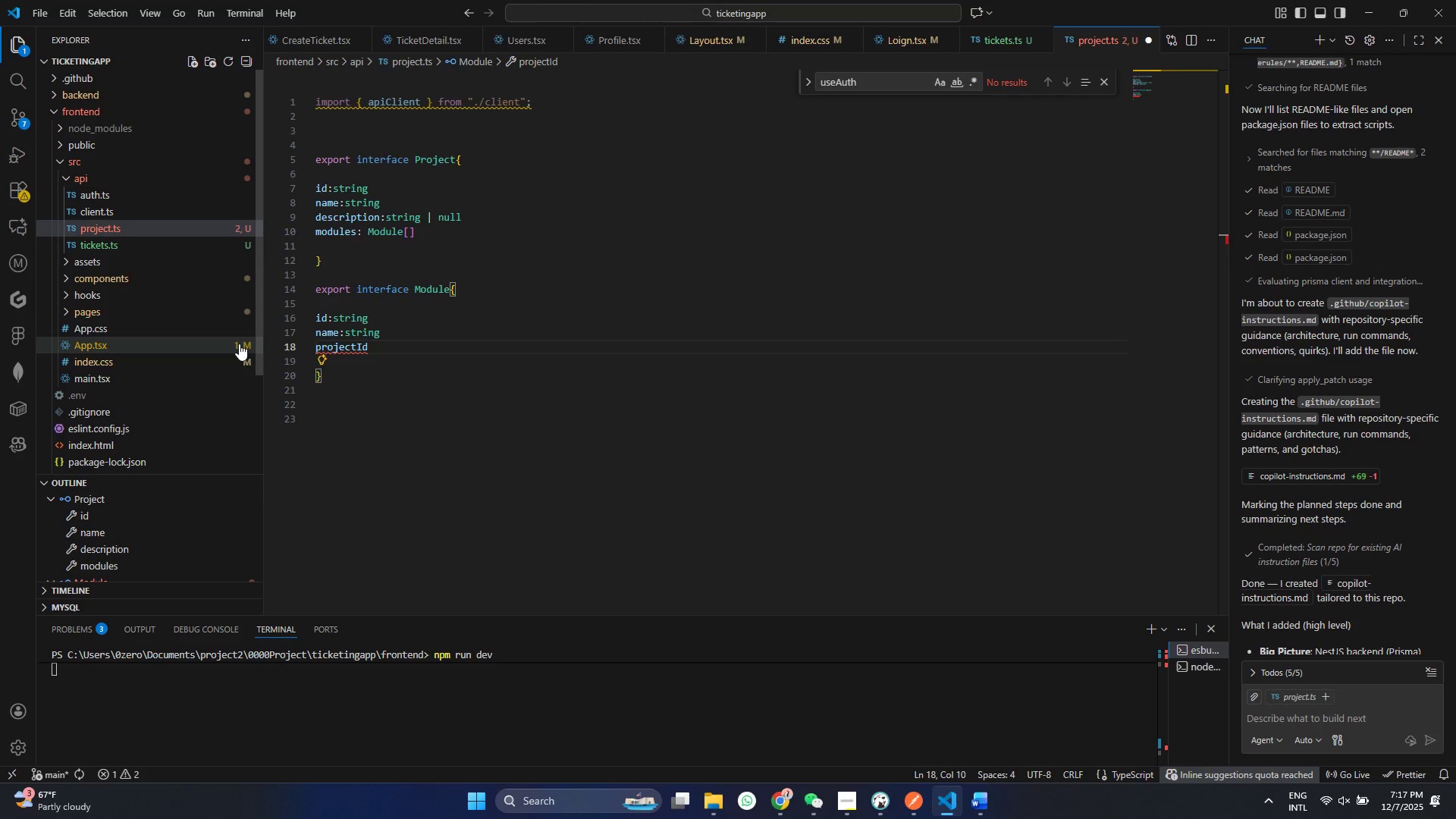 
hold_key(key=Backspace, duration=22.2)
 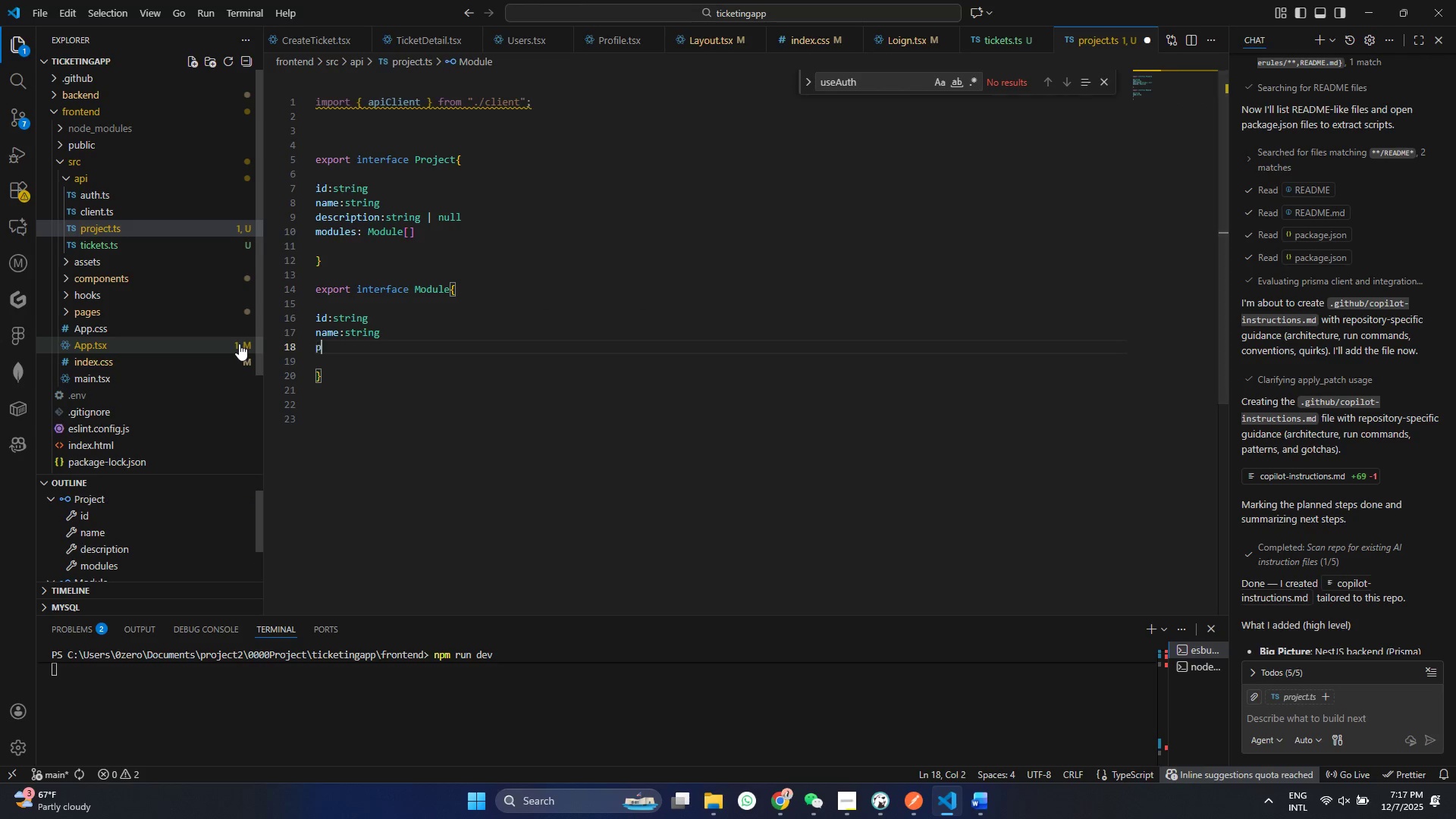 
key(Control+ControlLeft)
 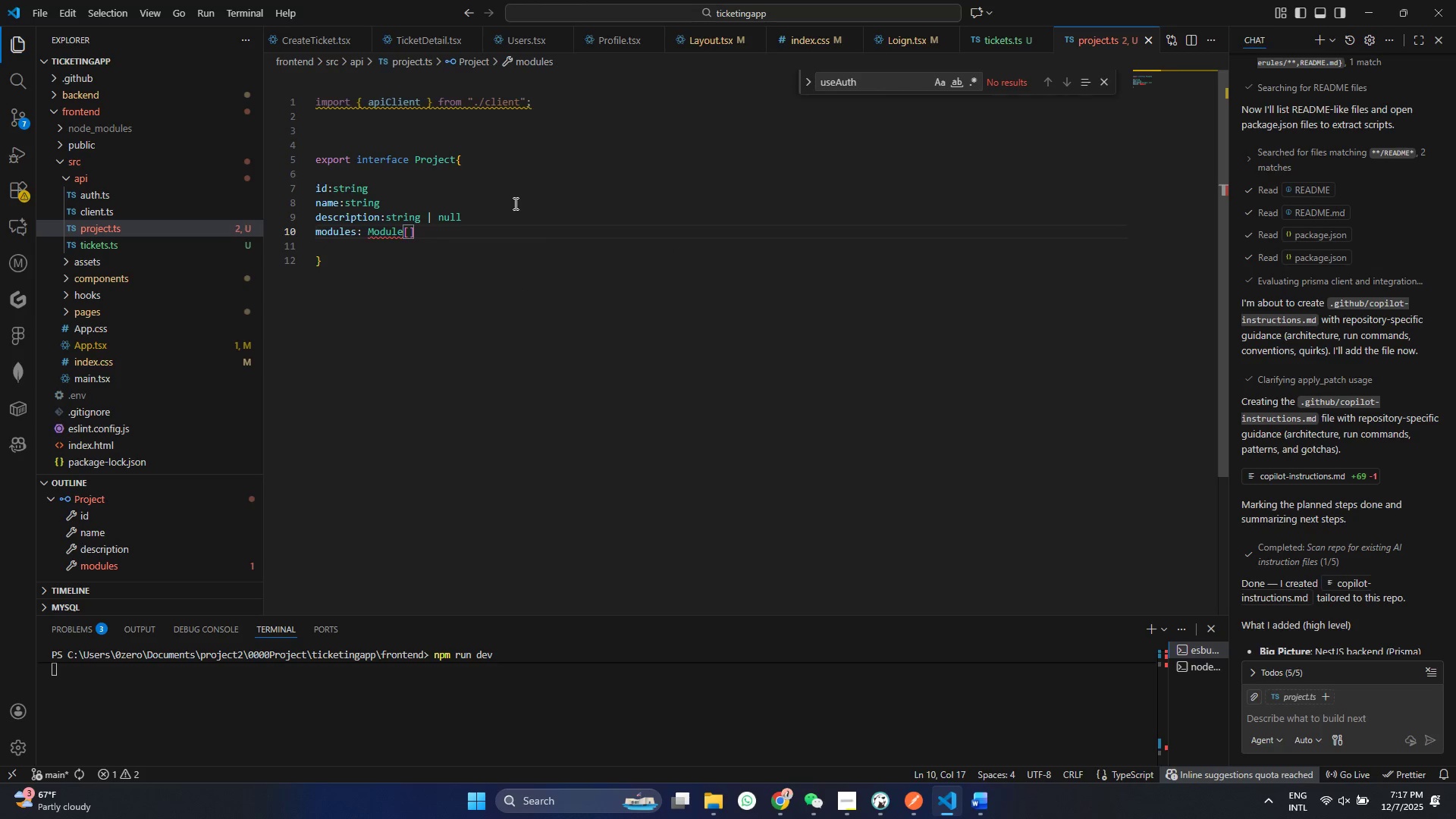 
key(S)
 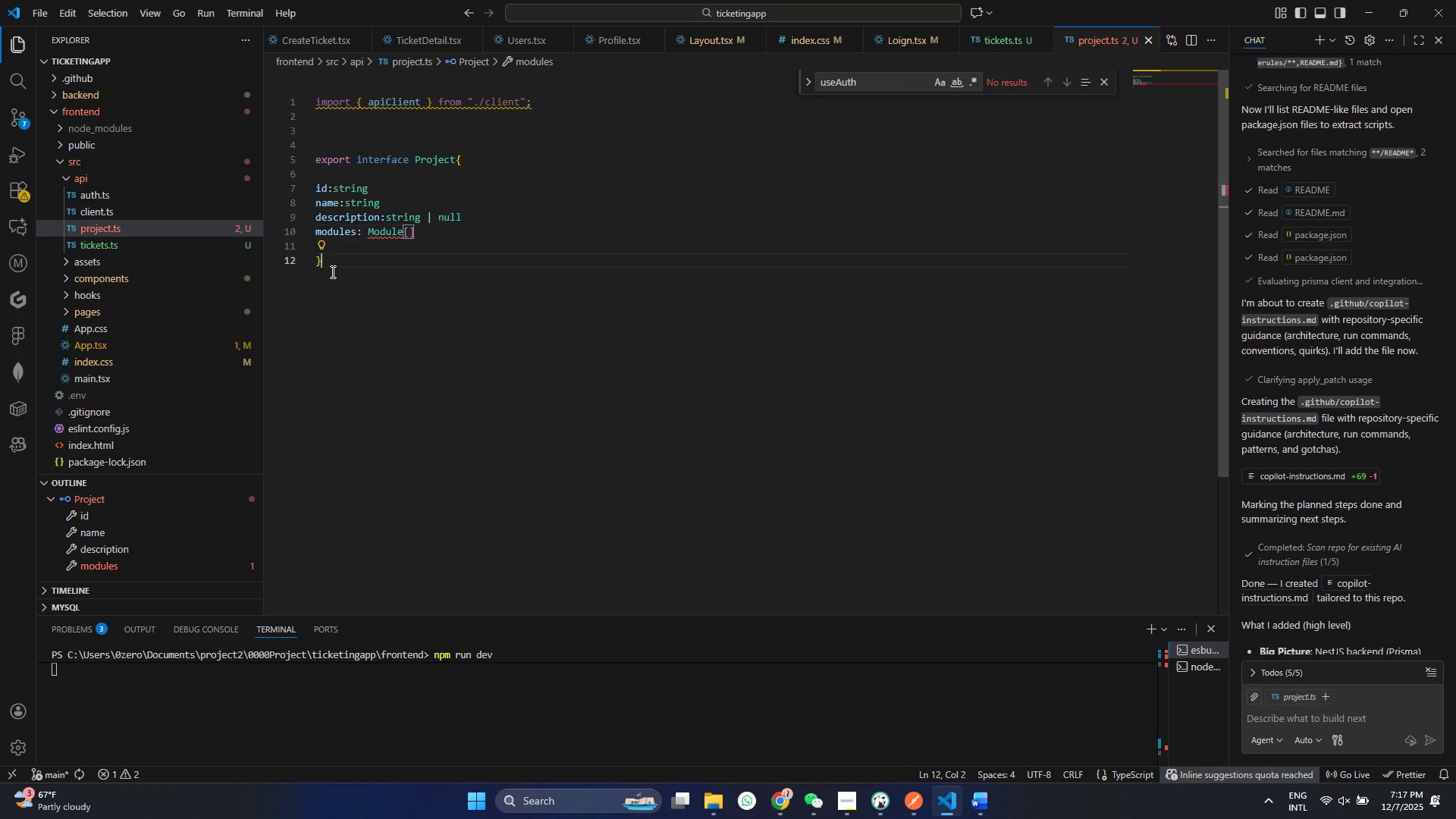 
double_click([334, 259])
 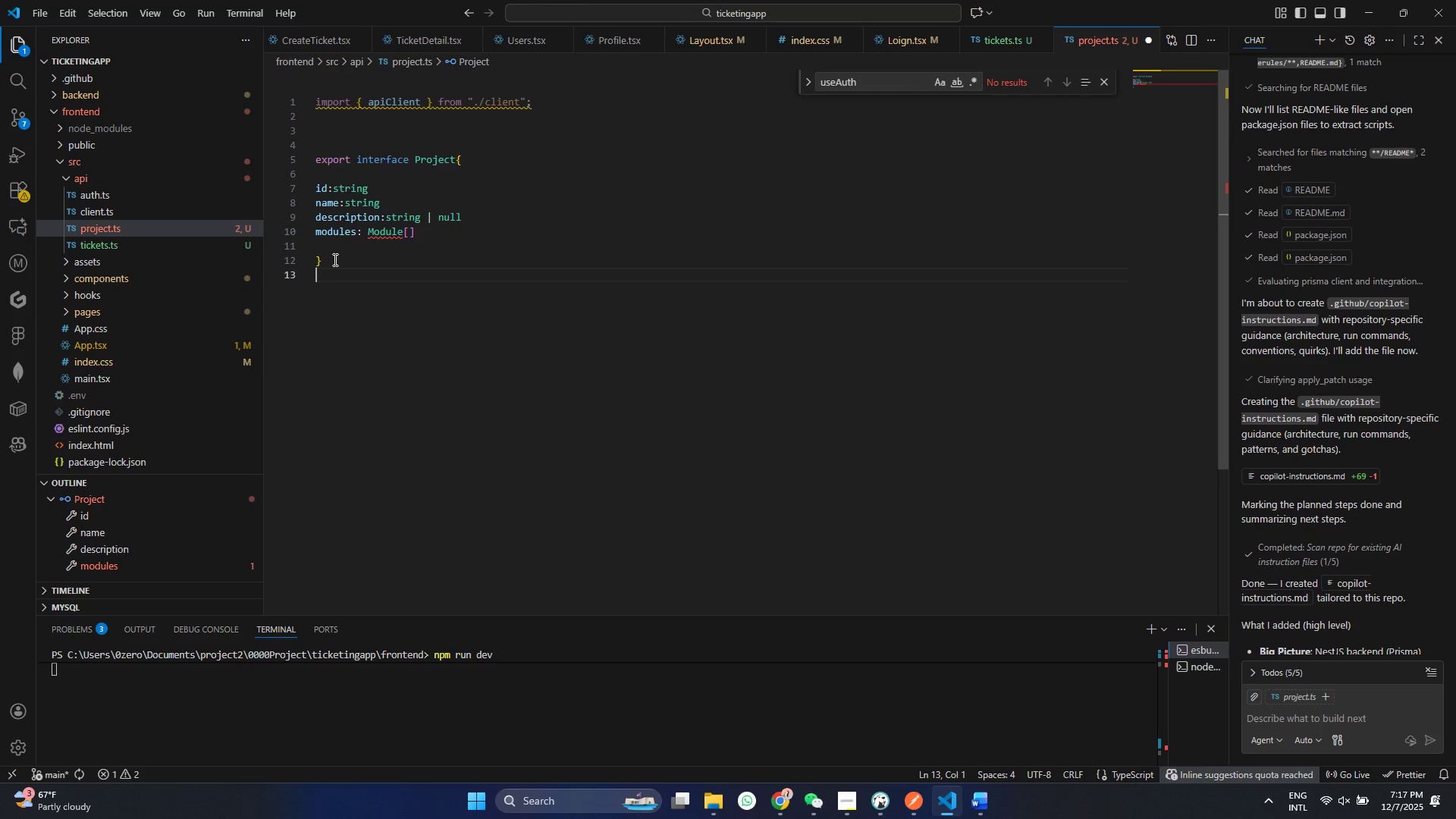 
key(Enter)
 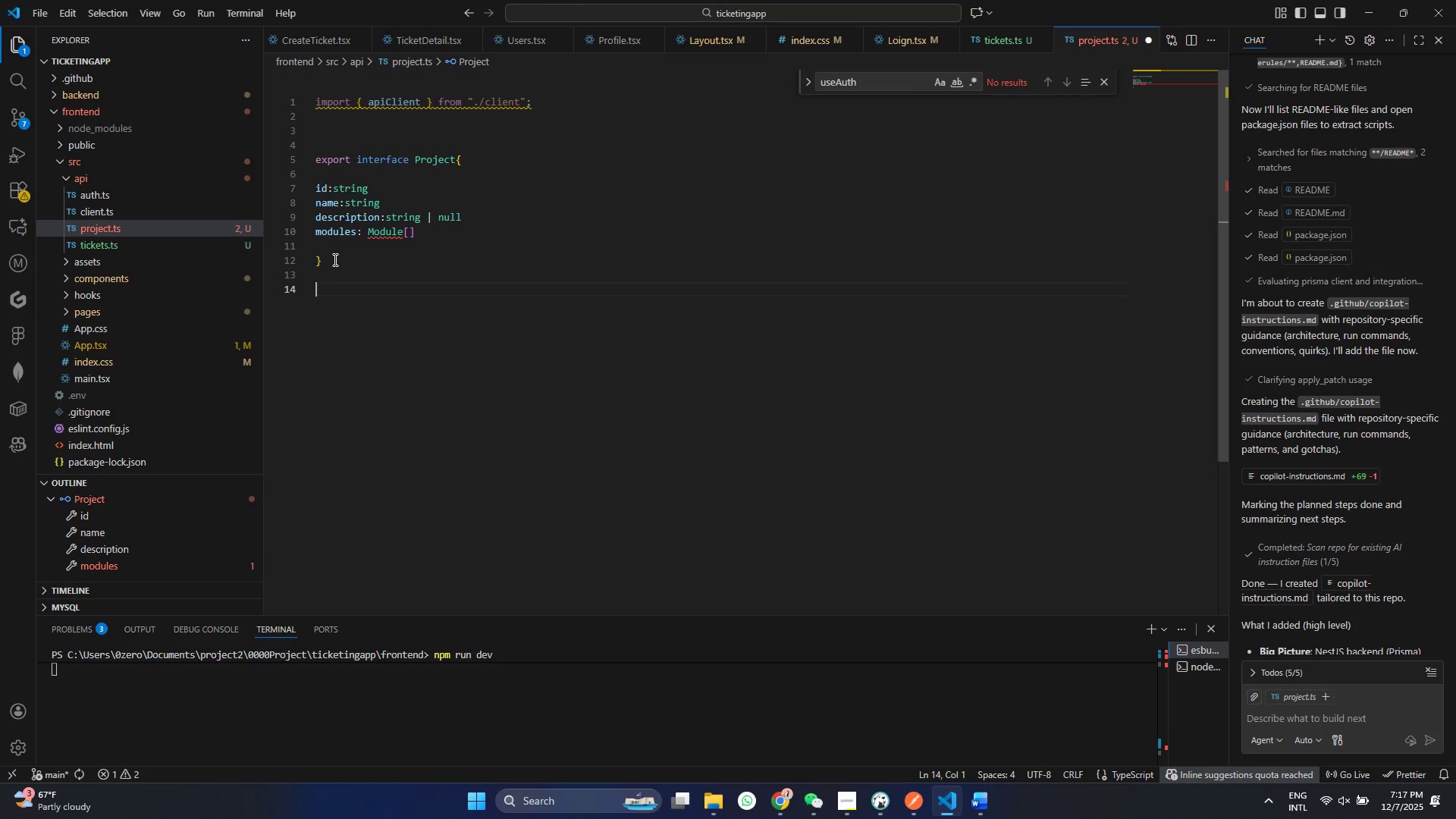 
key(Enter)
 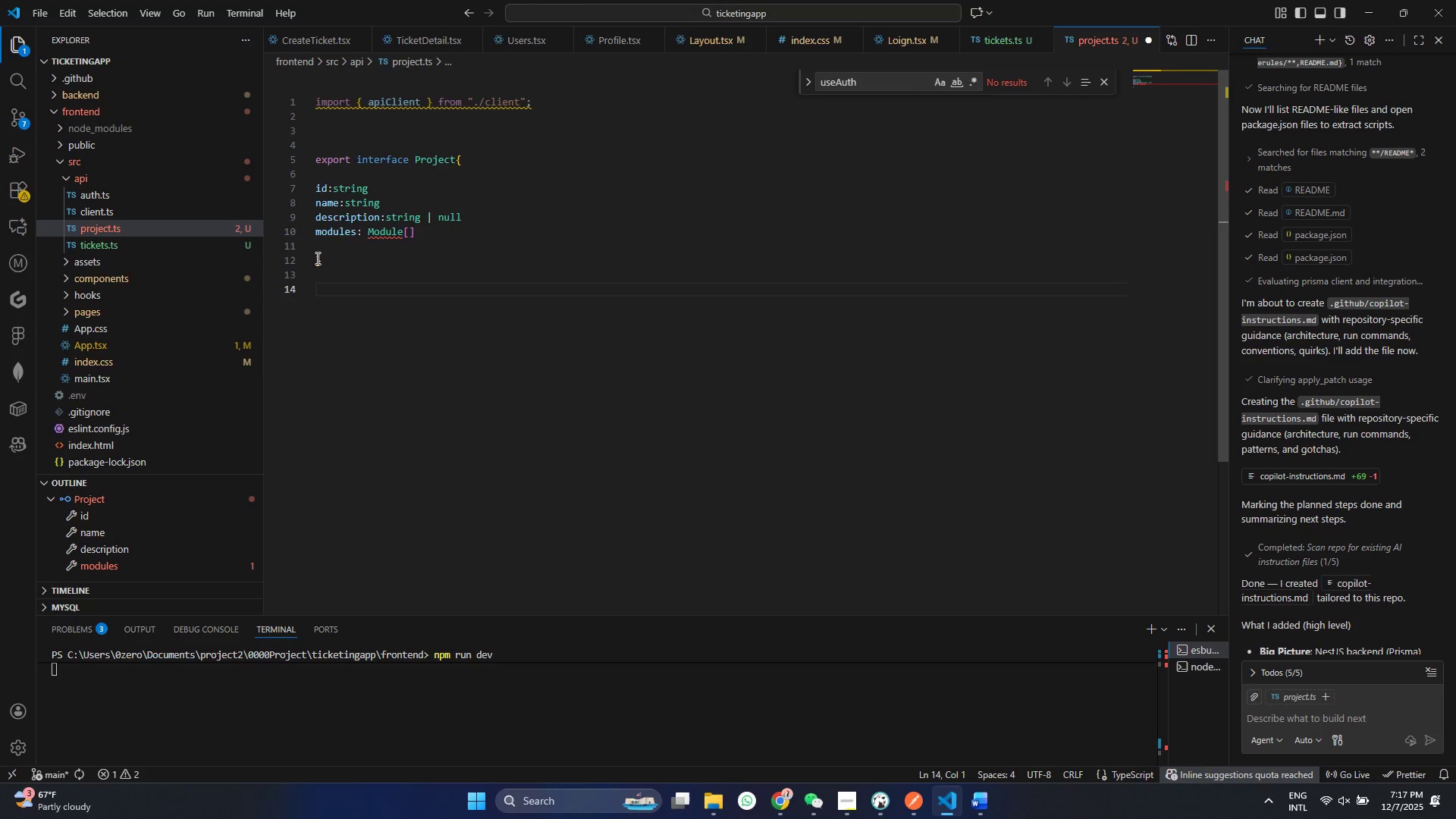 
left_click_drag(start_coordinate=[318, 265], to_coordinate=[306, 153])
 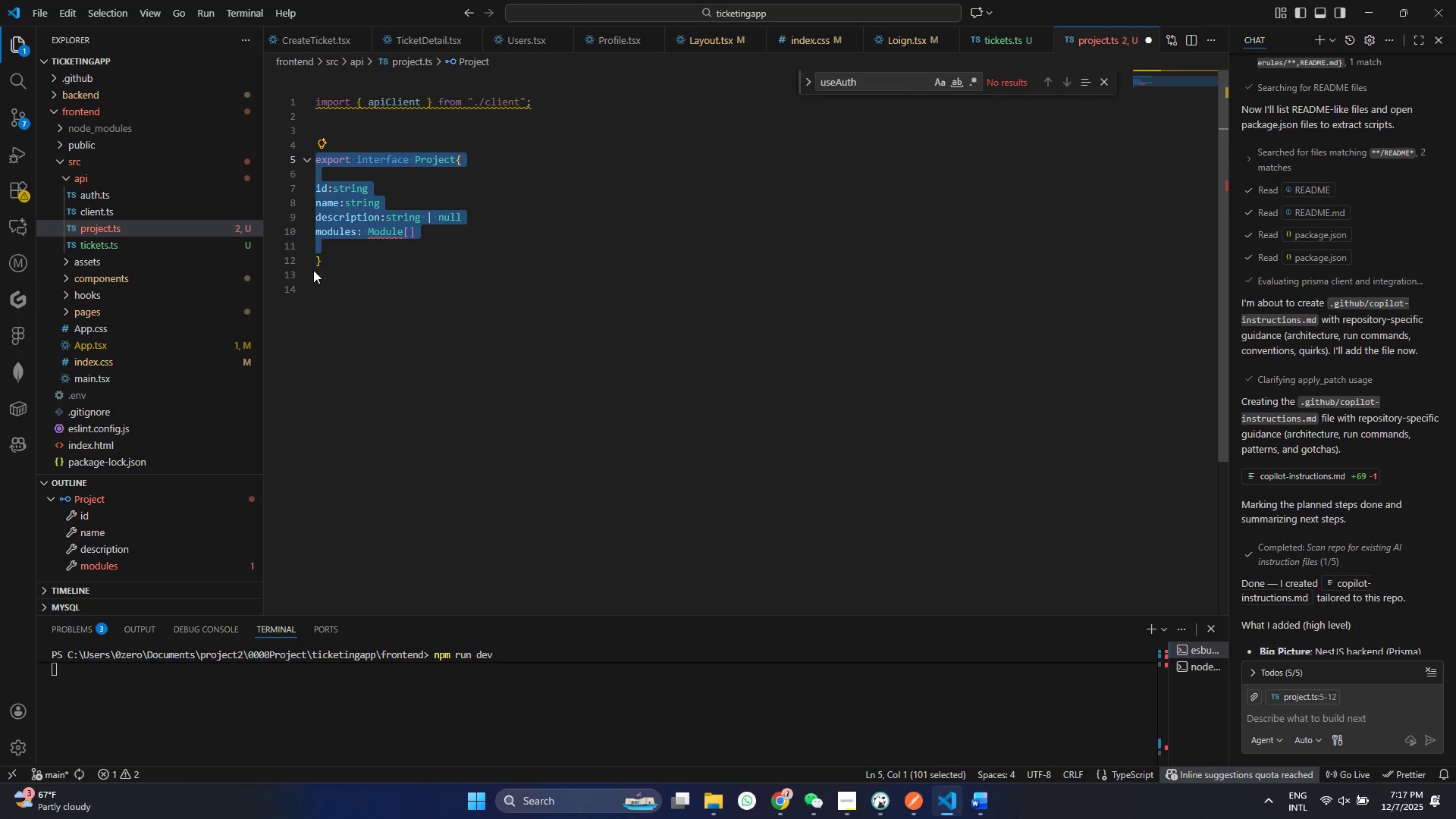 
key(Control+ControlLeft)
 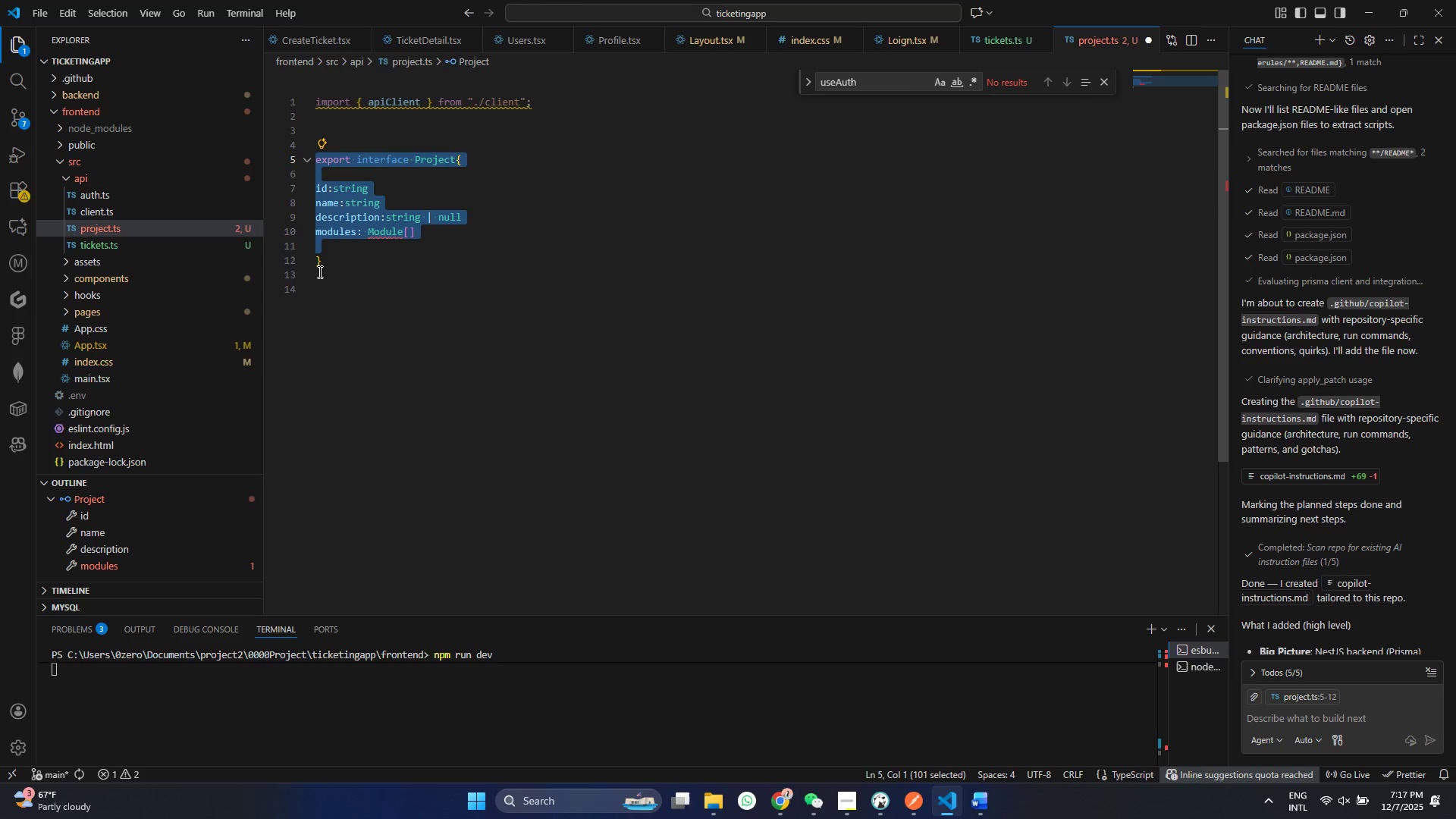 
key(Control+C)
 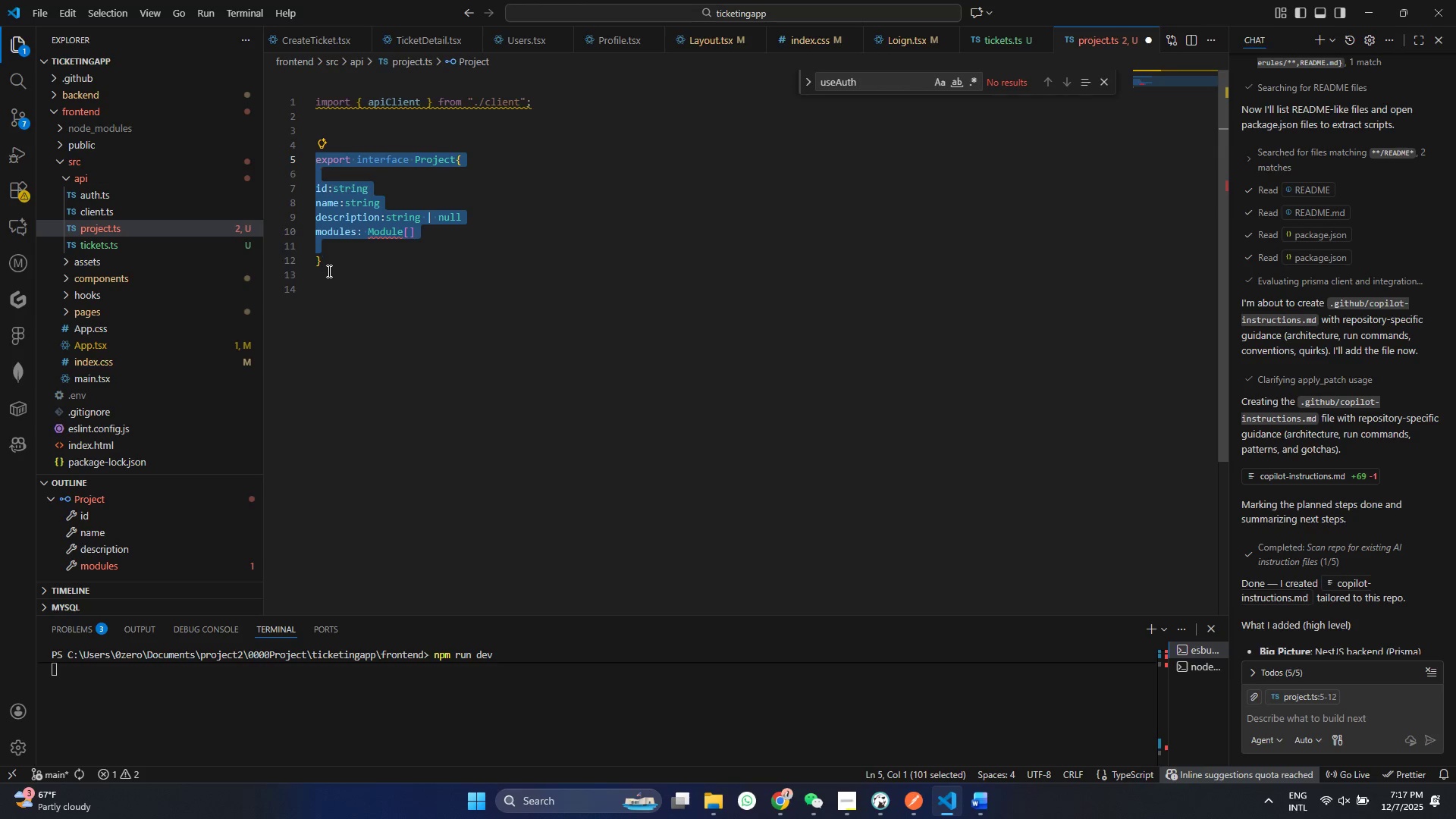 
key(Control+ControlLeft)
 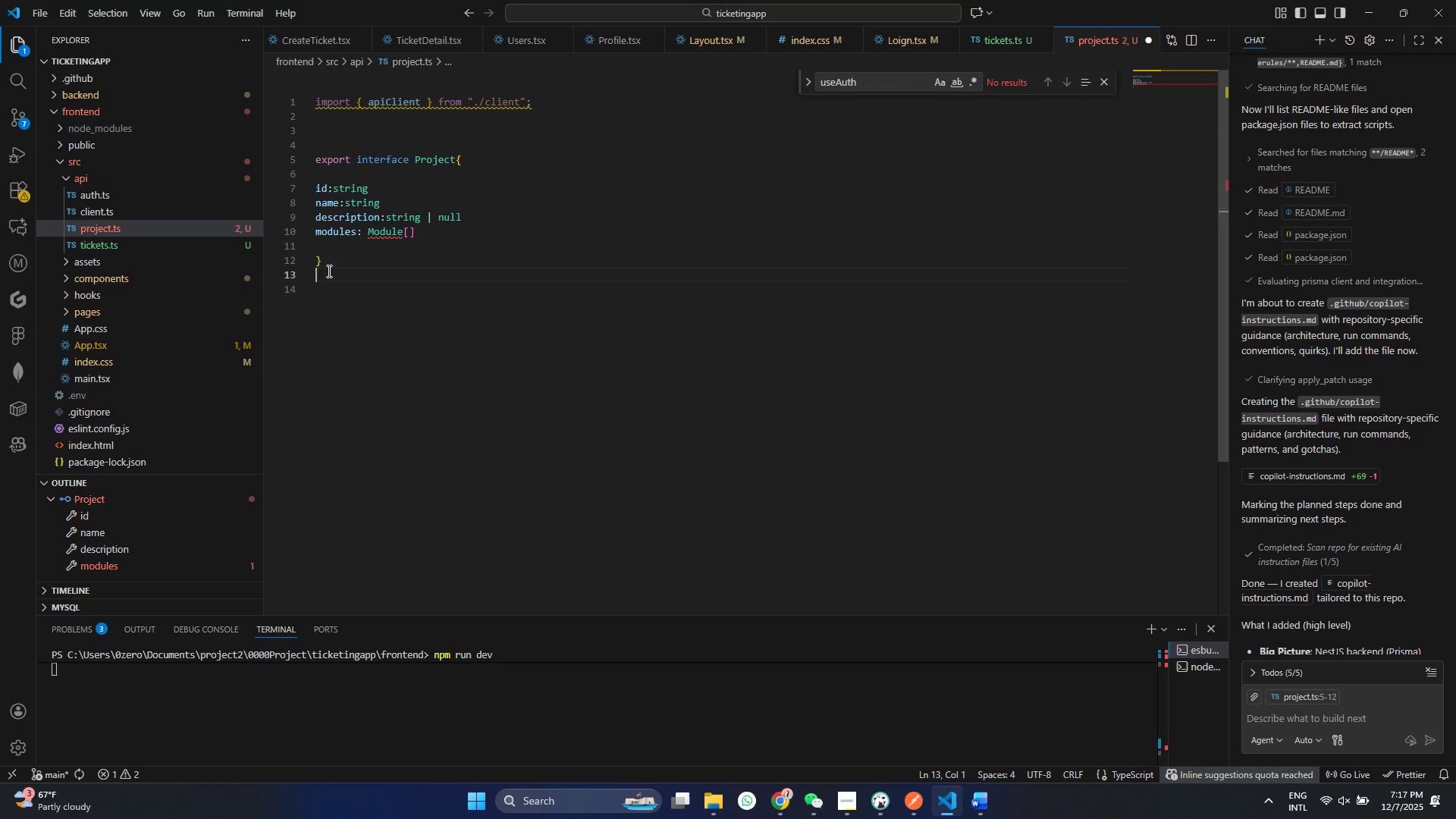 
left_click([328, 271])
 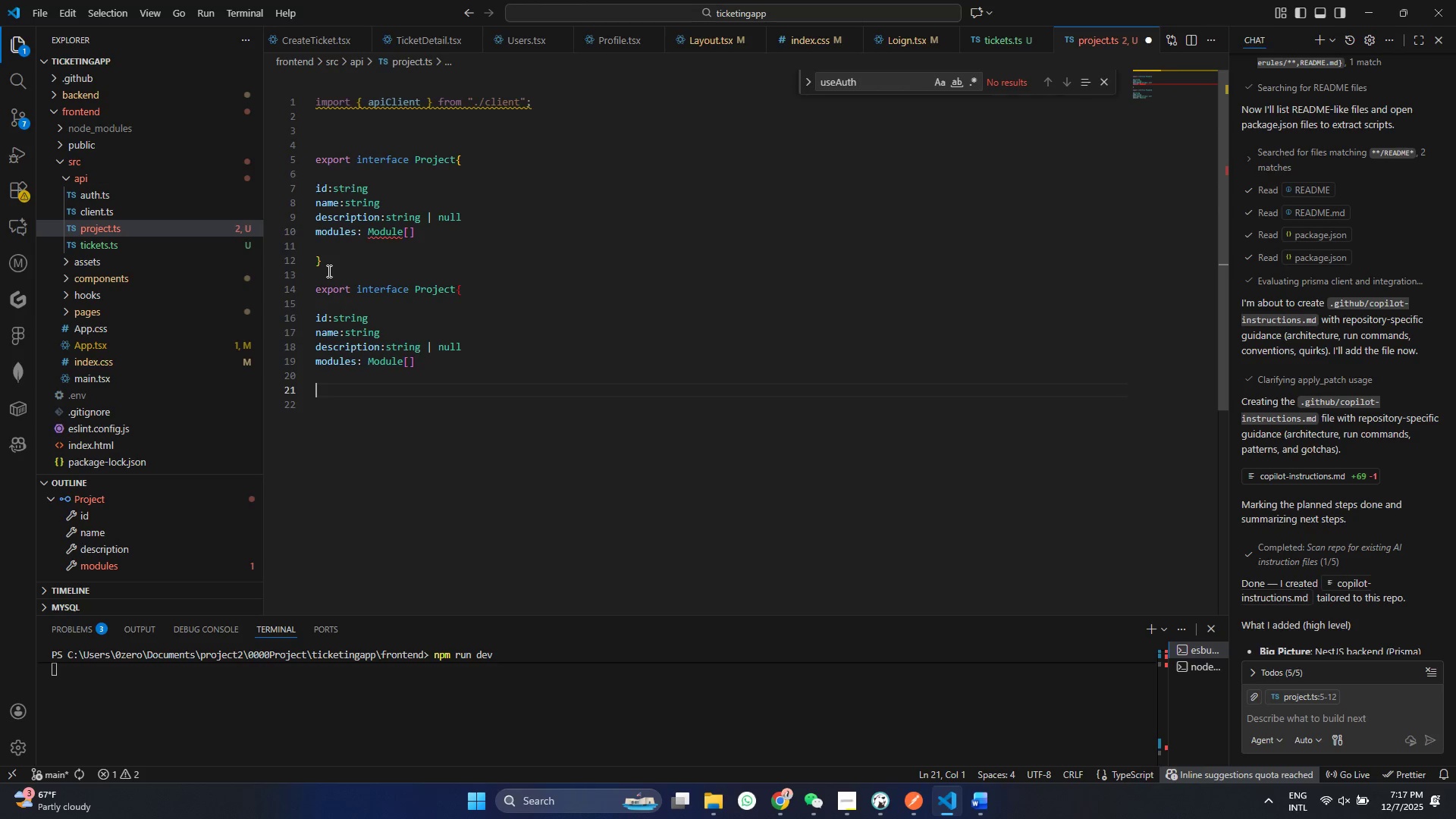 
key(Enter)
 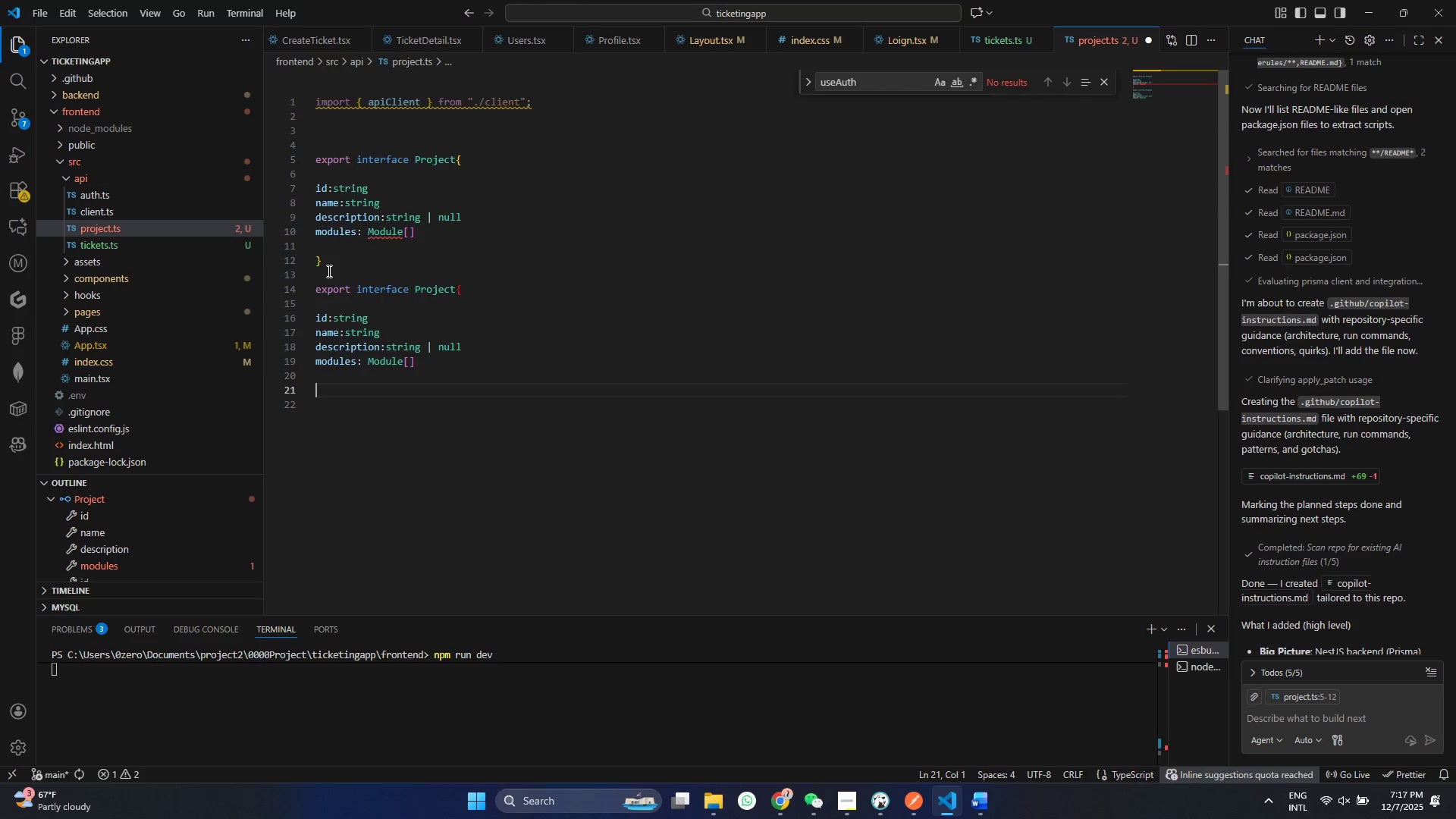 
key(Control+ControlLeft)
 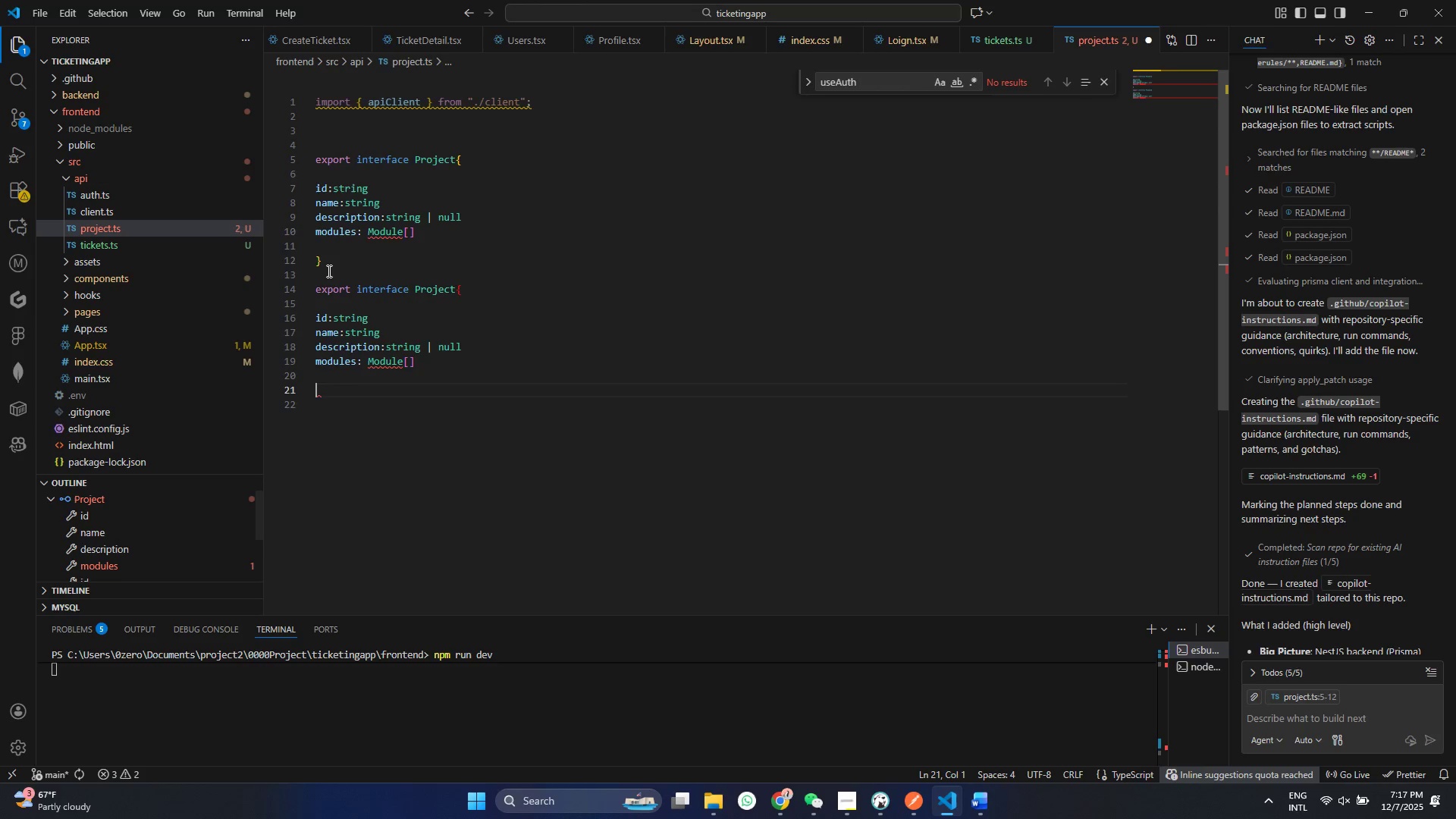 
key(V)
 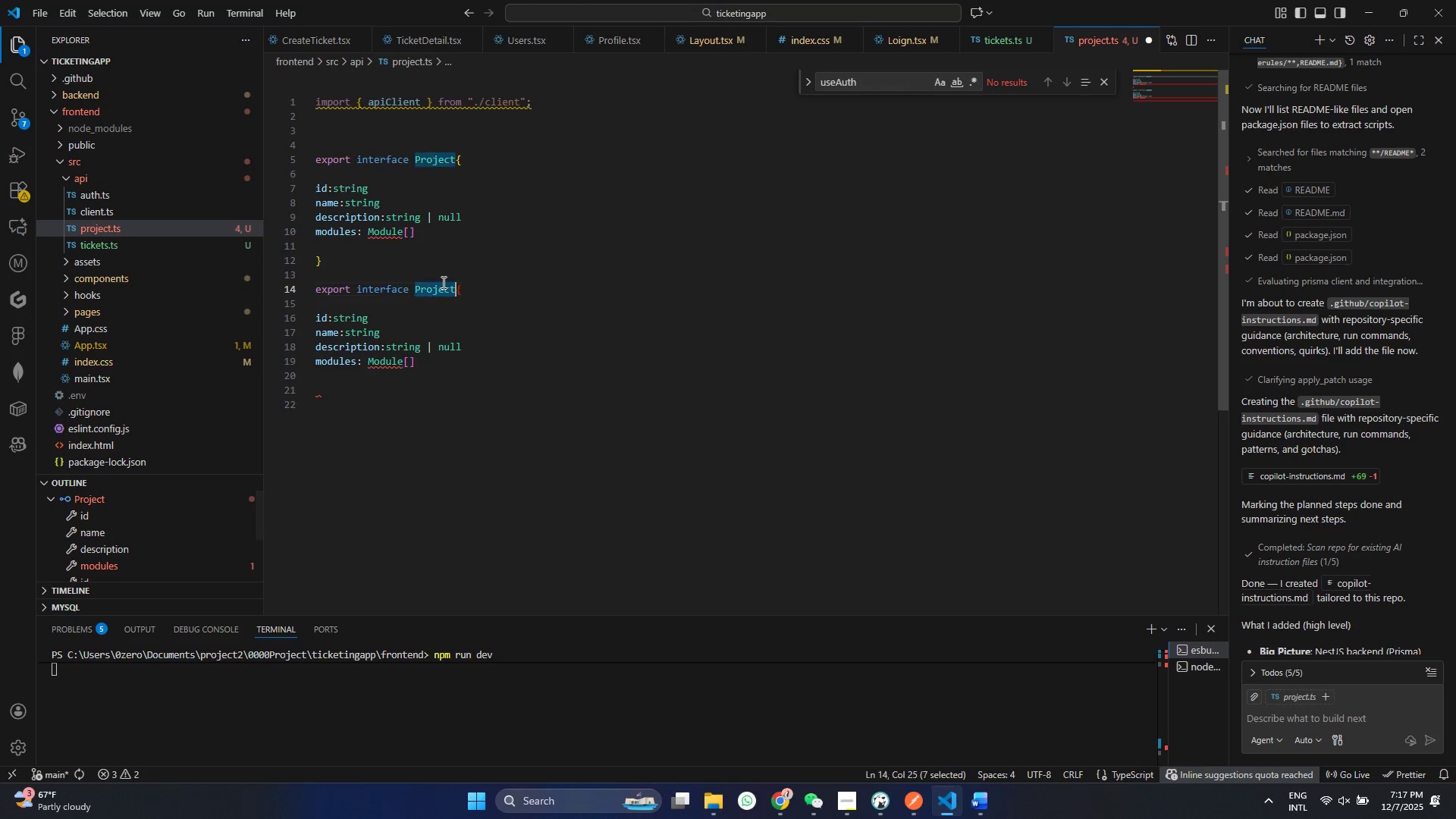 
double_click([442, 282])
 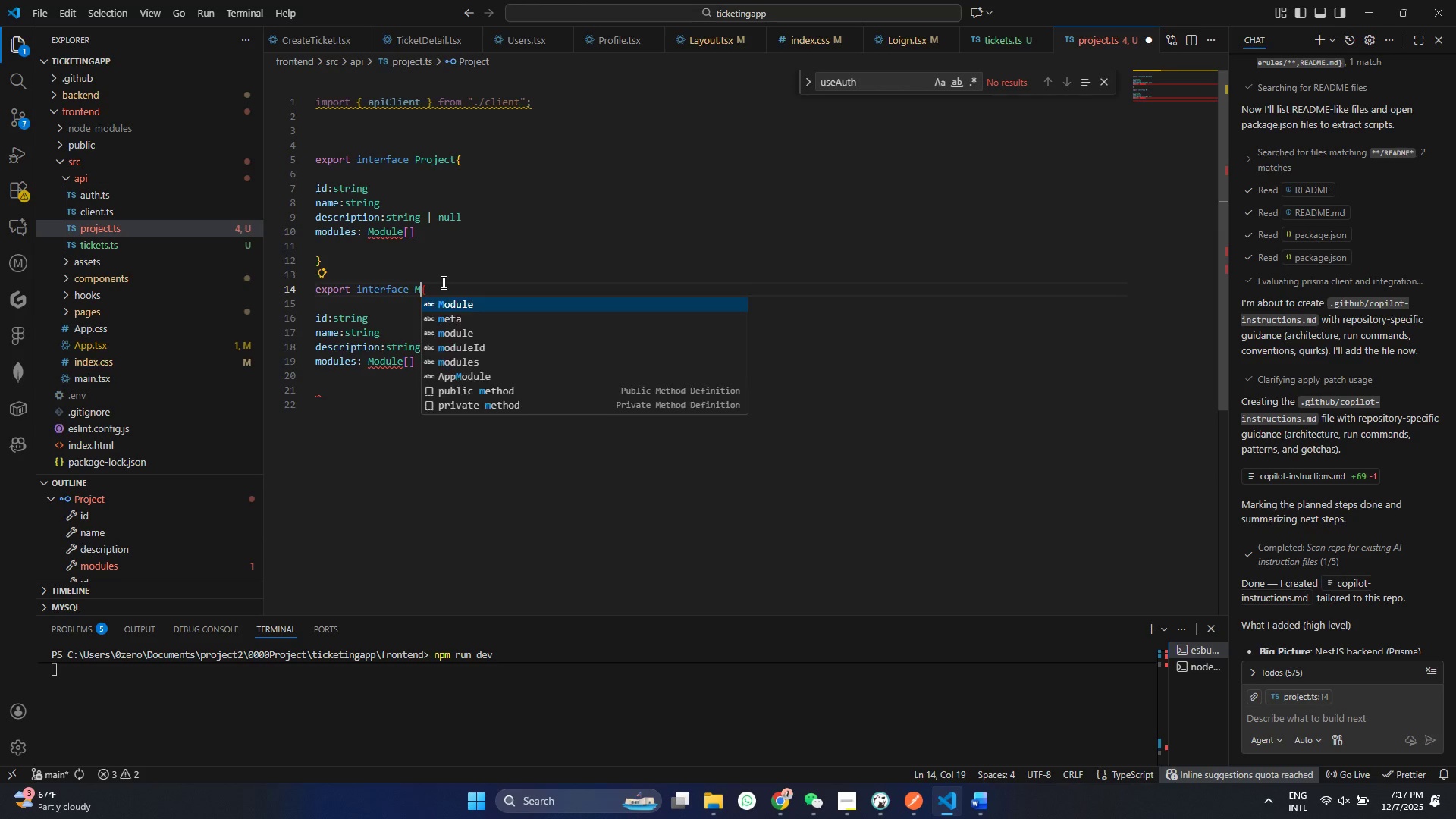 
type(MOd)
 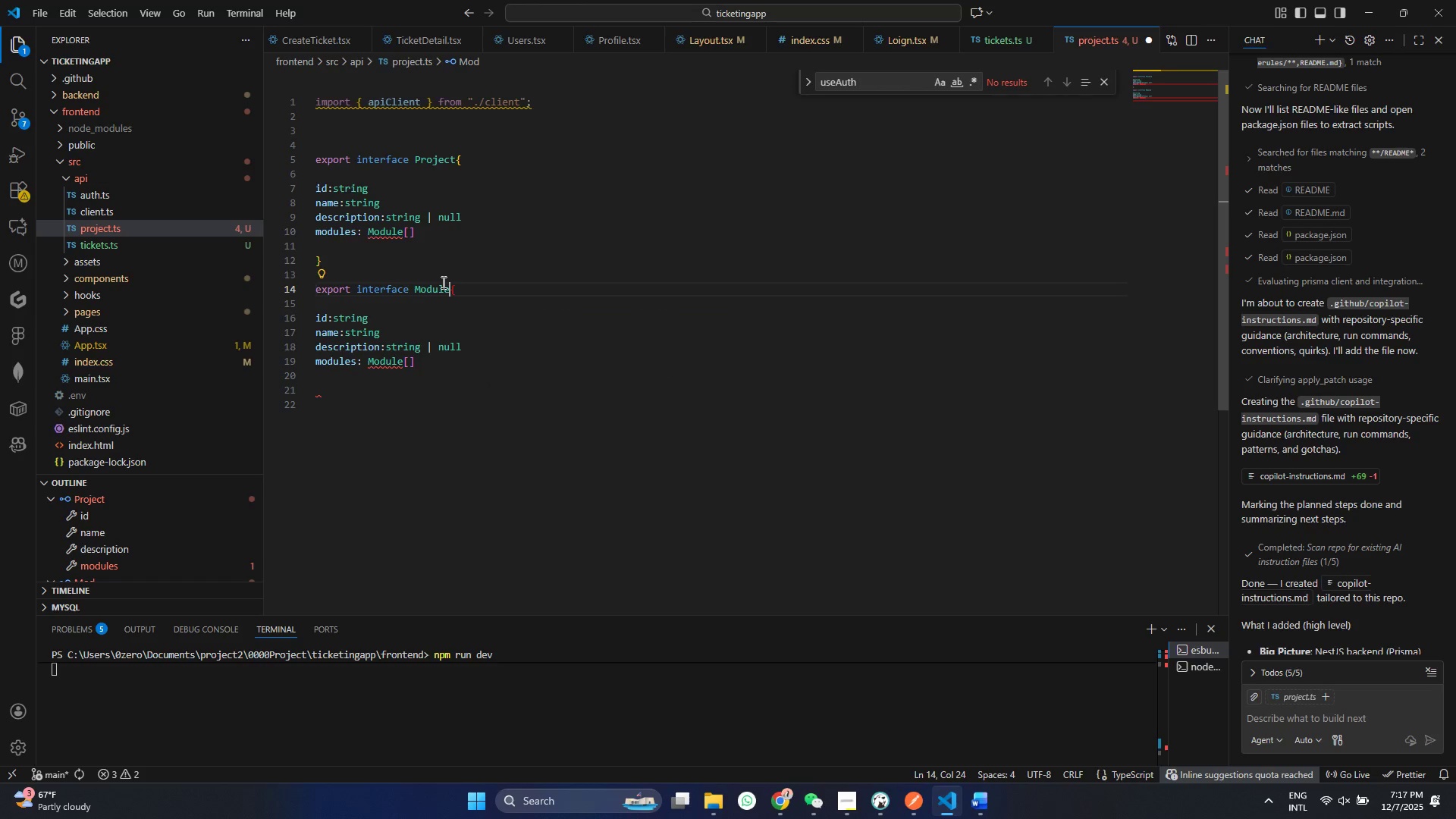 
key(Enter)
 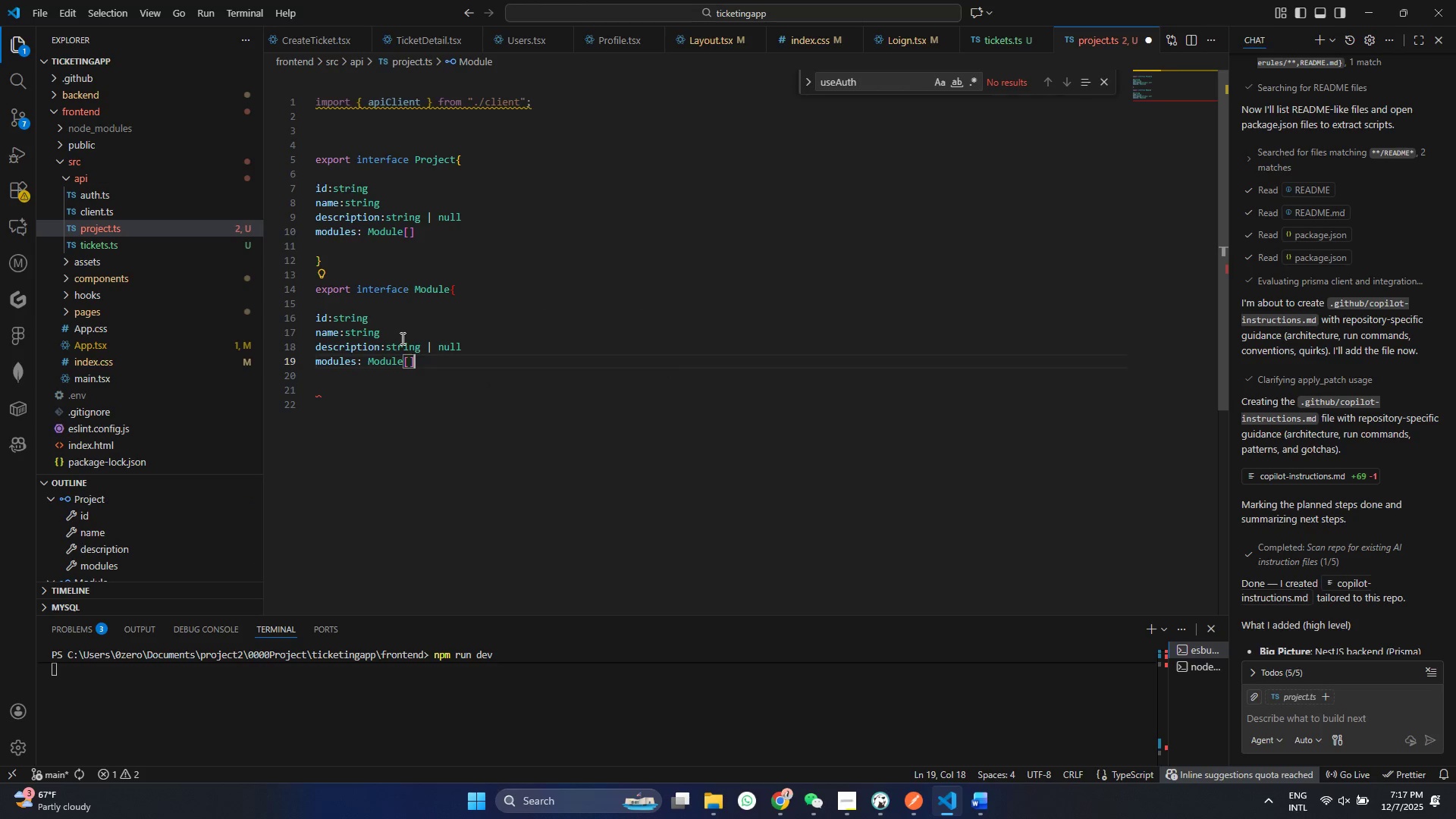 
left_click([424, 363])
 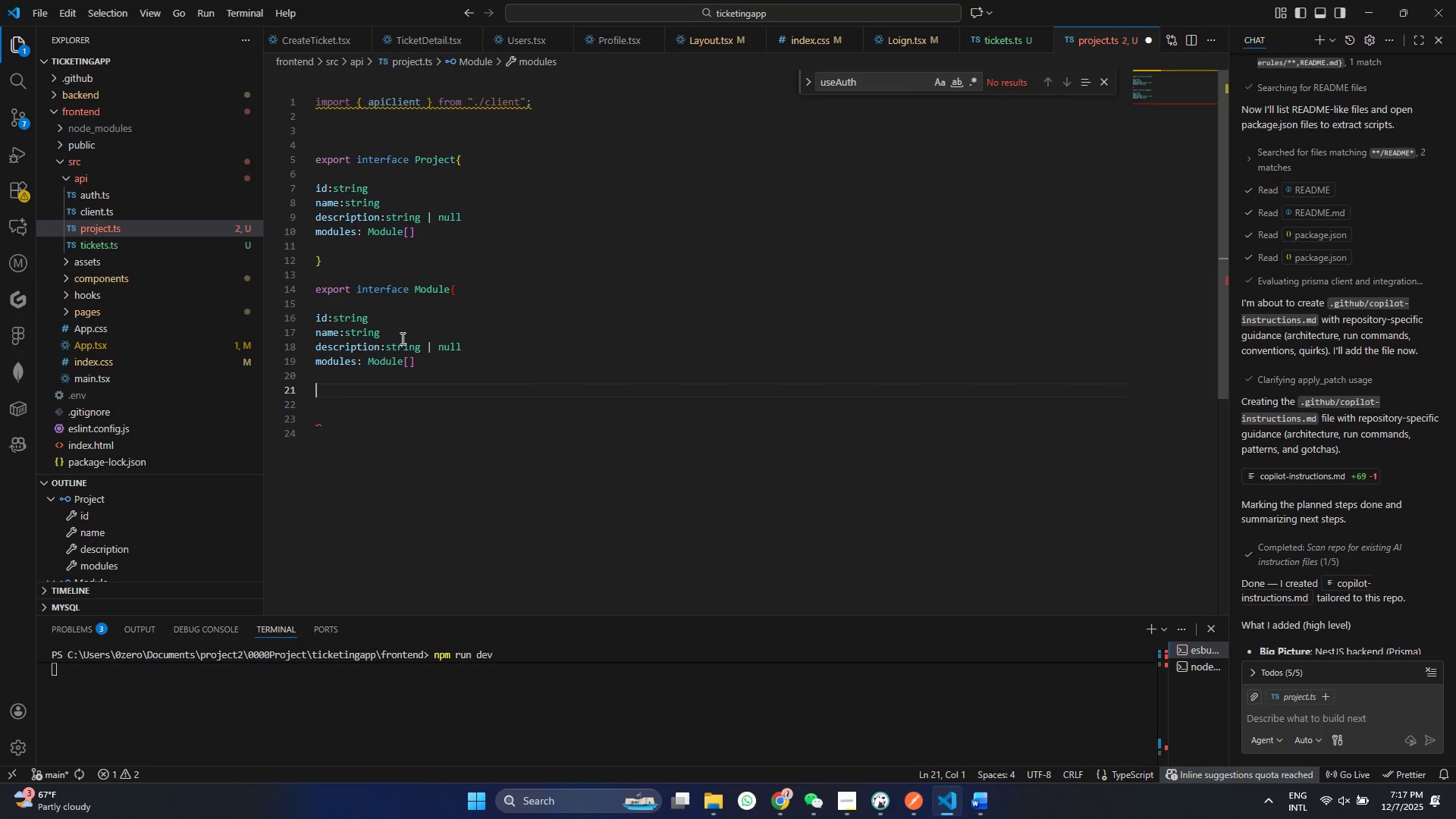 
key(Enter)
 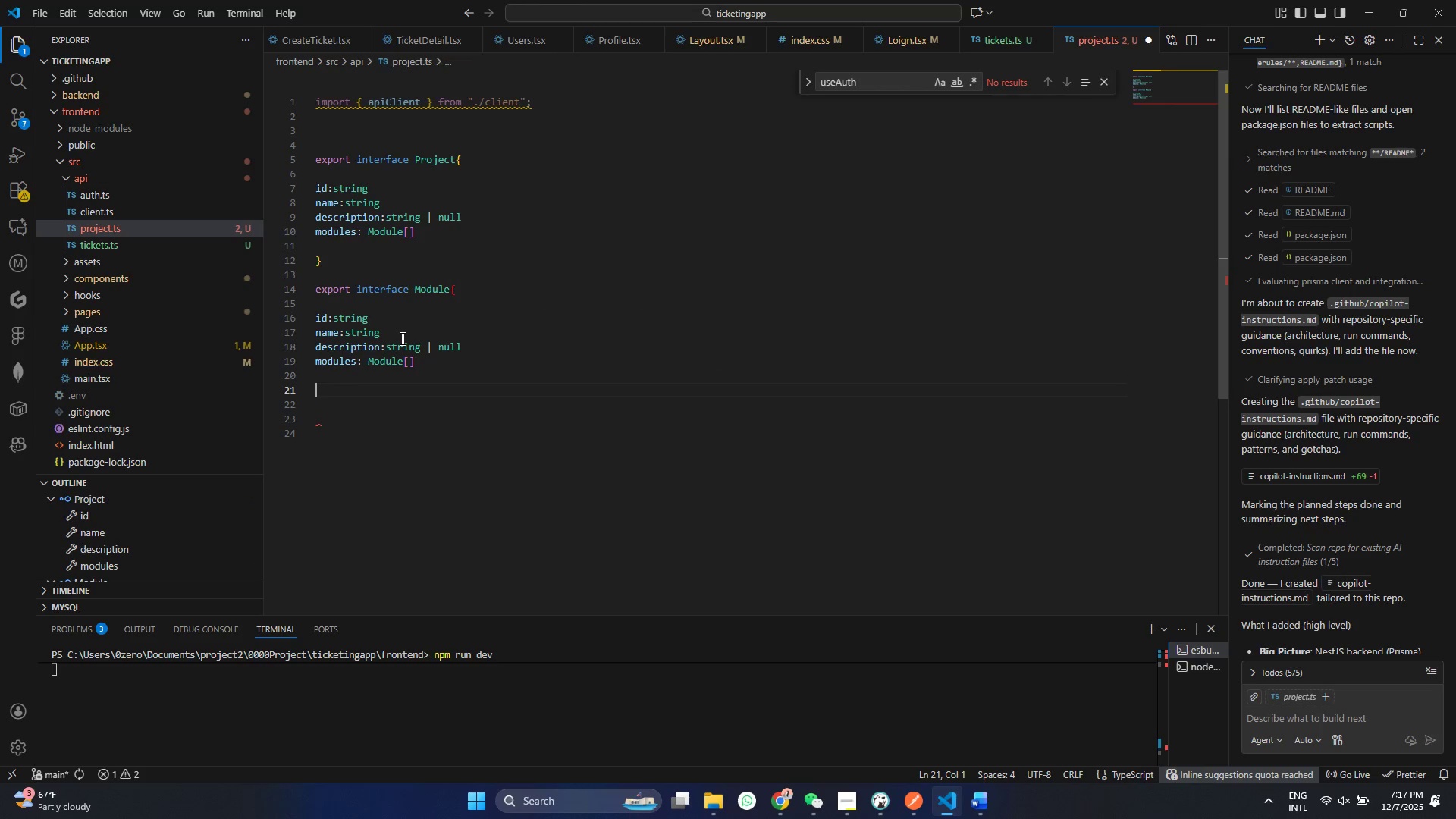 
key(Enter)
 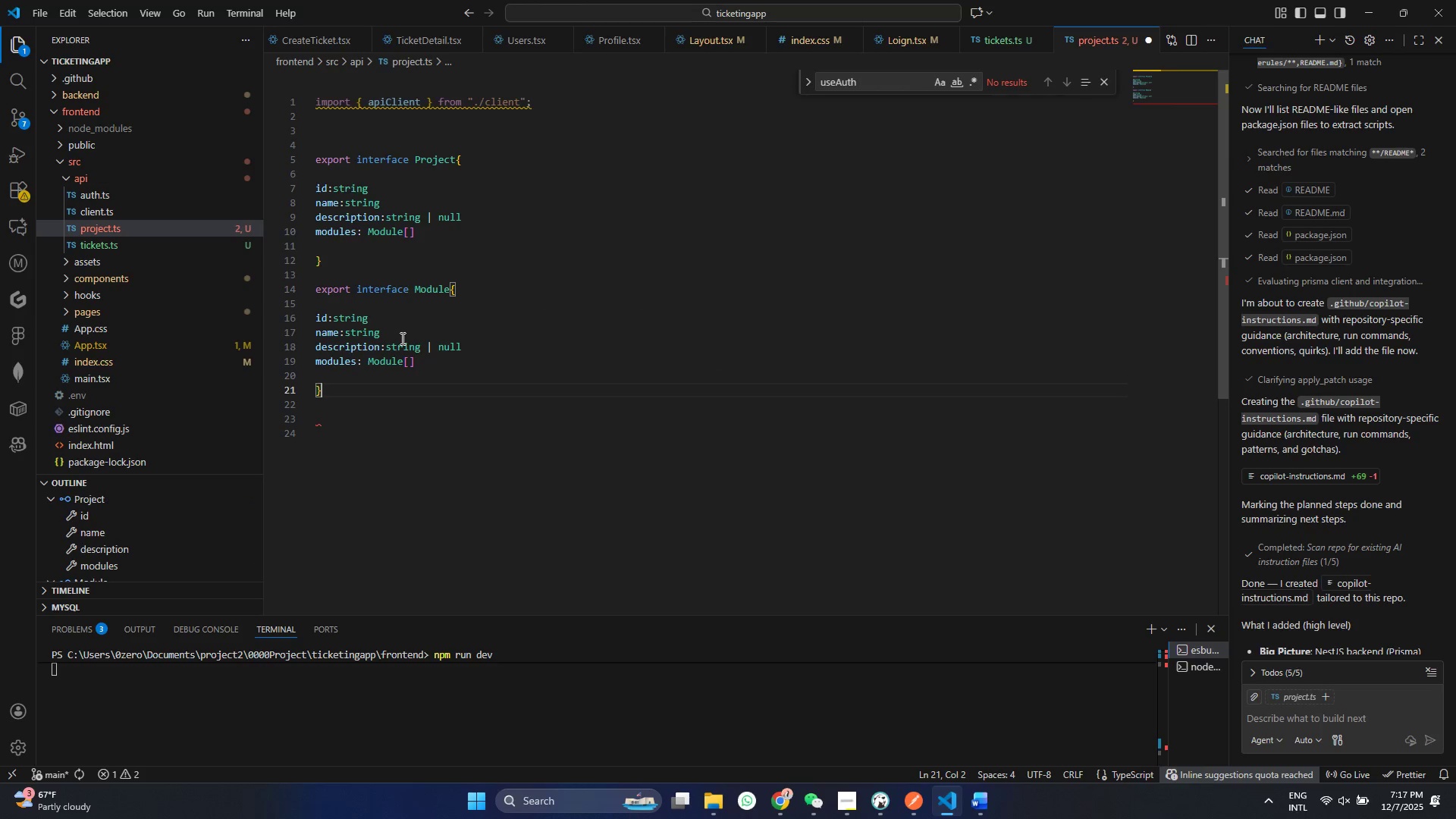 
key(Shift+ShiftRight)
 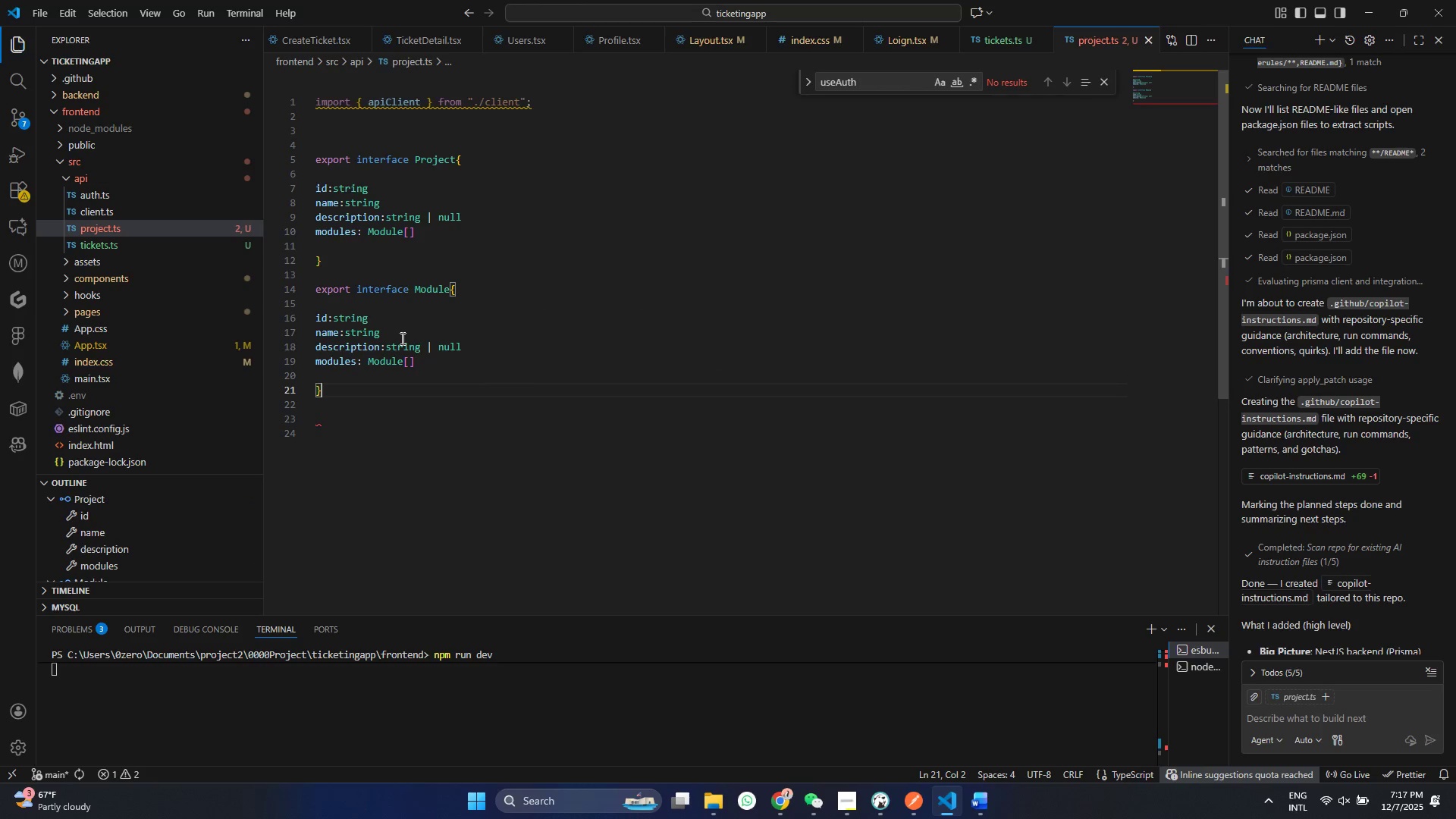 
key(Shift+BracketRight)
 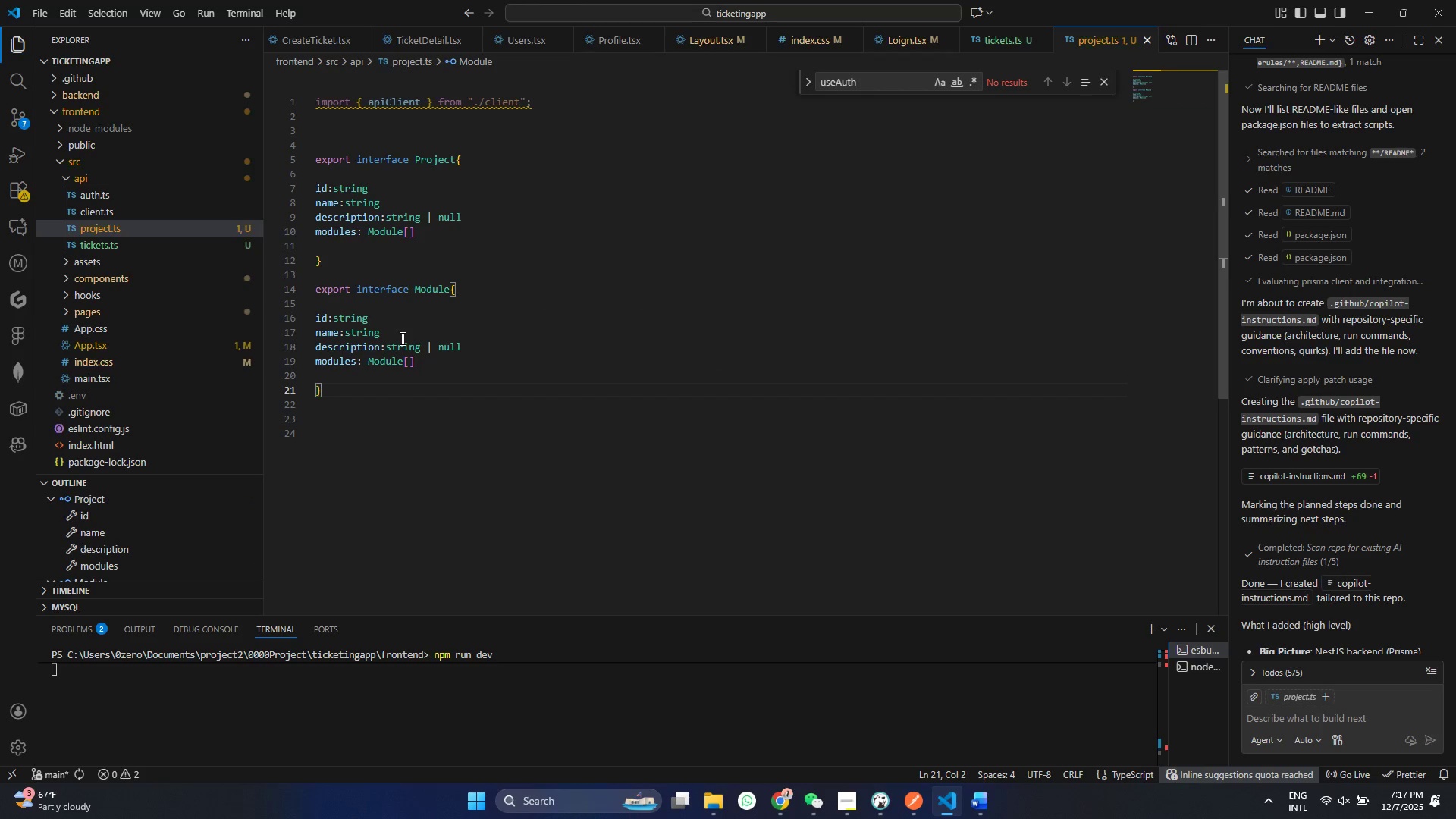 
key(Control+Shift+ControlLeft)
 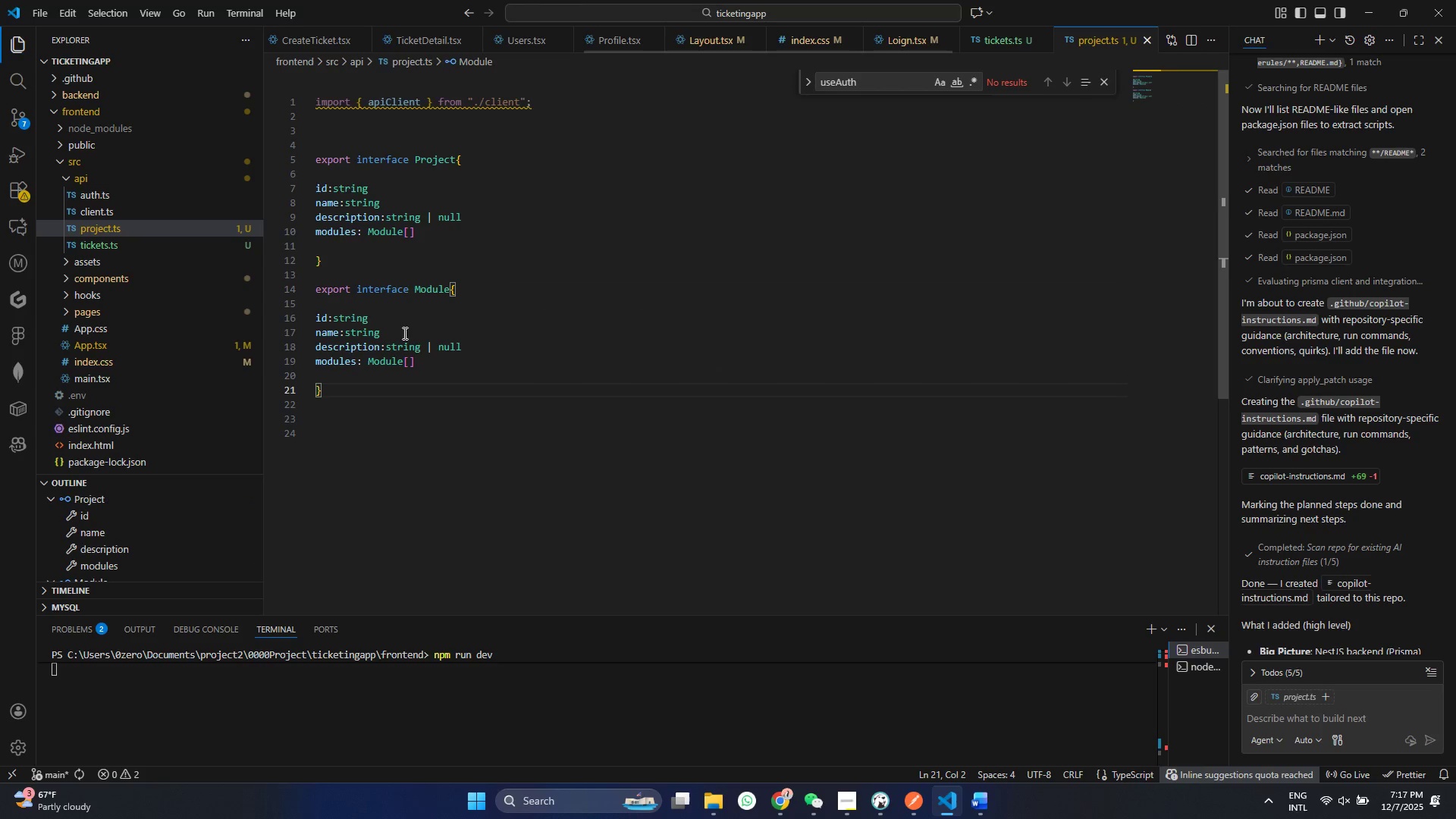 
key(Control+Shift+S)
 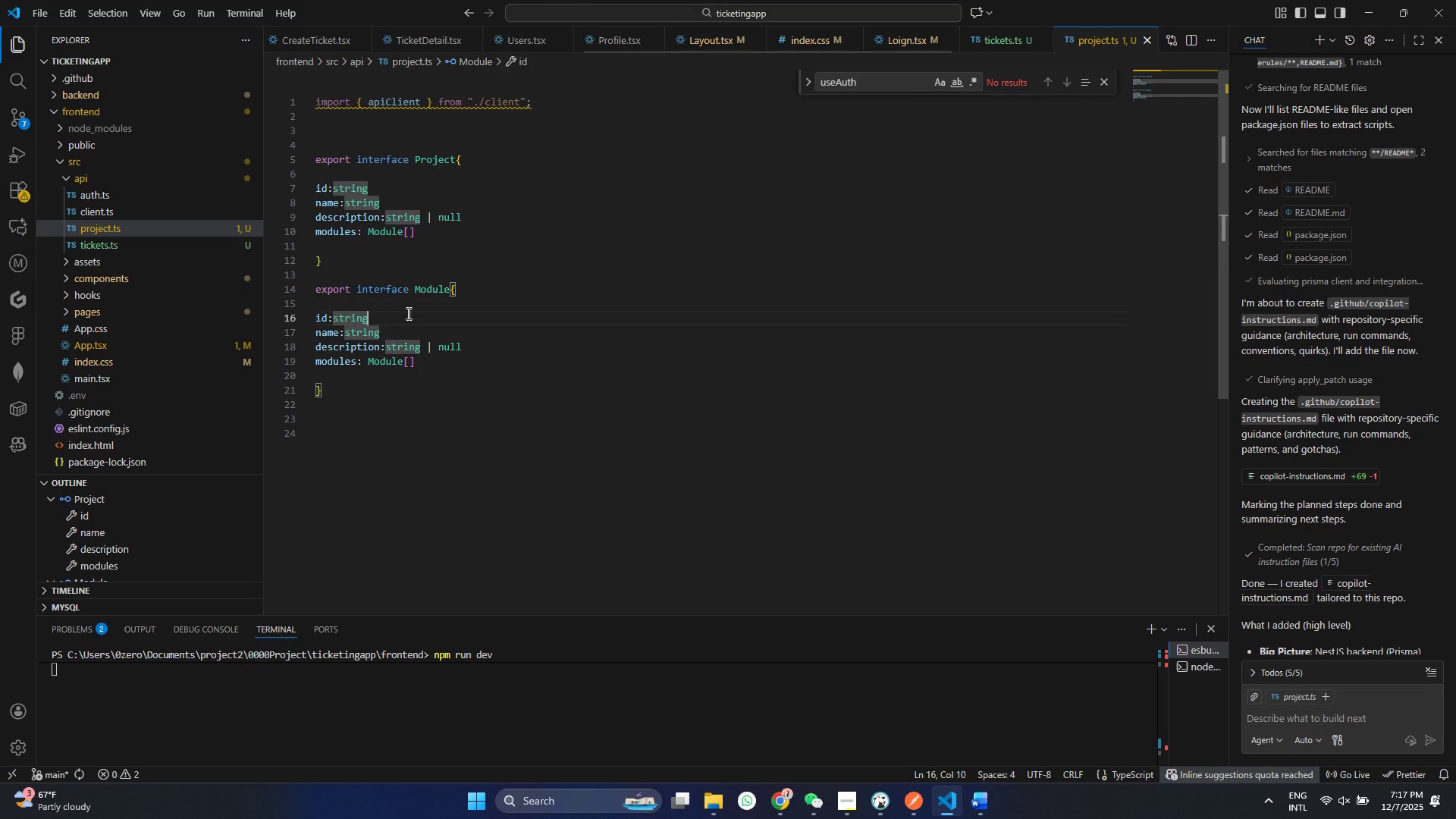 
left_click([406, 313])
 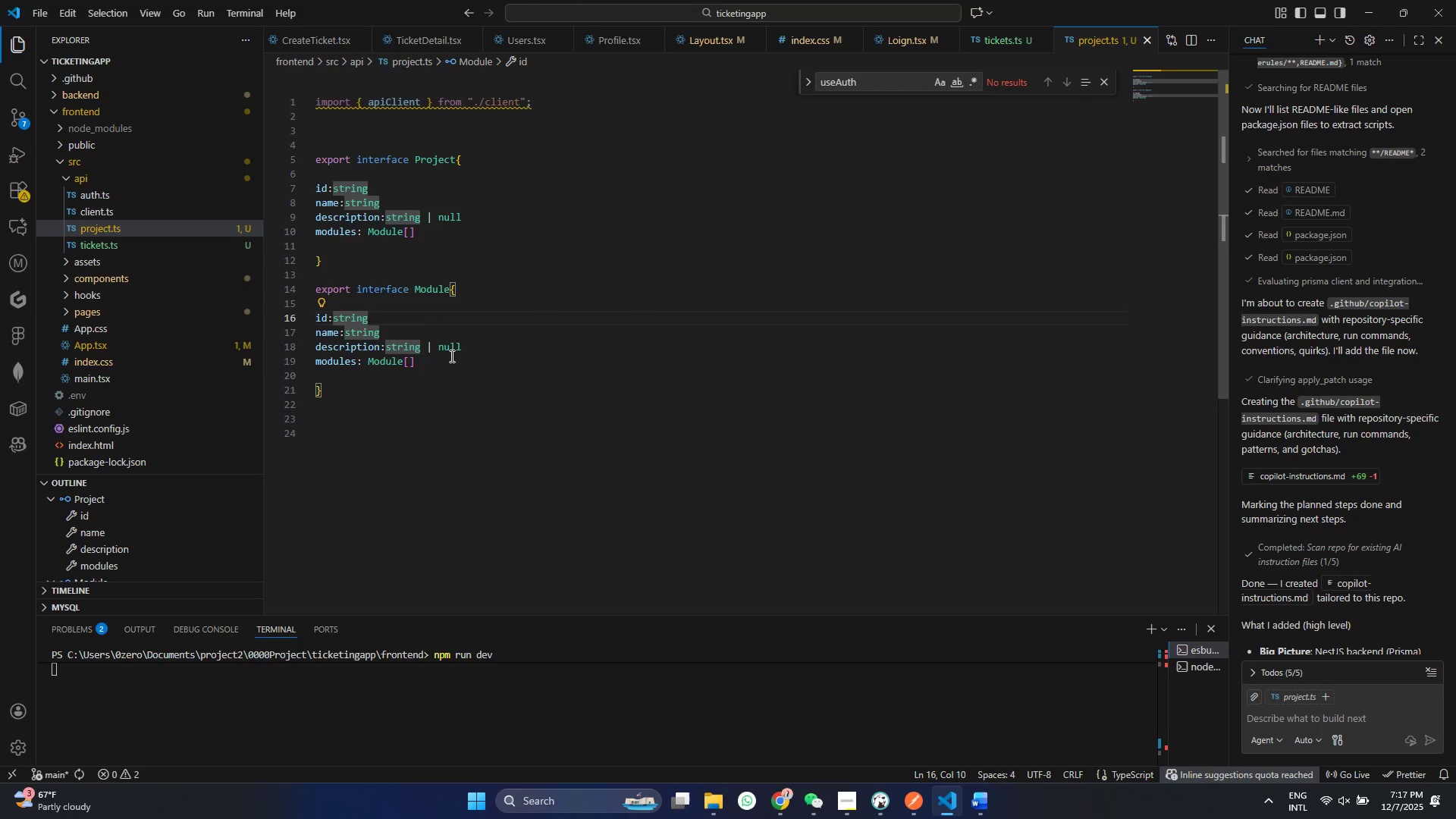 
left_click_drag(start_coordinate=[445, 359], to_coordinate=[237, 342])
 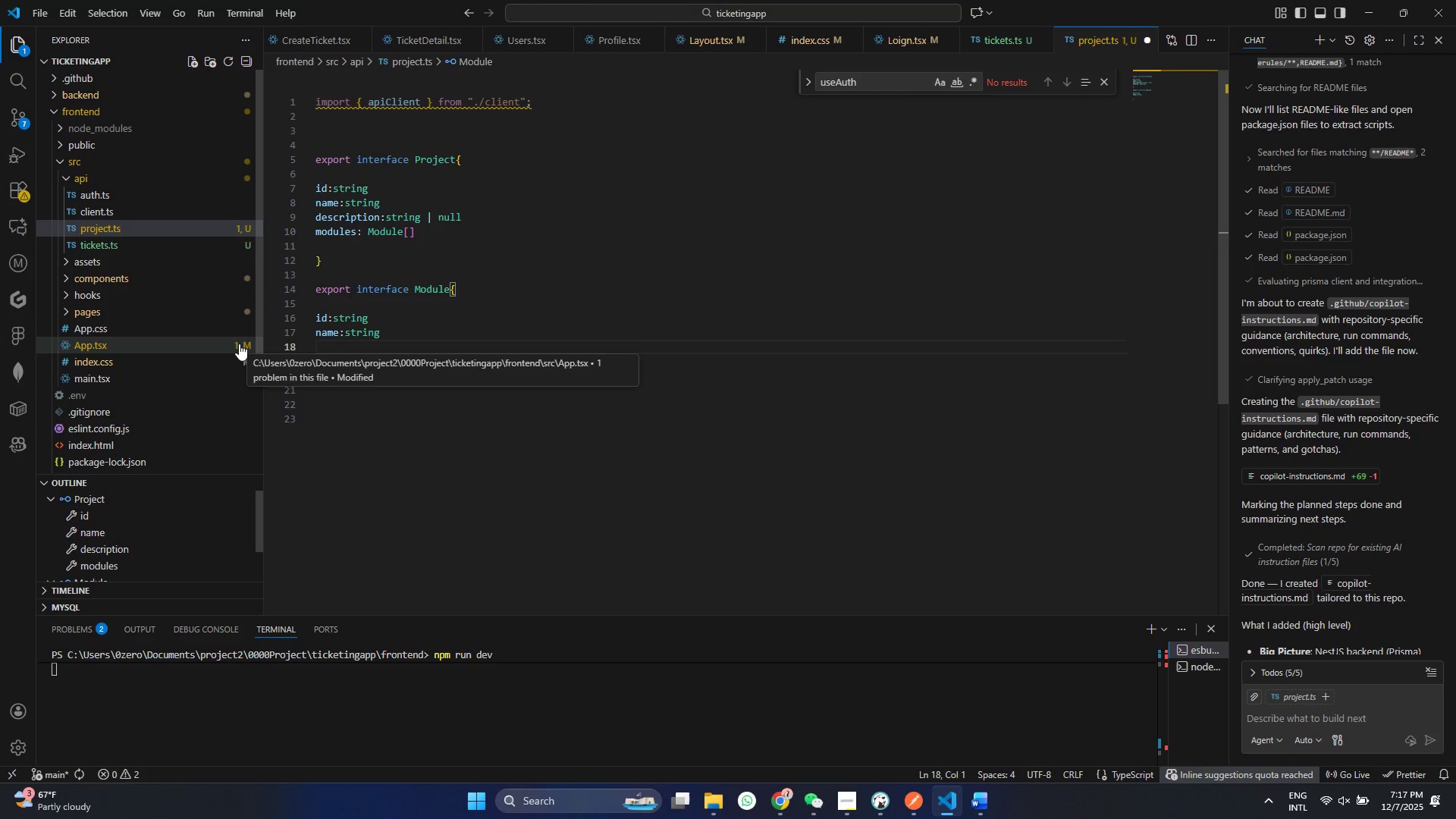 
type(projectd: str)
 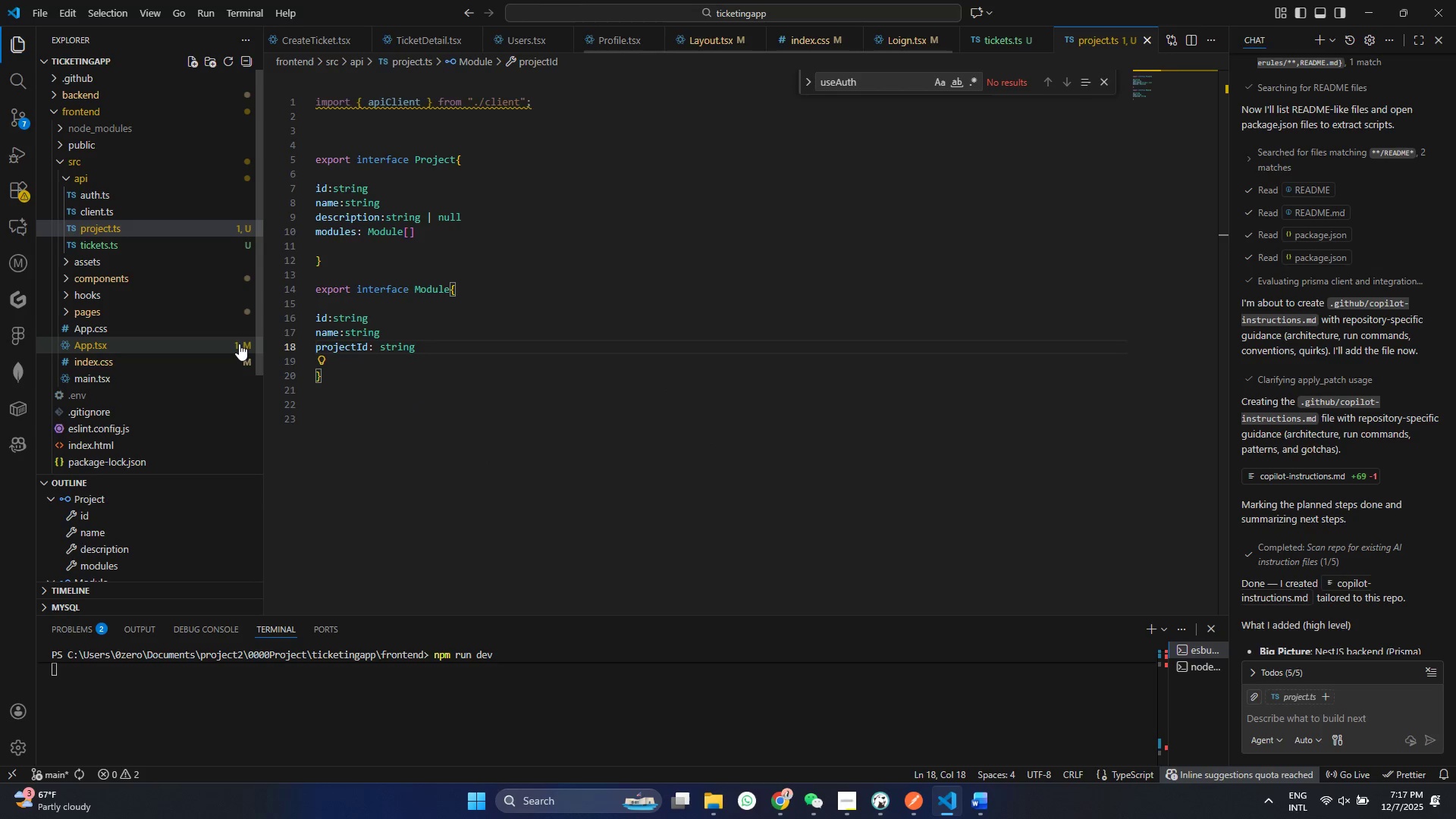 
 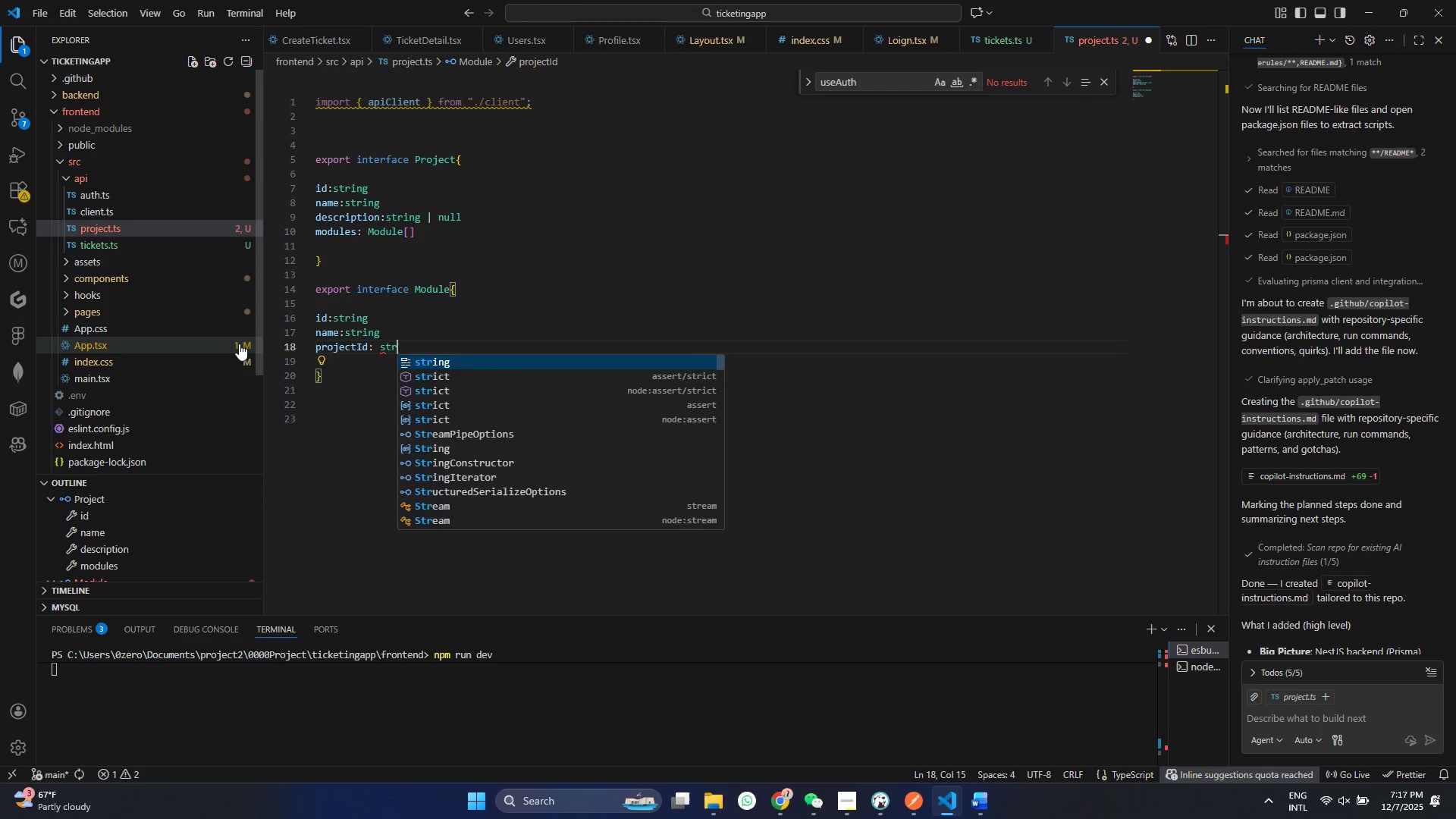 
key(Enter)
 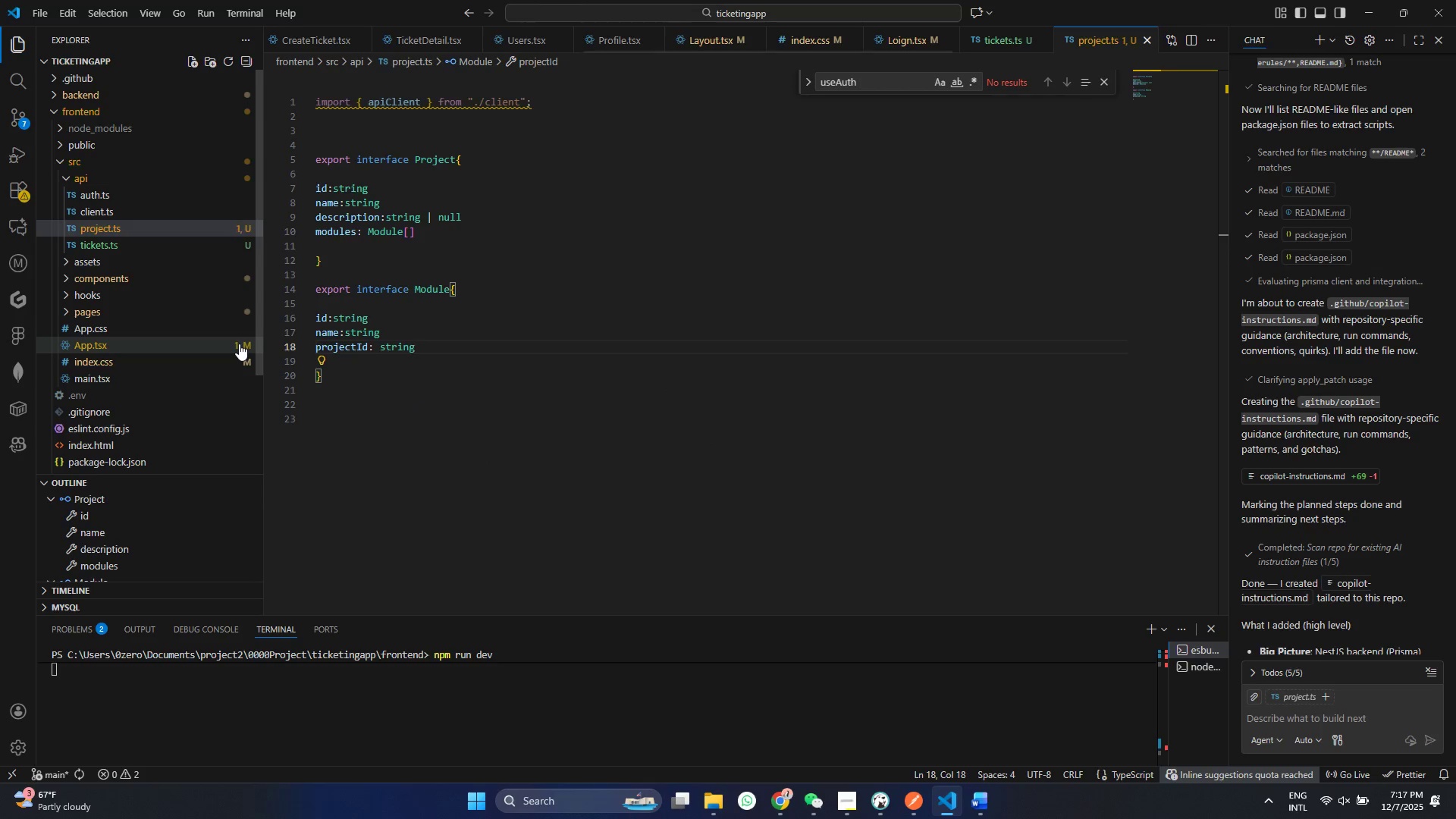 
key(Control+ControlLeft)
 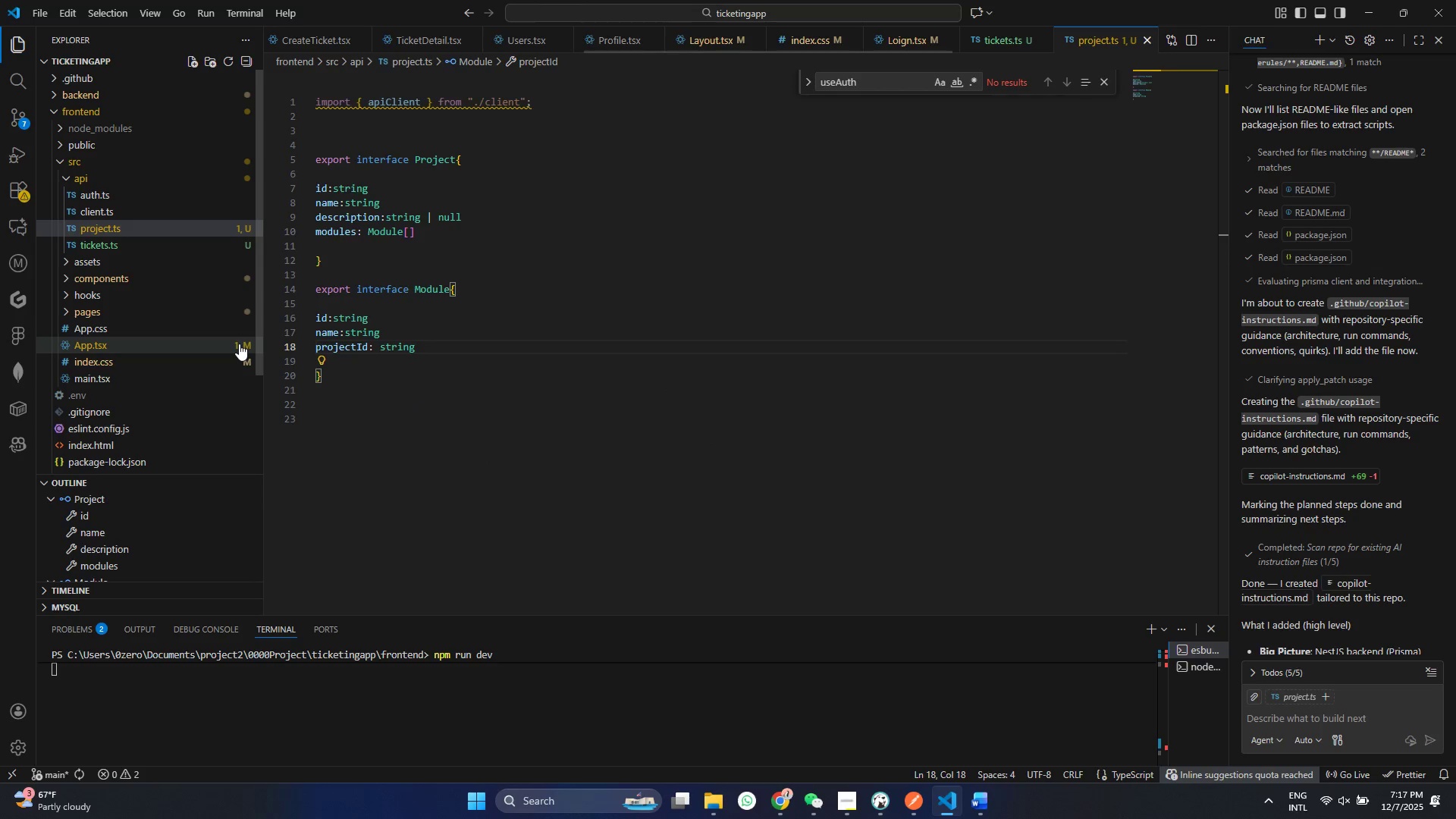 
key(S)
 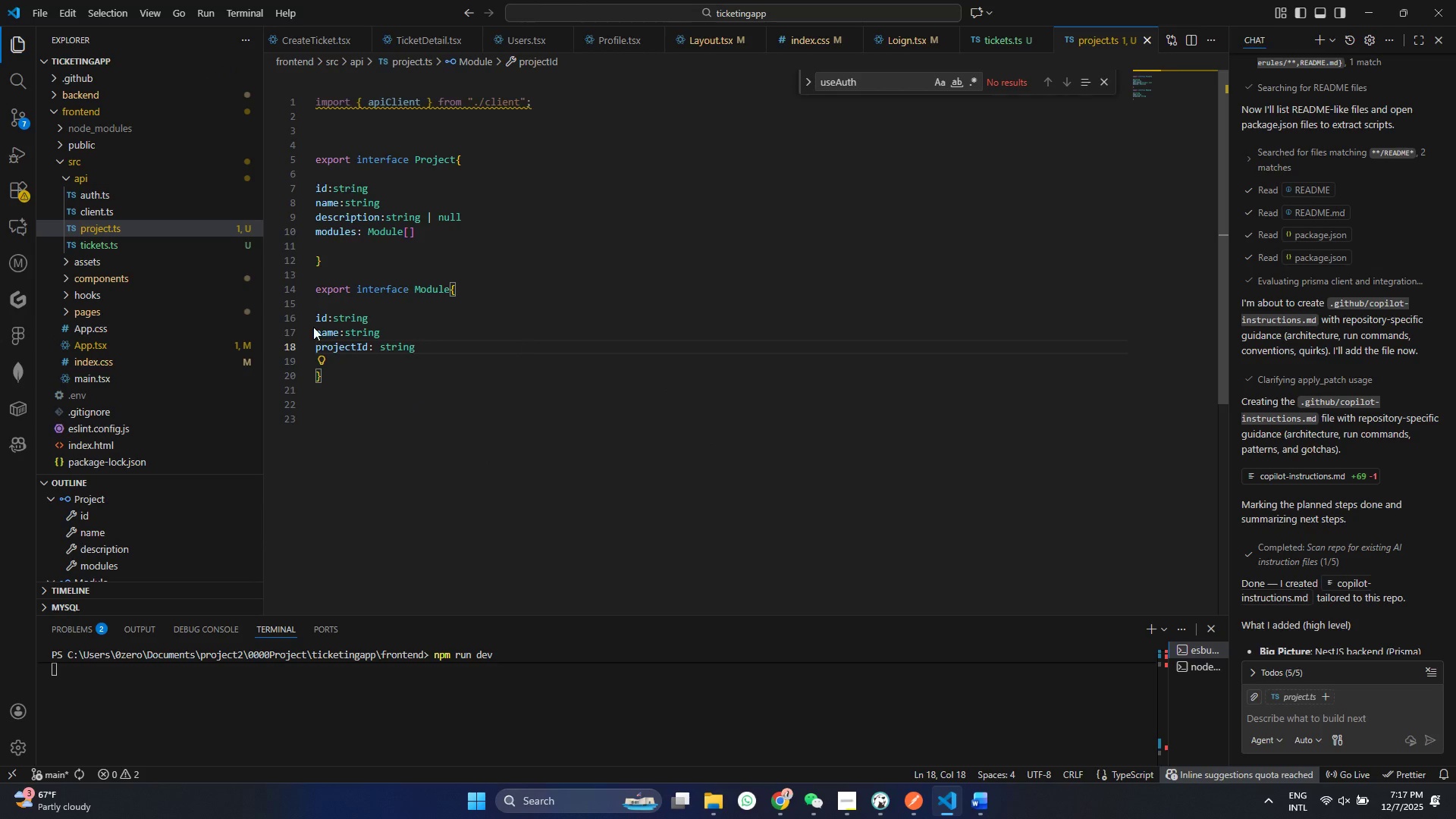 
wait(5.06)
 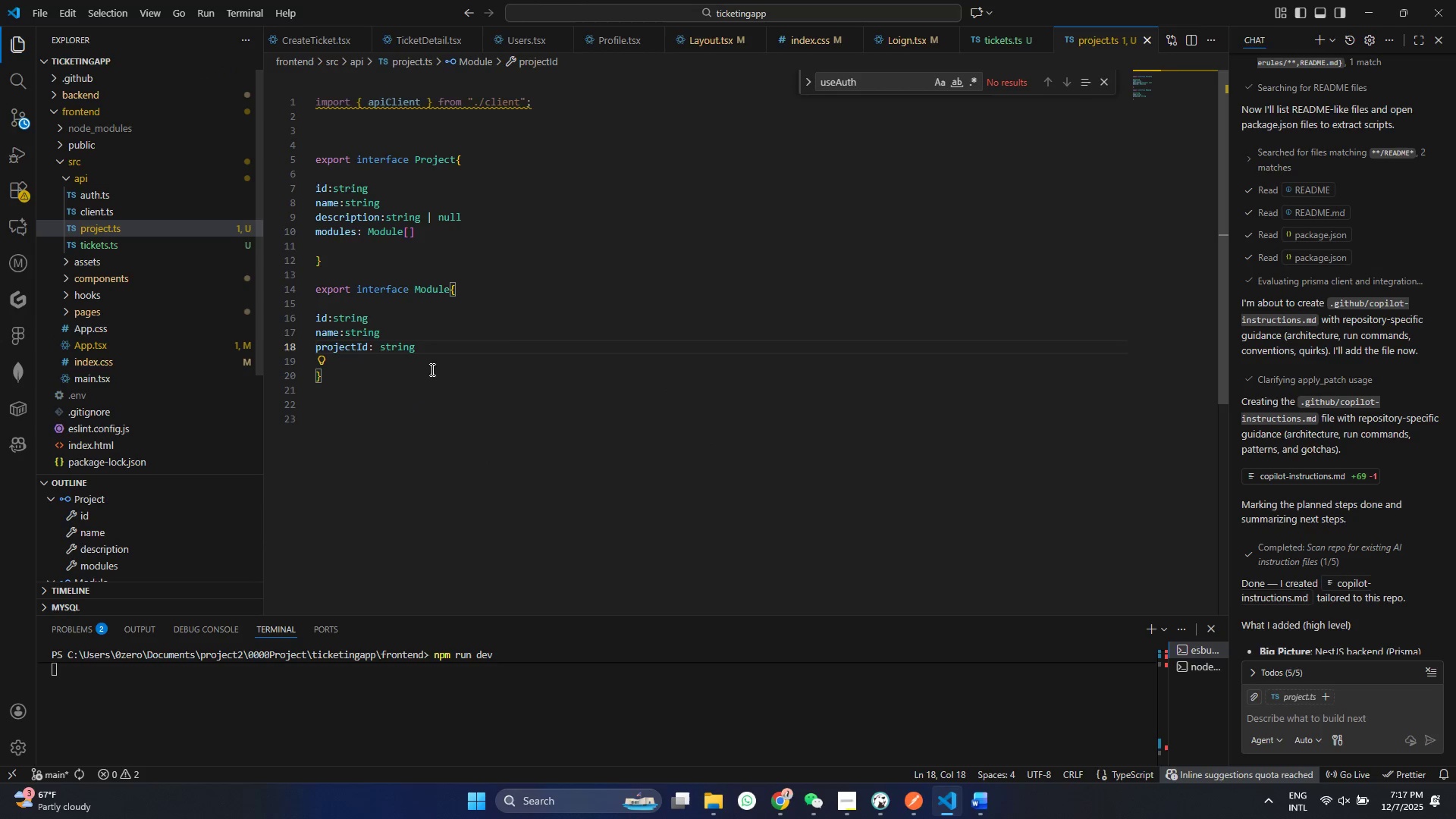 
left_click([339, 386])
 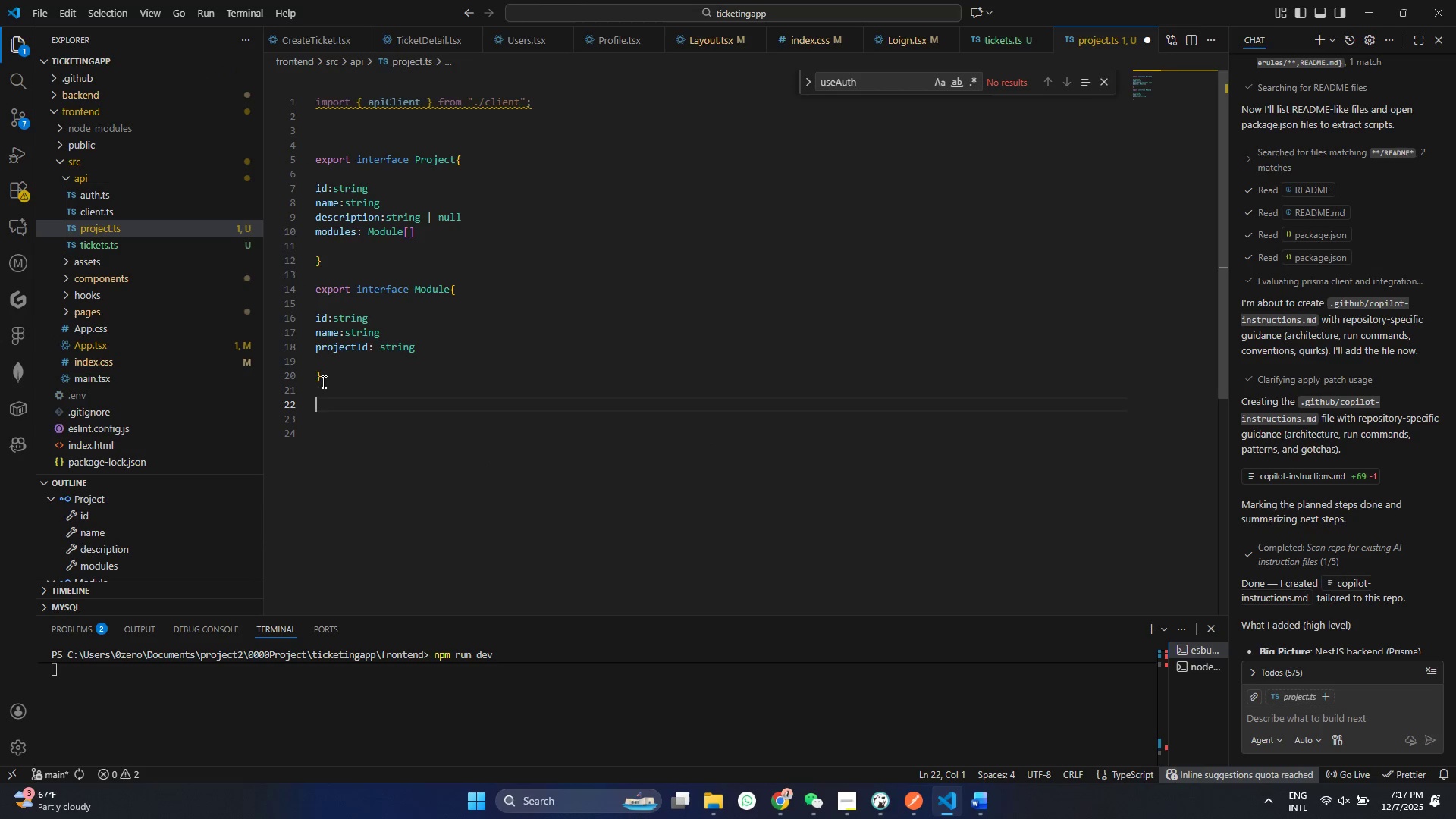 
key(Enter)
 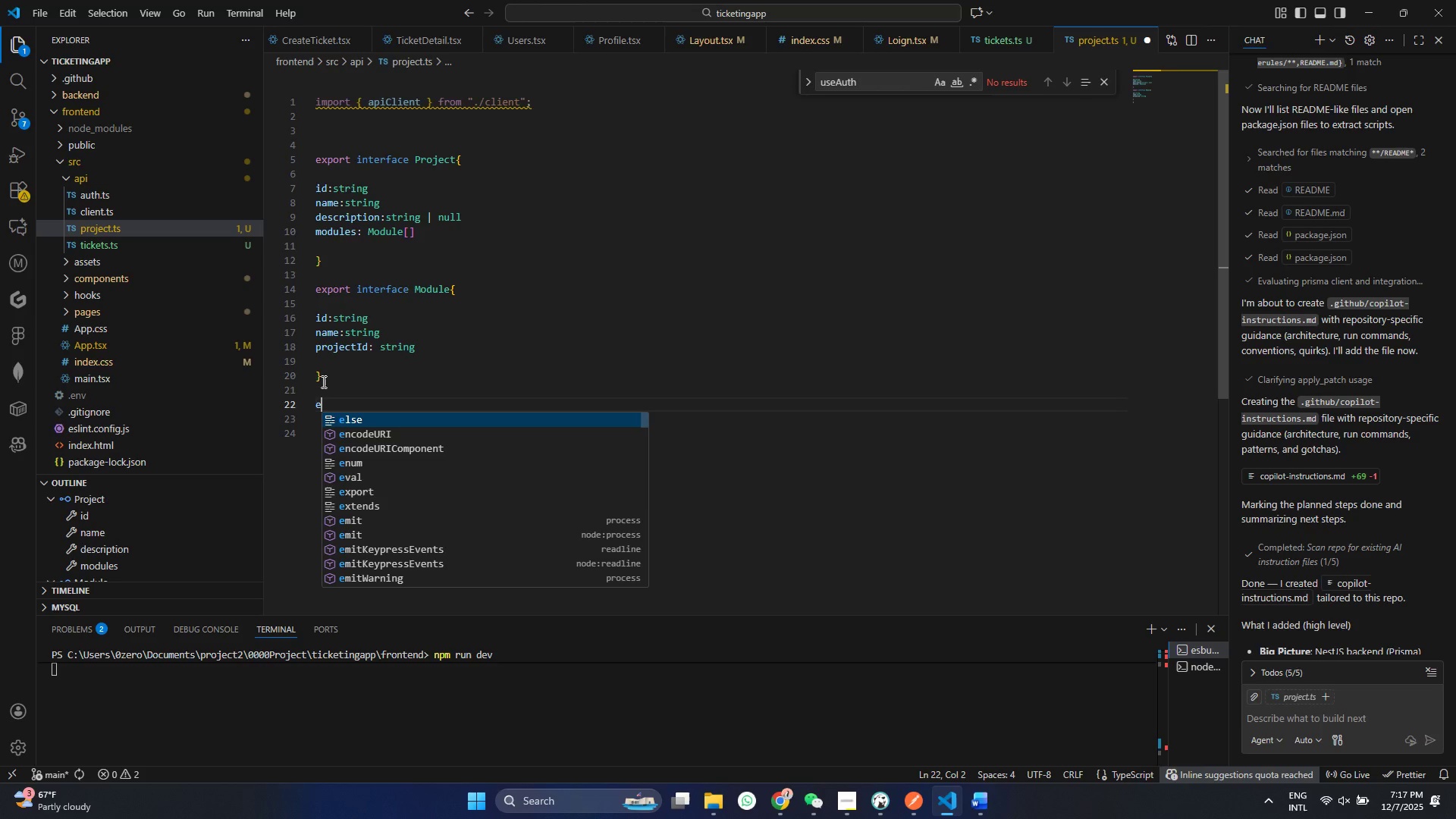 
type(export)
 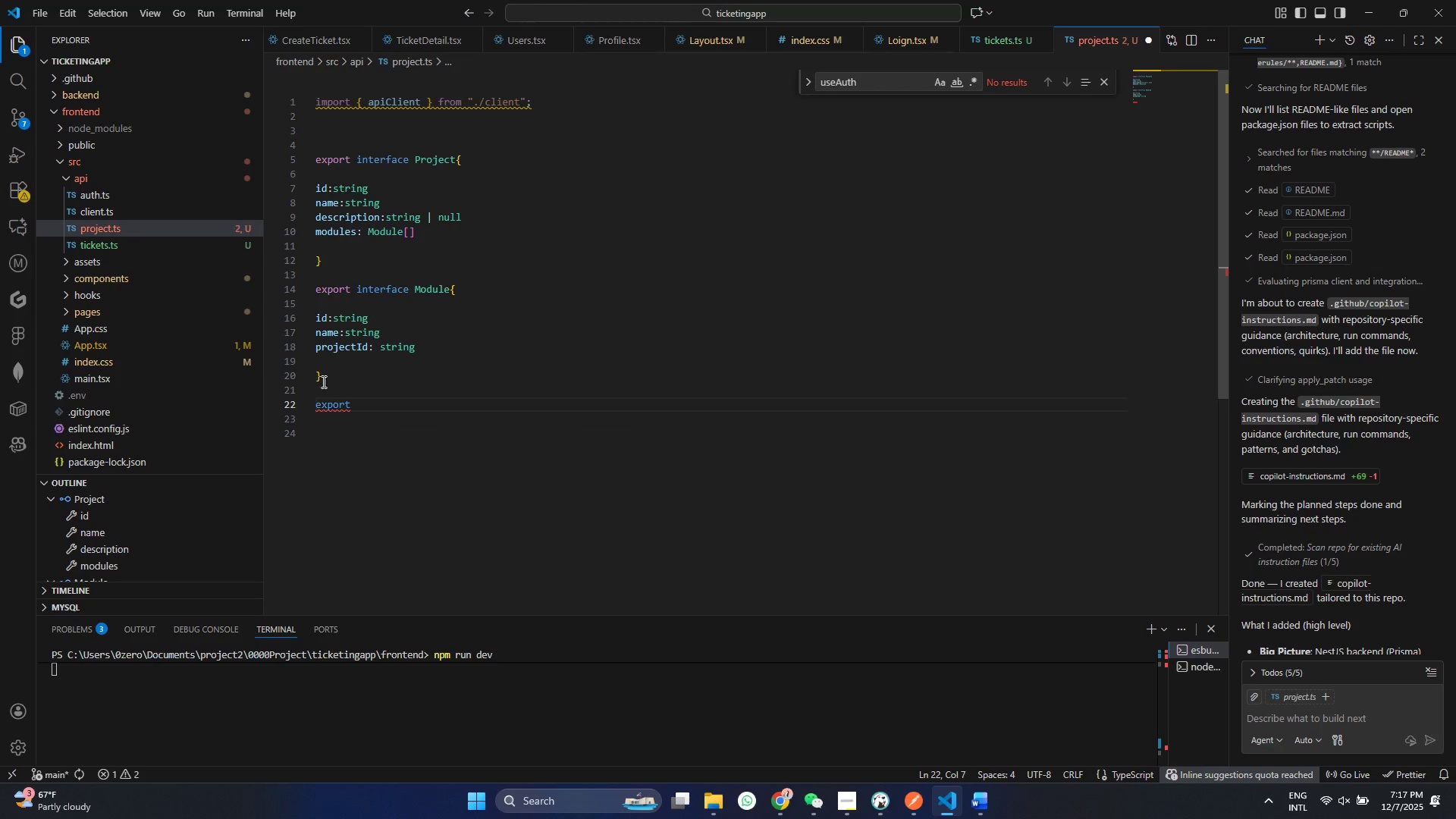 
key(Enter)
 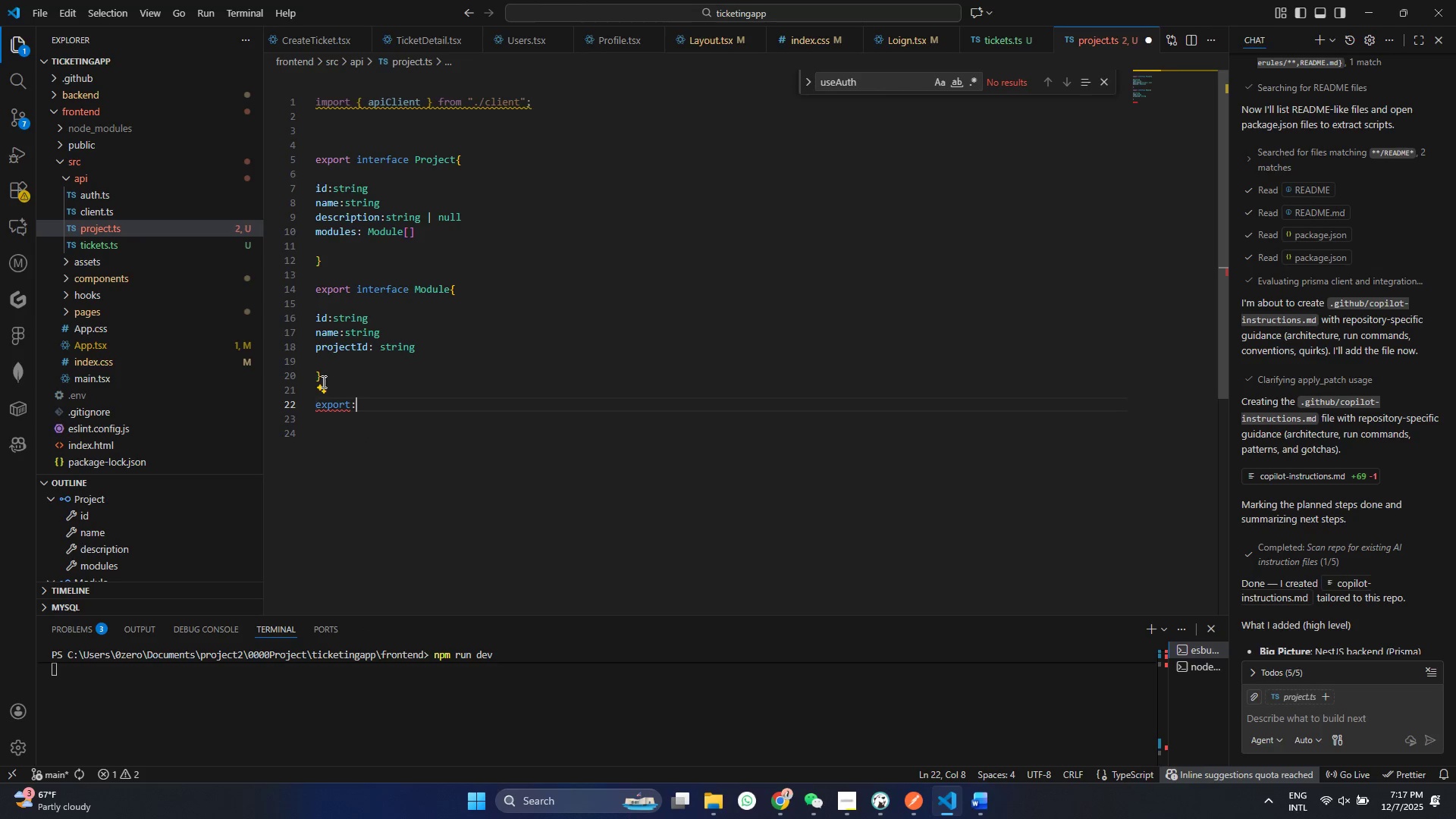 
type(:)
key(Backspace)
type( con)
key(Backspace)
 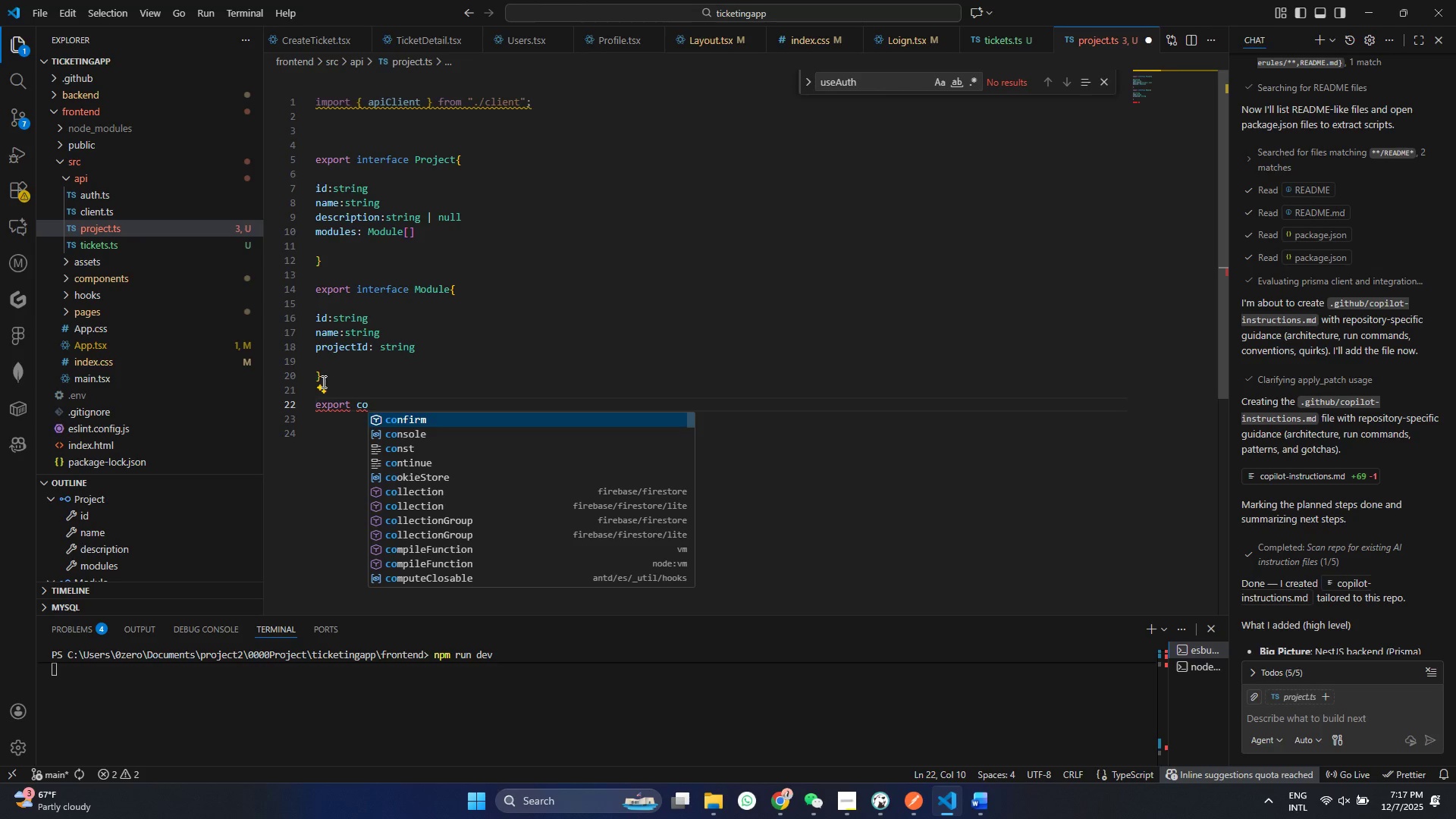 
type(ns)
 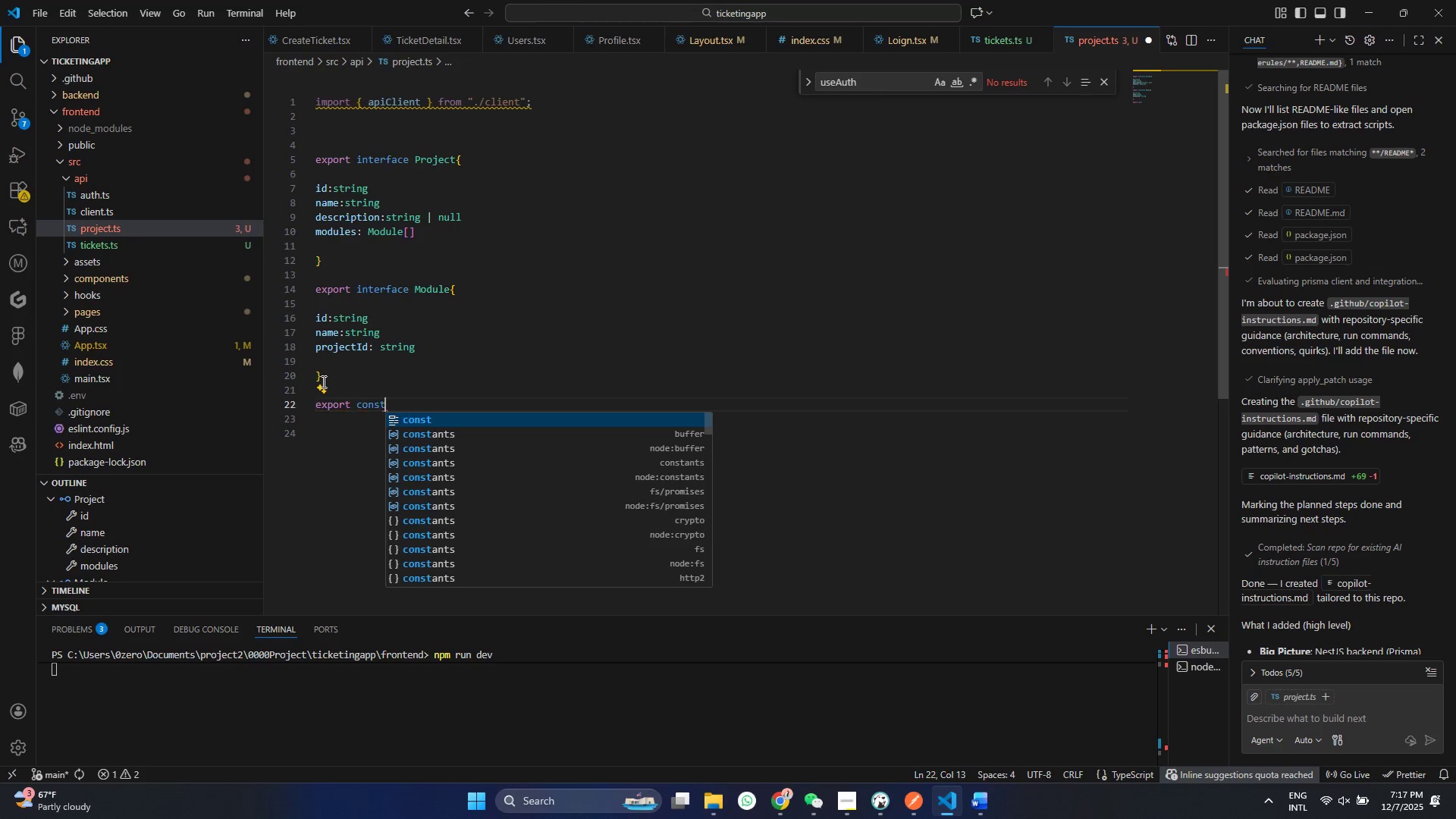 
hold_key(key=T, duration=3.52)
 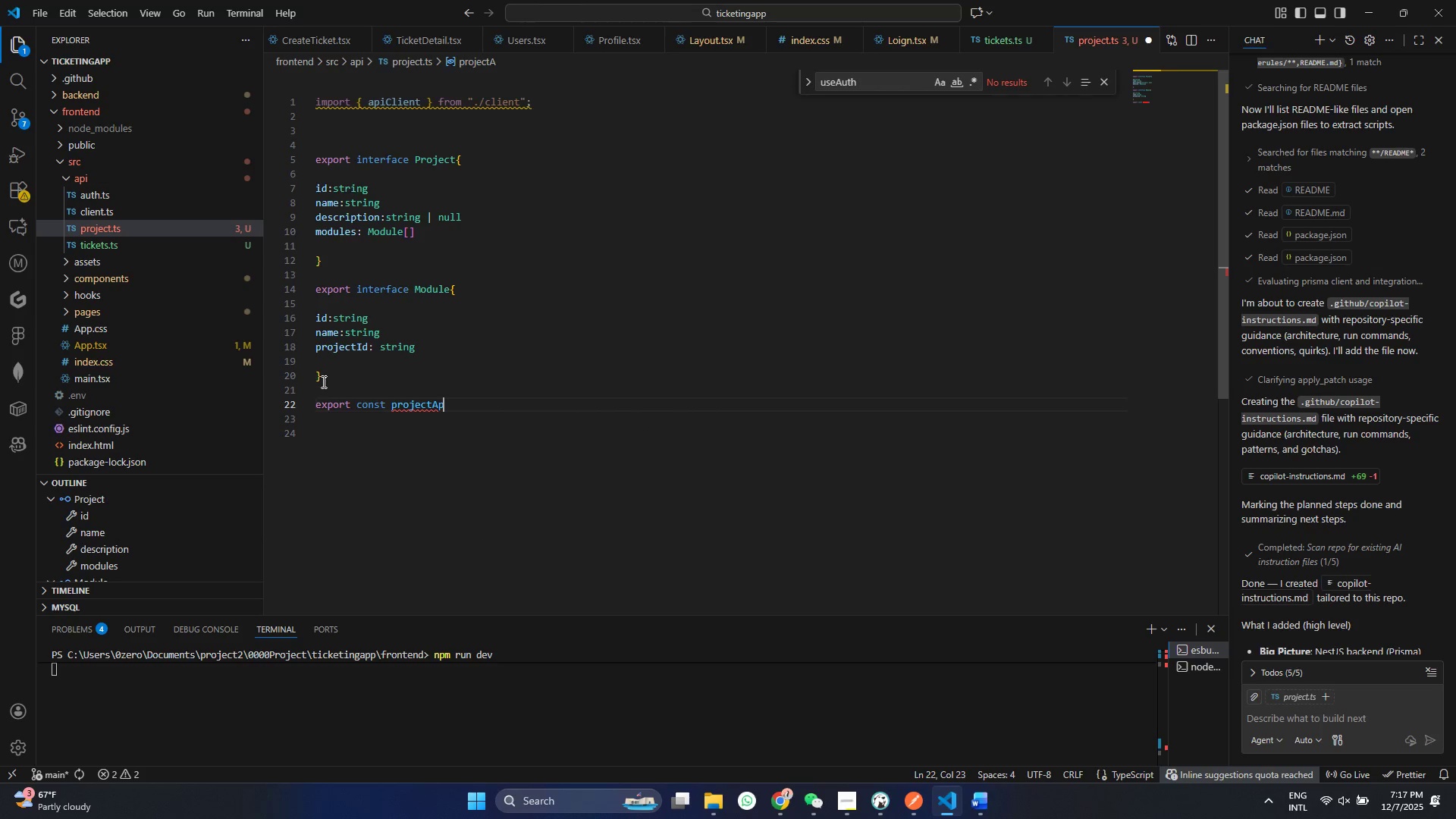 
key(Enter)
 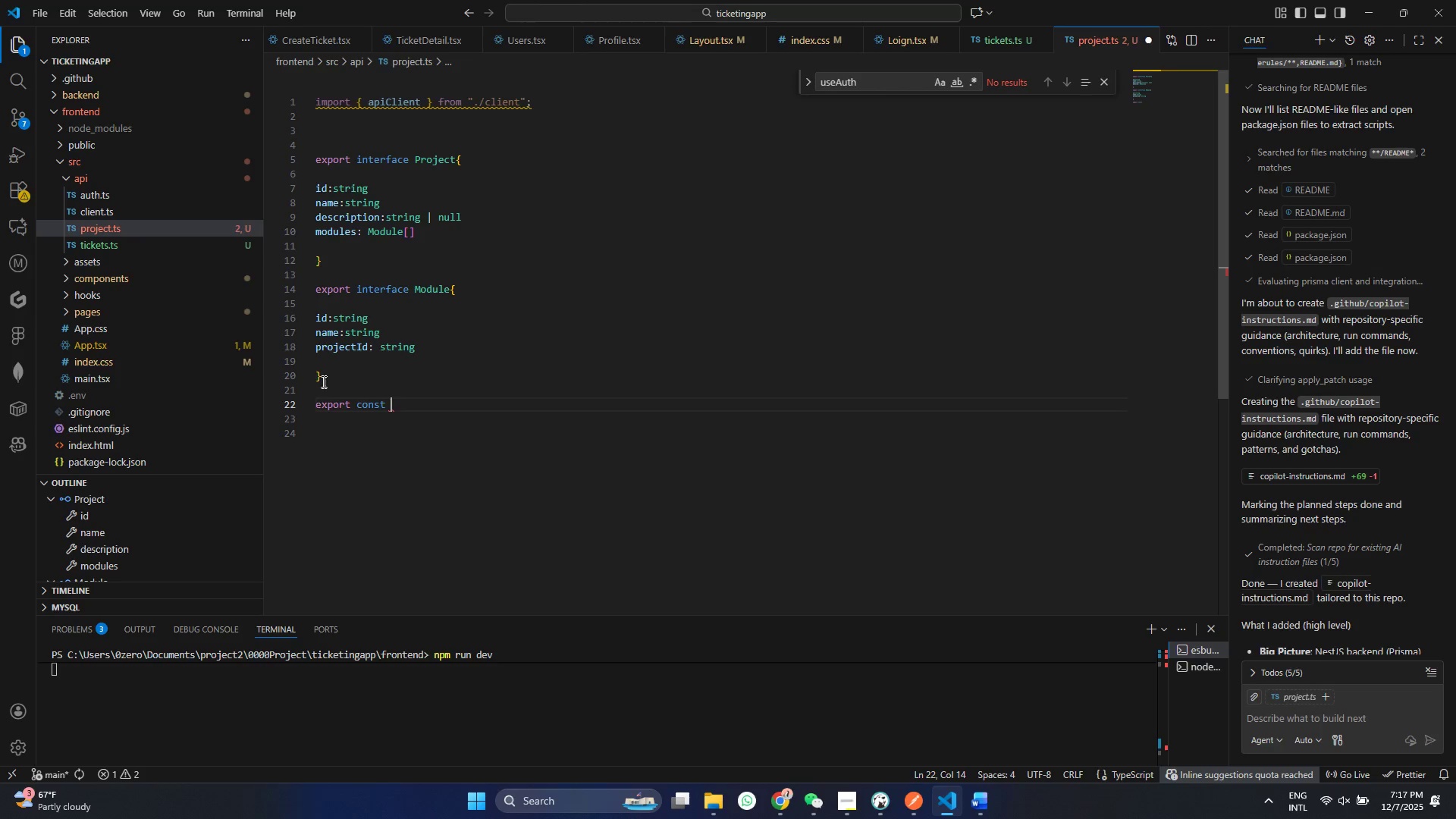 
type( prjecAPi = {)
 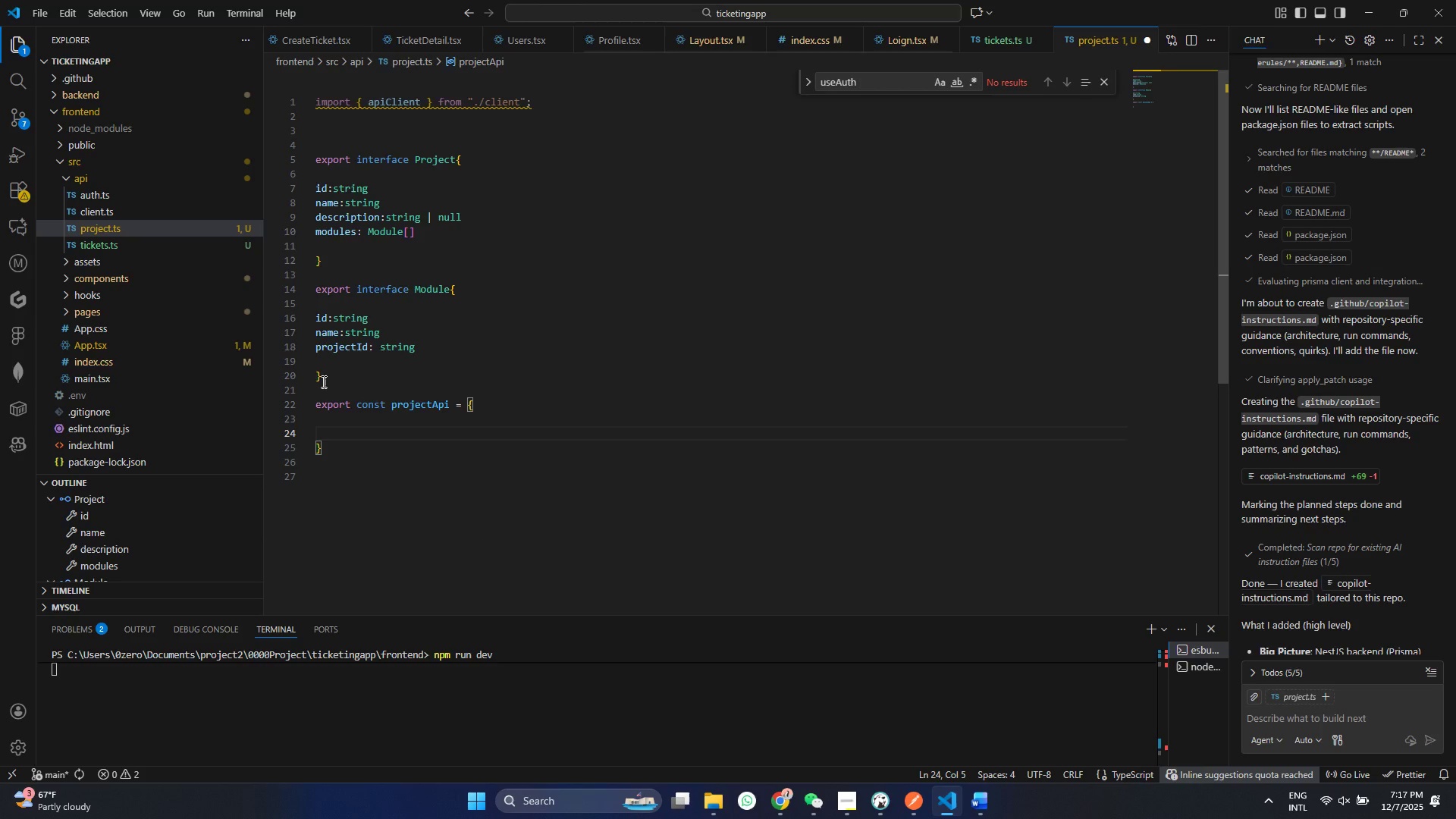 
 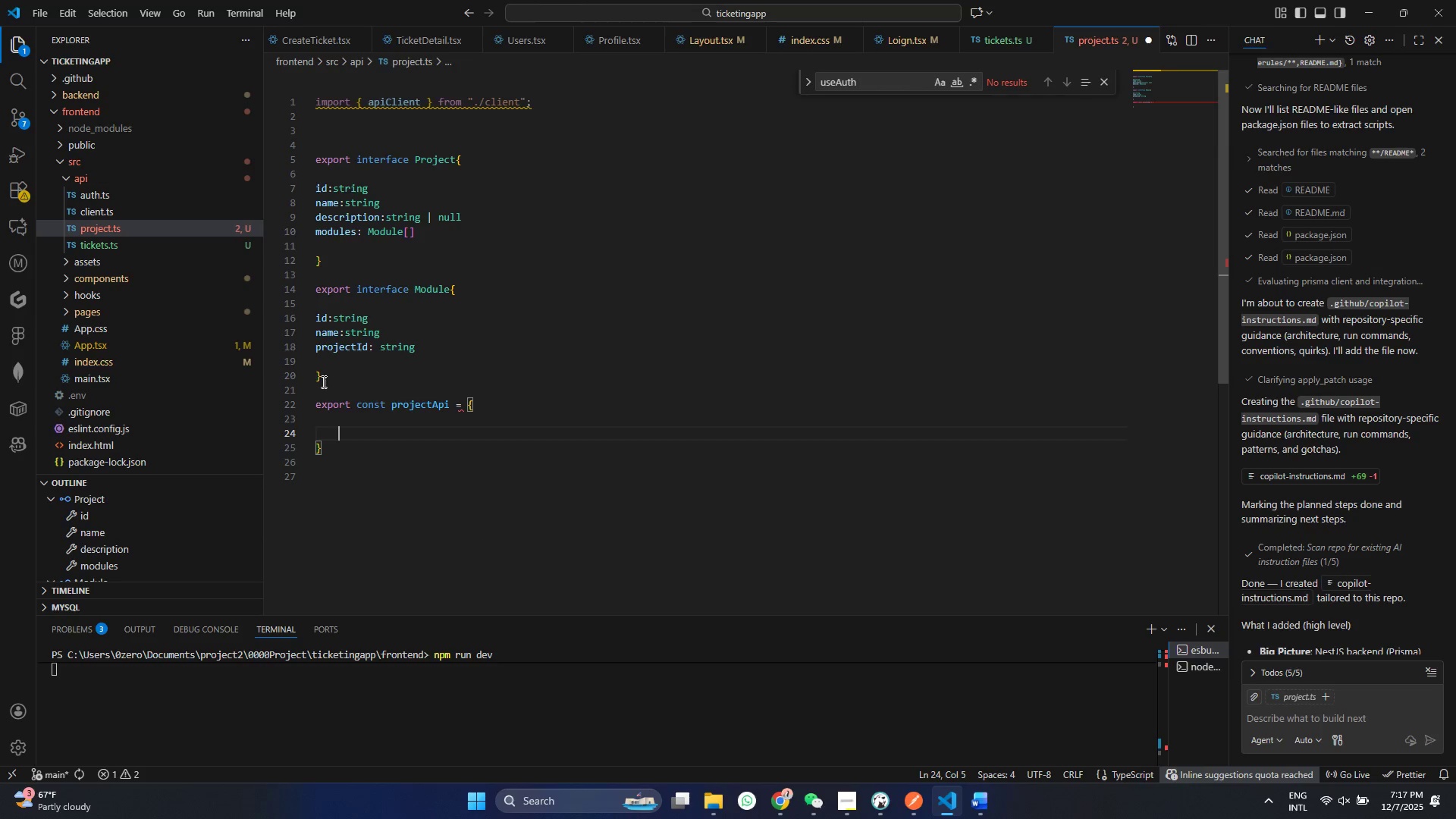 
key(Enter)
 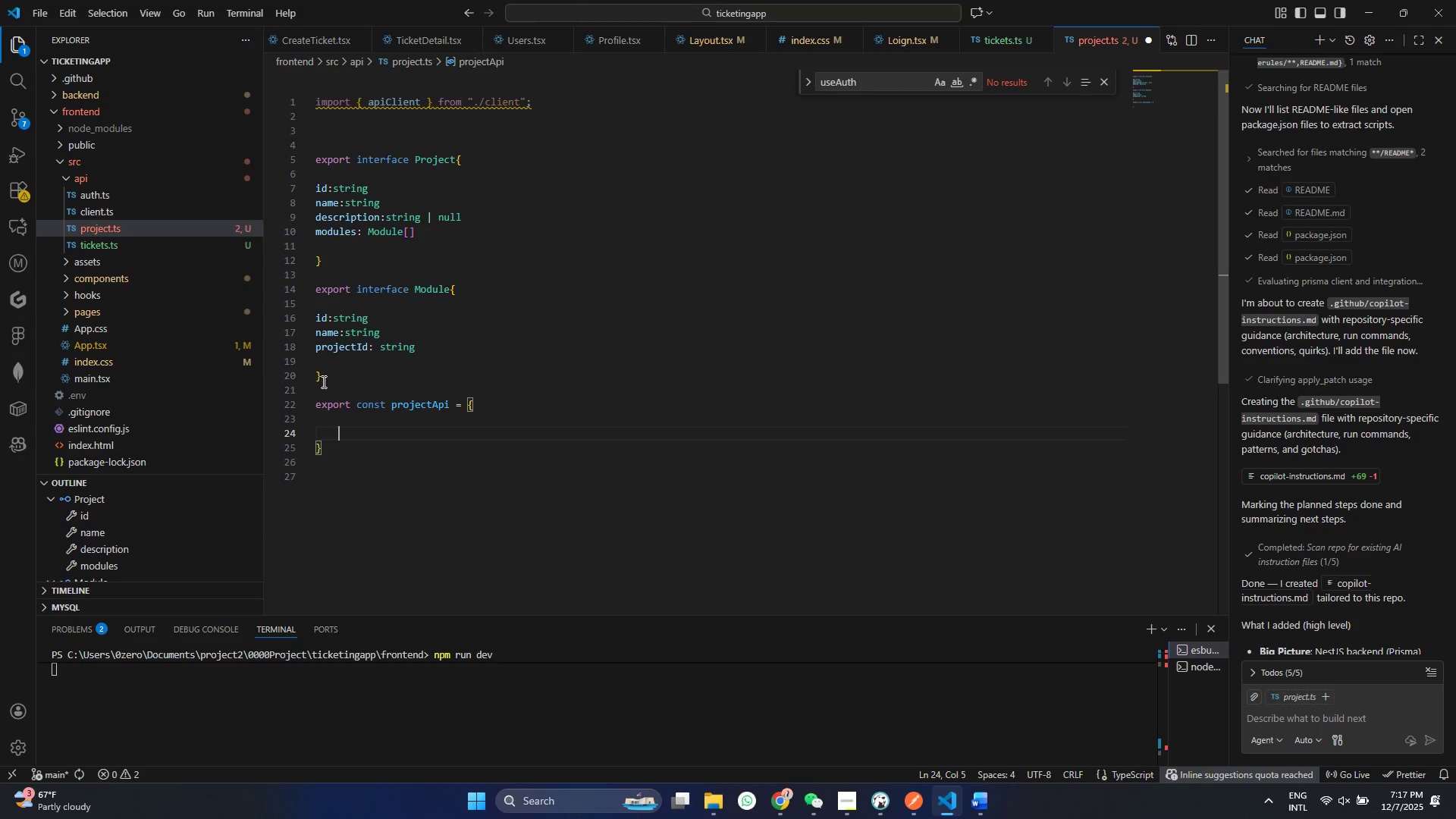 
key(Enter)
 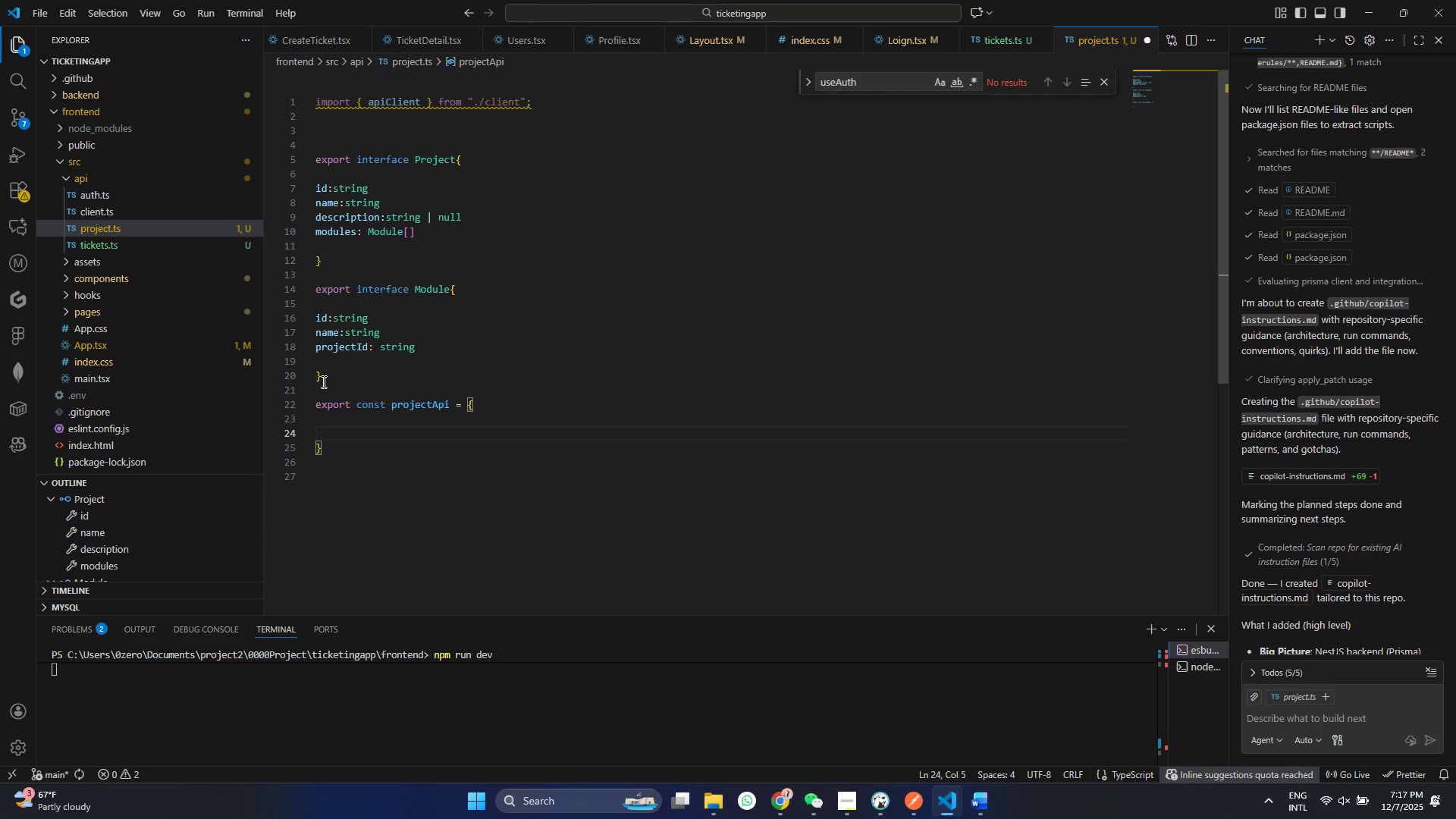 
type(getAll: asy)
 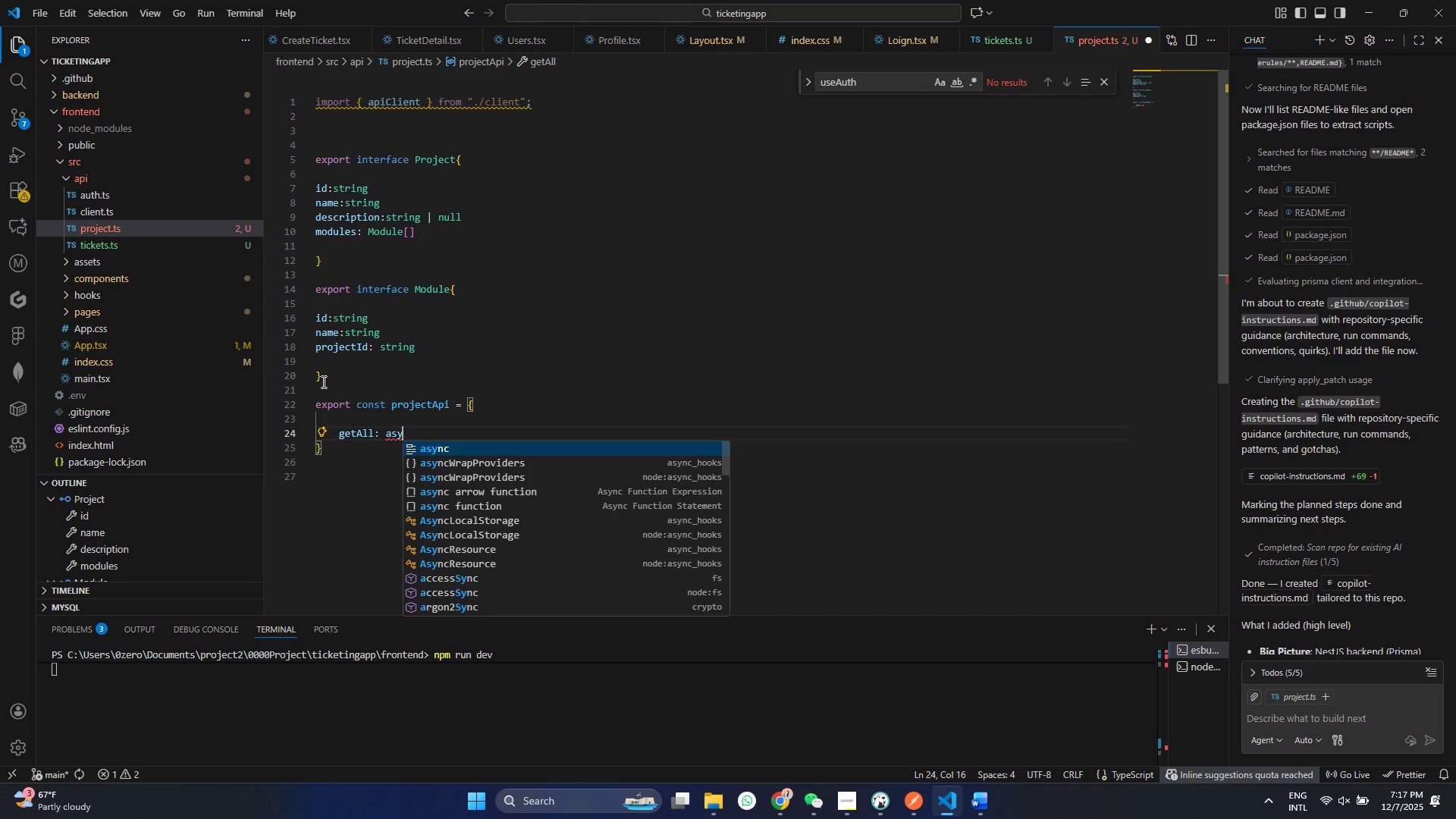 
key(Enter)
 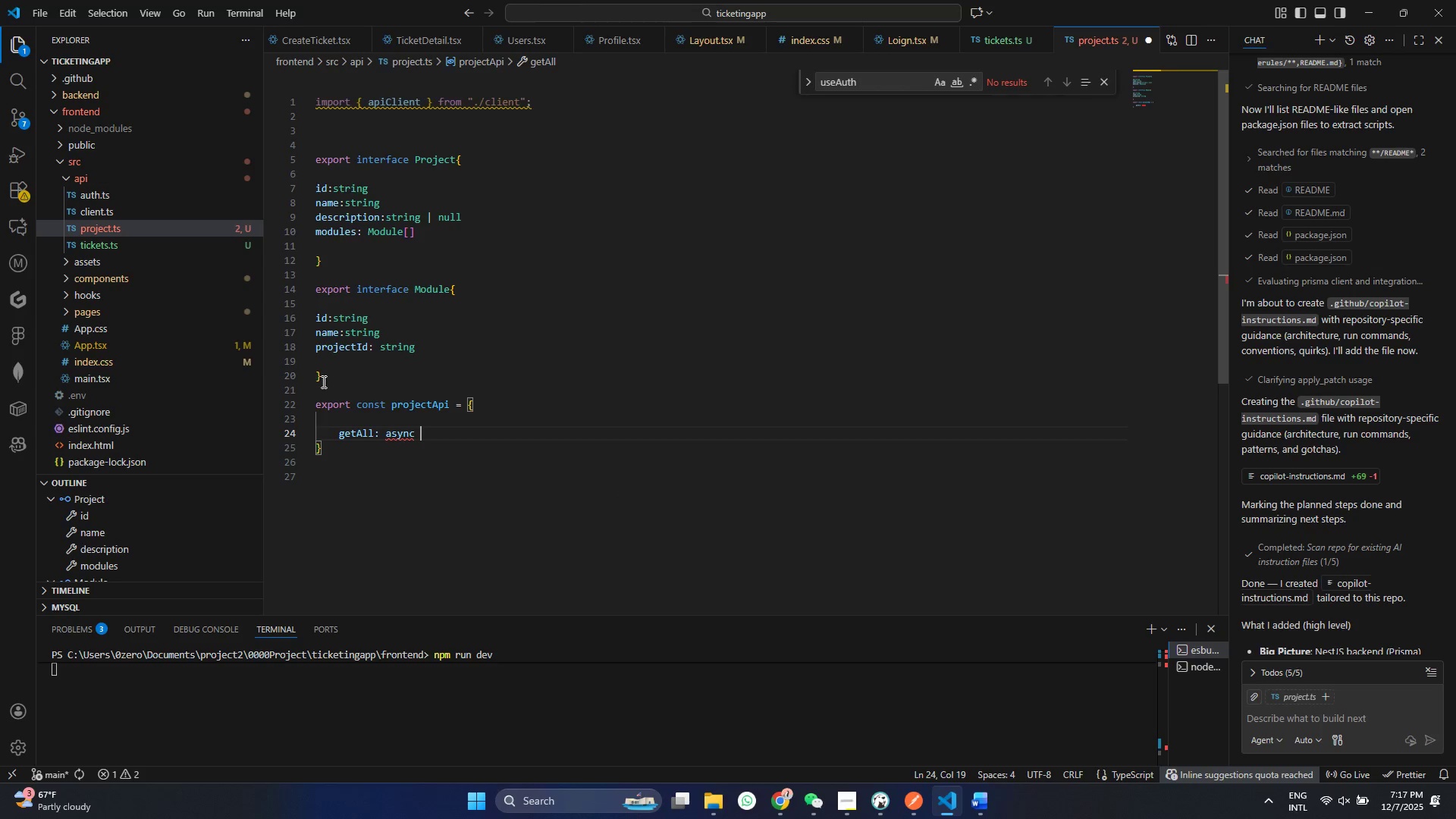 
key(Space)
 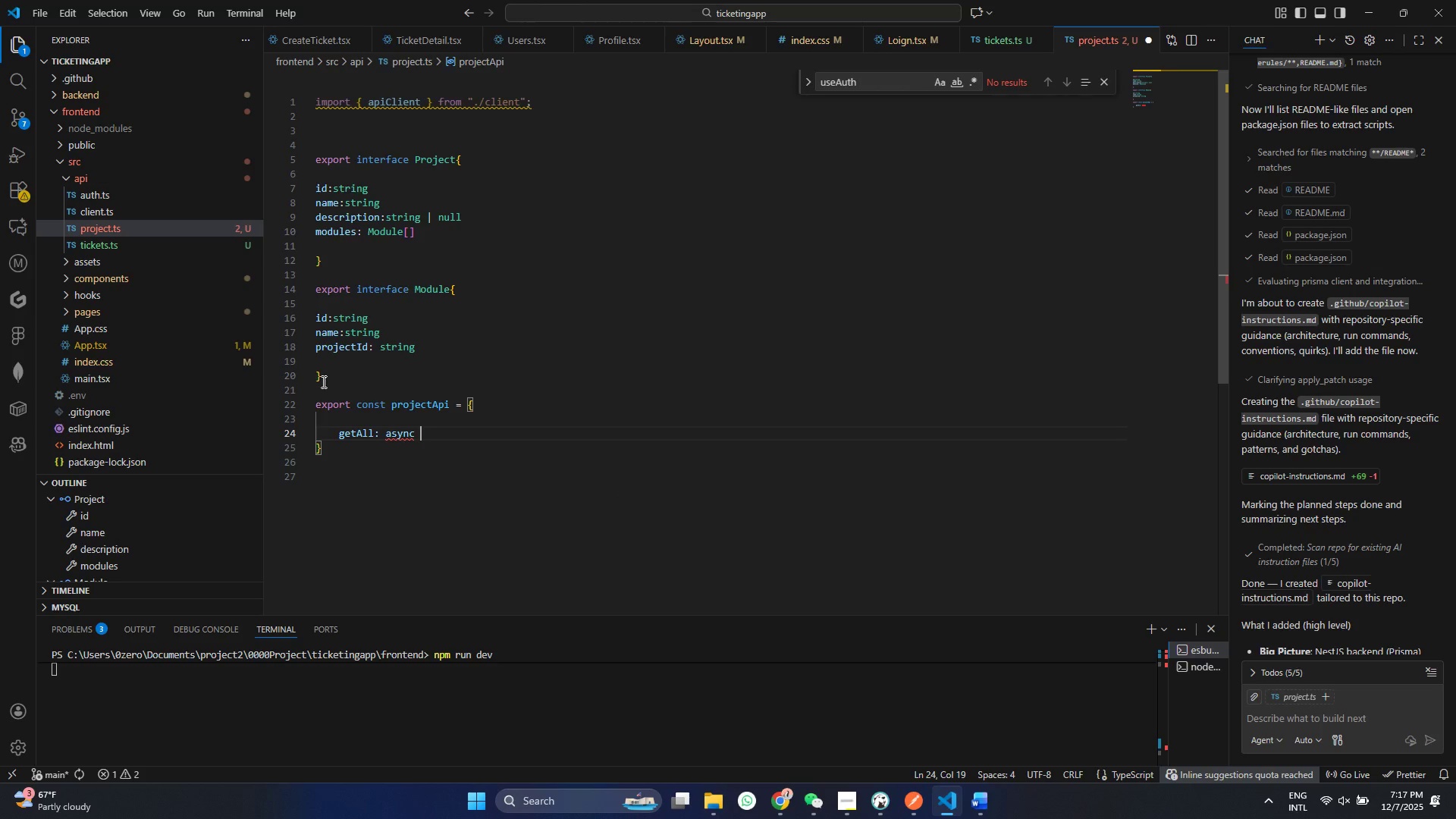 
key(Shift+9)
 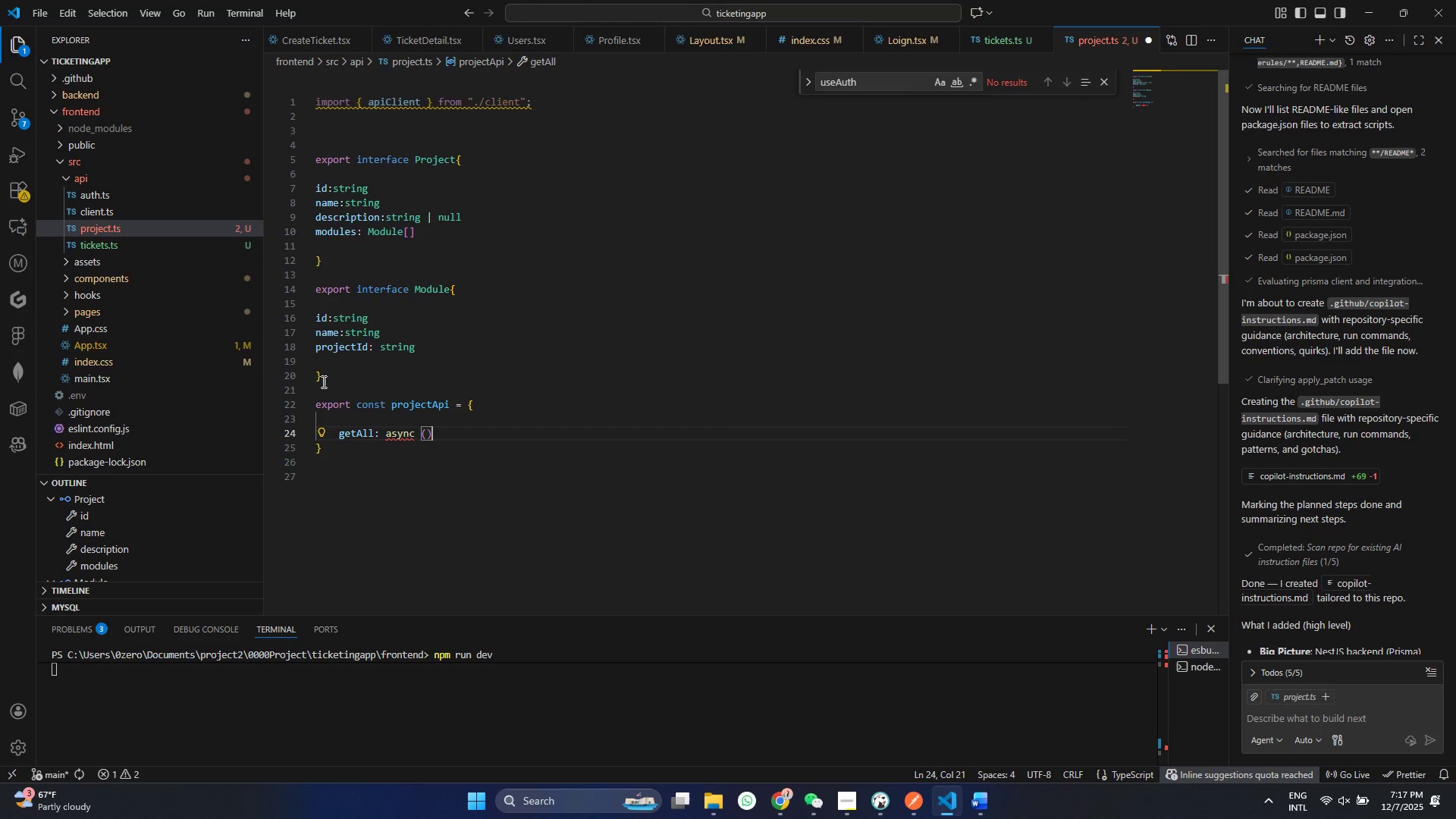 
key(ArrowRight)
 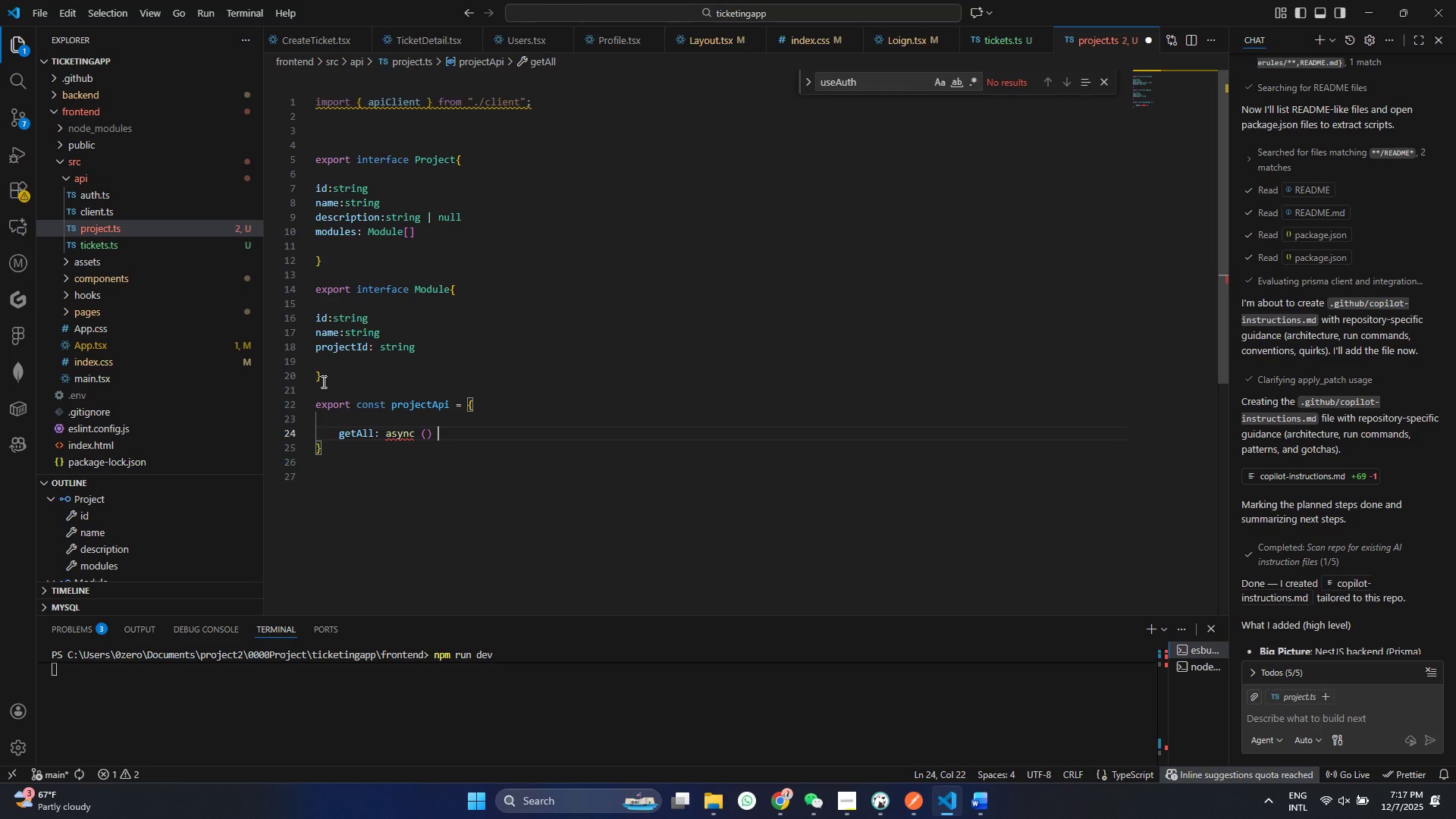 
type( :Promise<Poe)
key(Backspace)
type(ject[)
 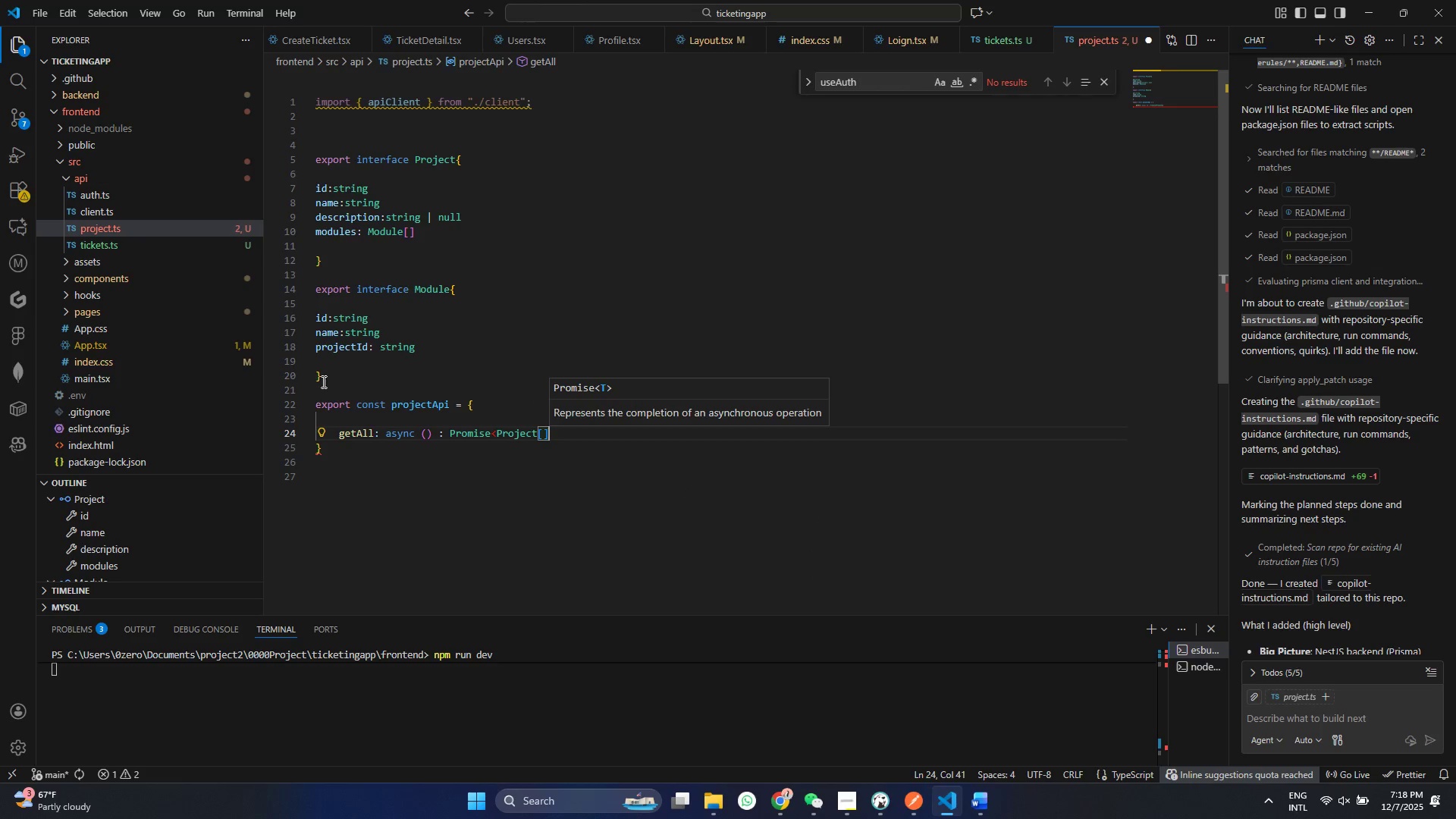 
 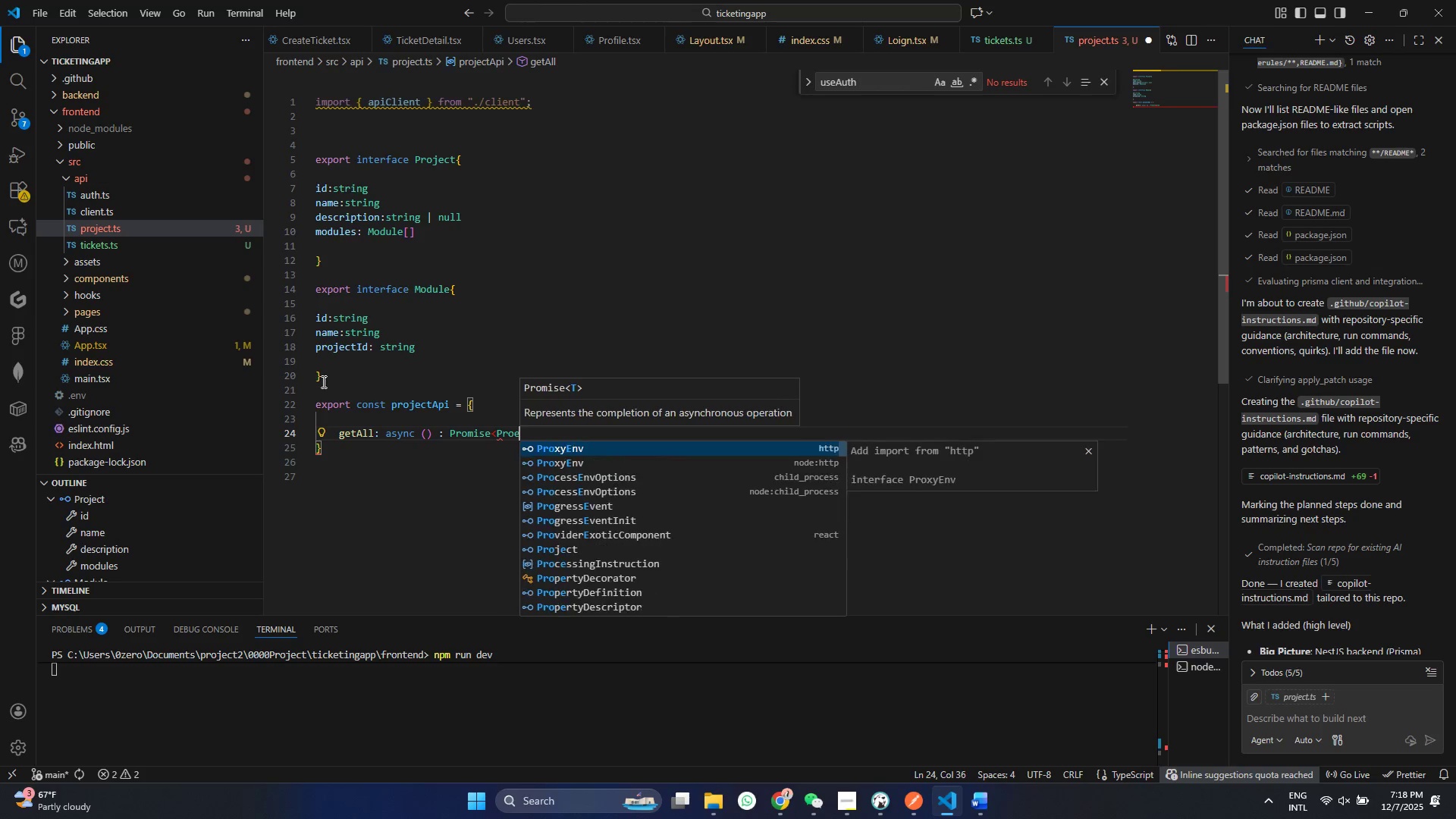 
hold_key(key=R, duration=18.03)
 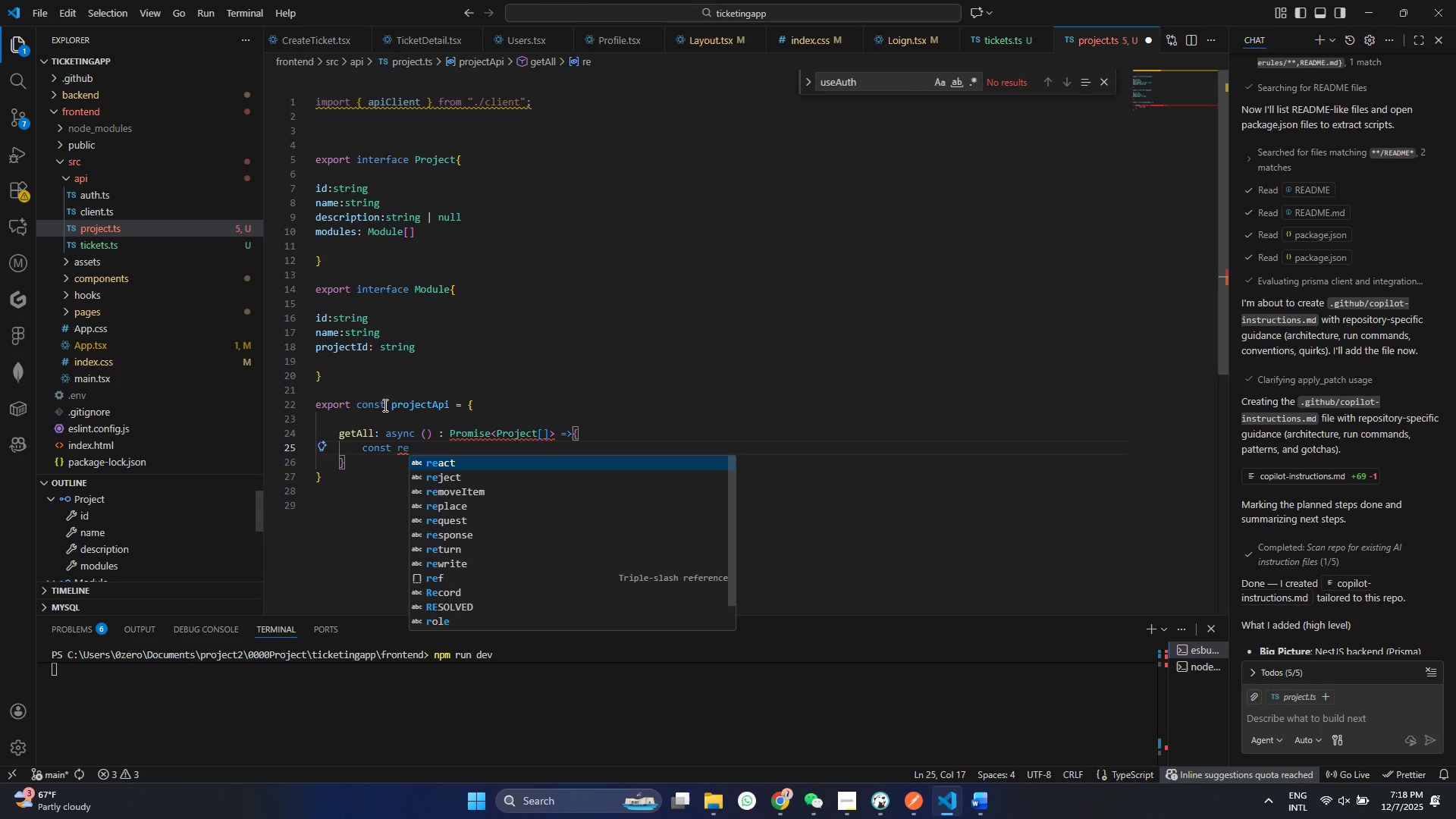 
key(ArrowRight)
 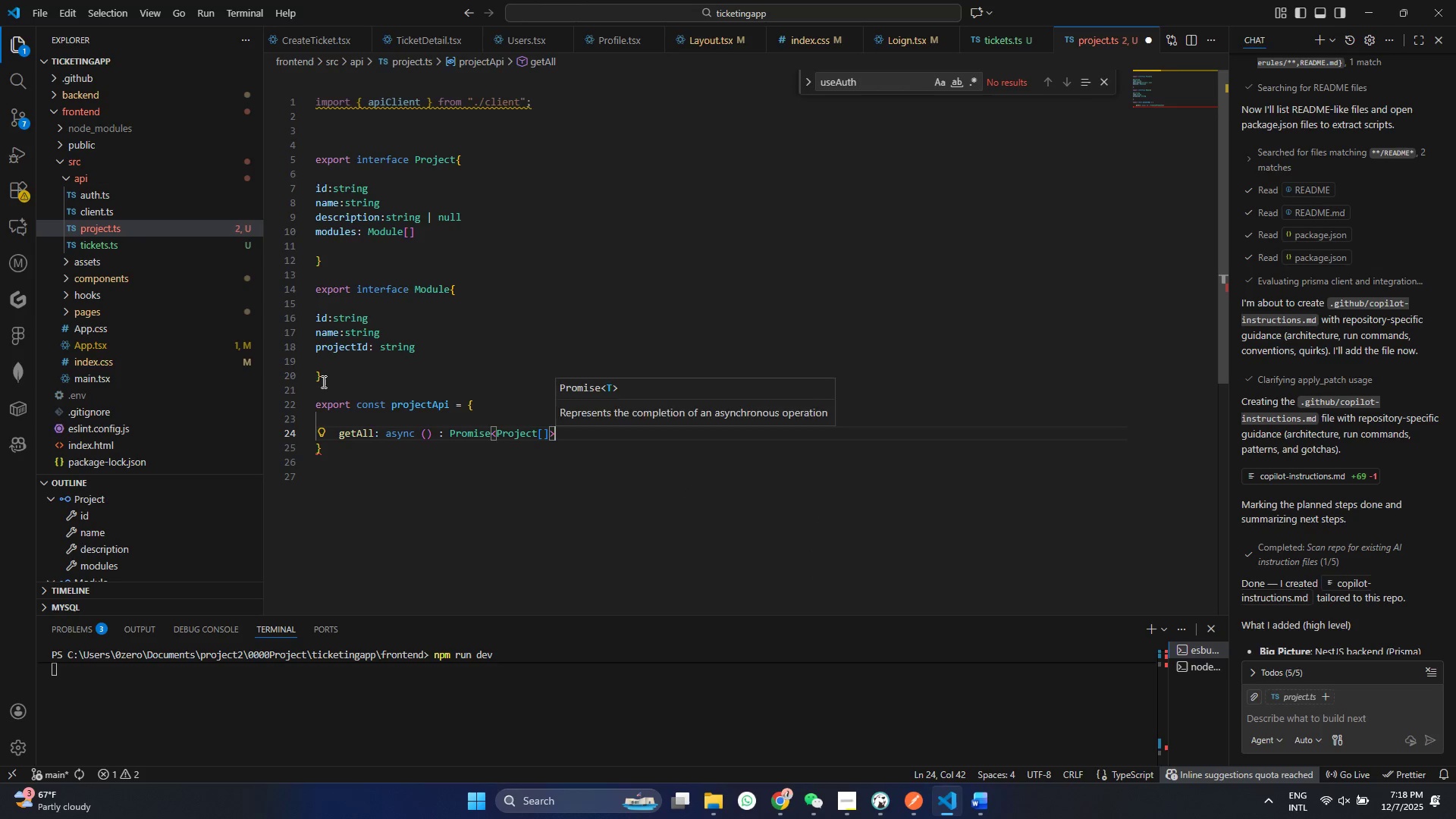 
key(Shift+Period)
 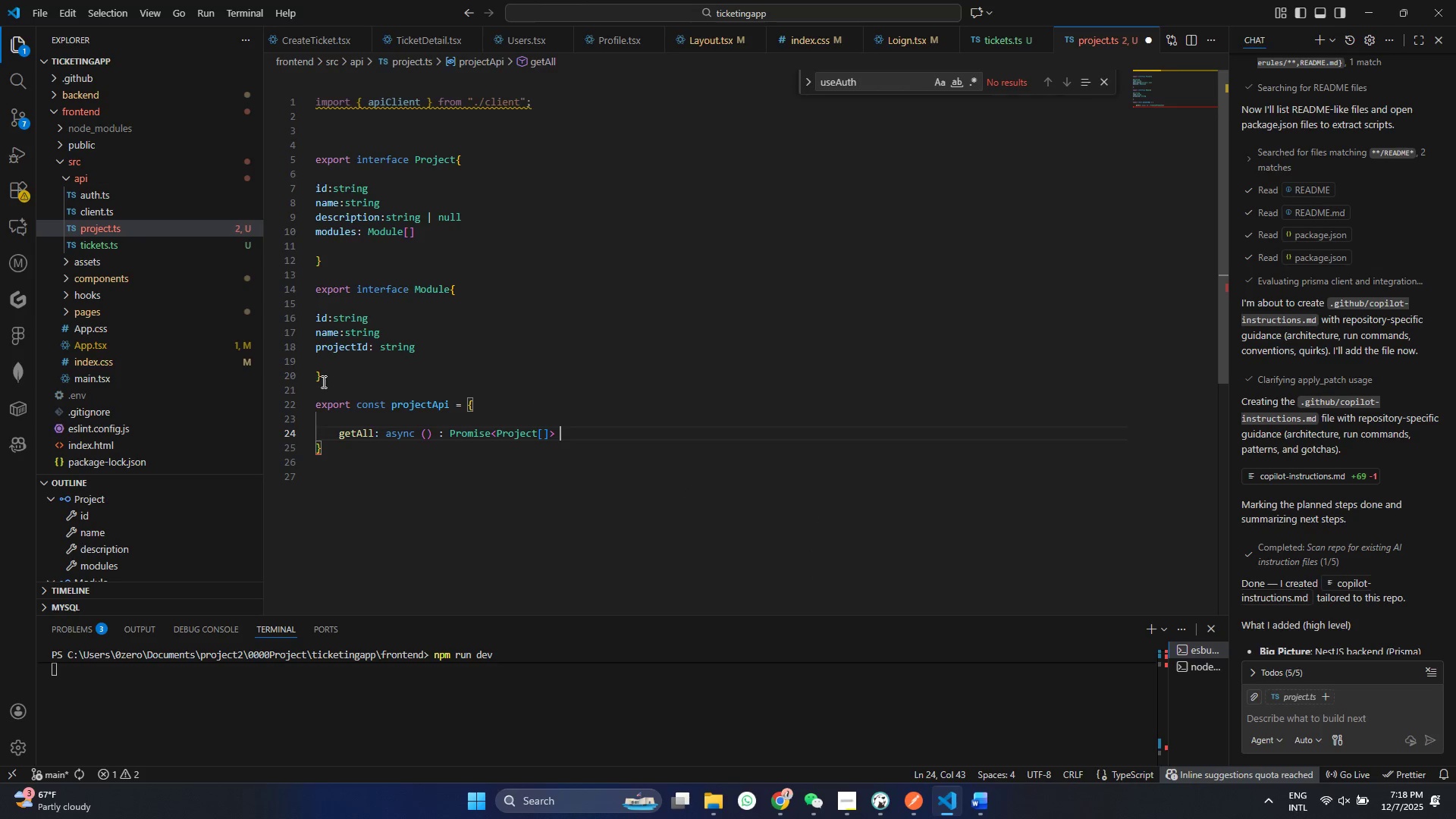 
key(Space)
 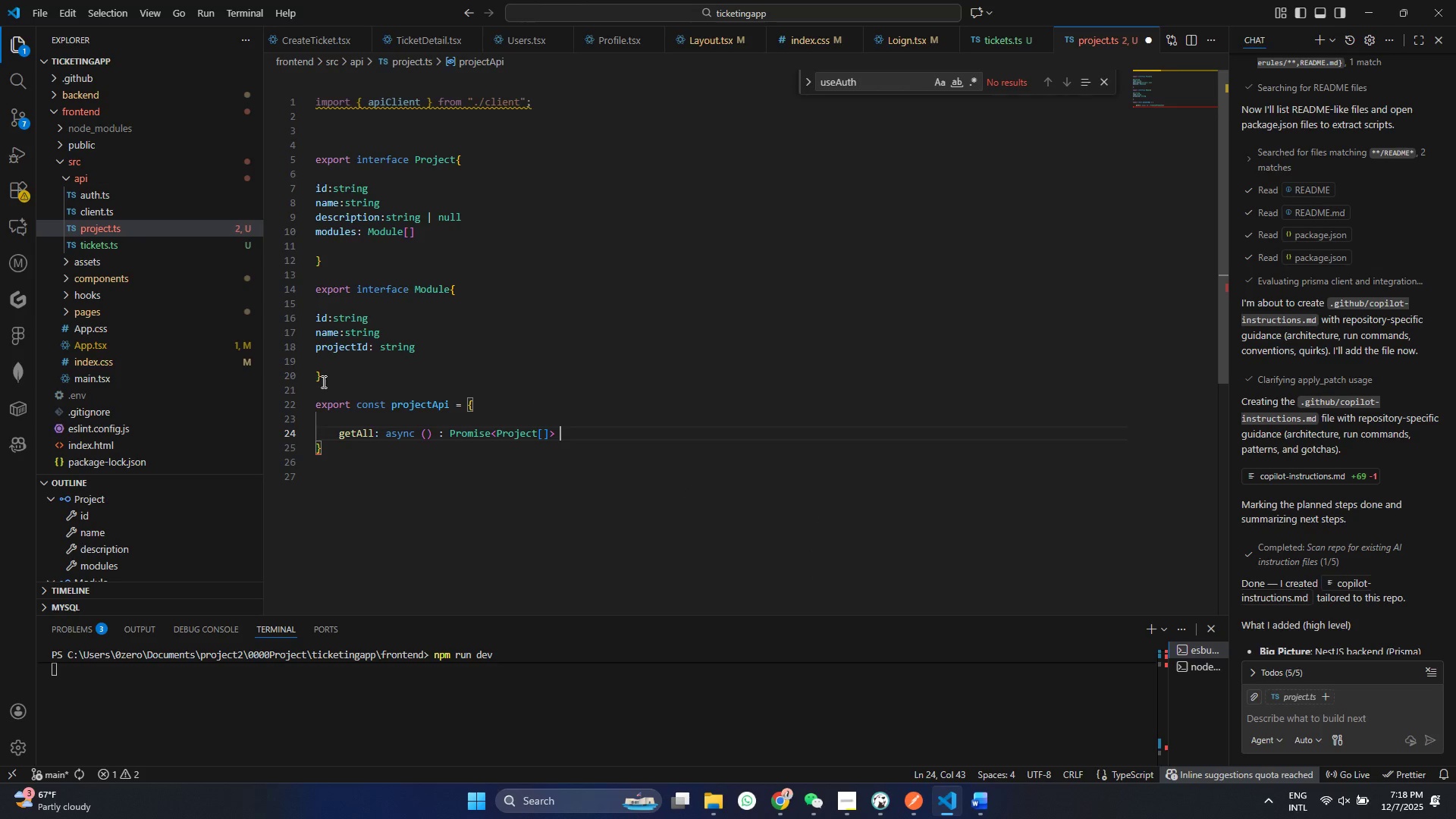 
key(Shift+ShiftRight)
 